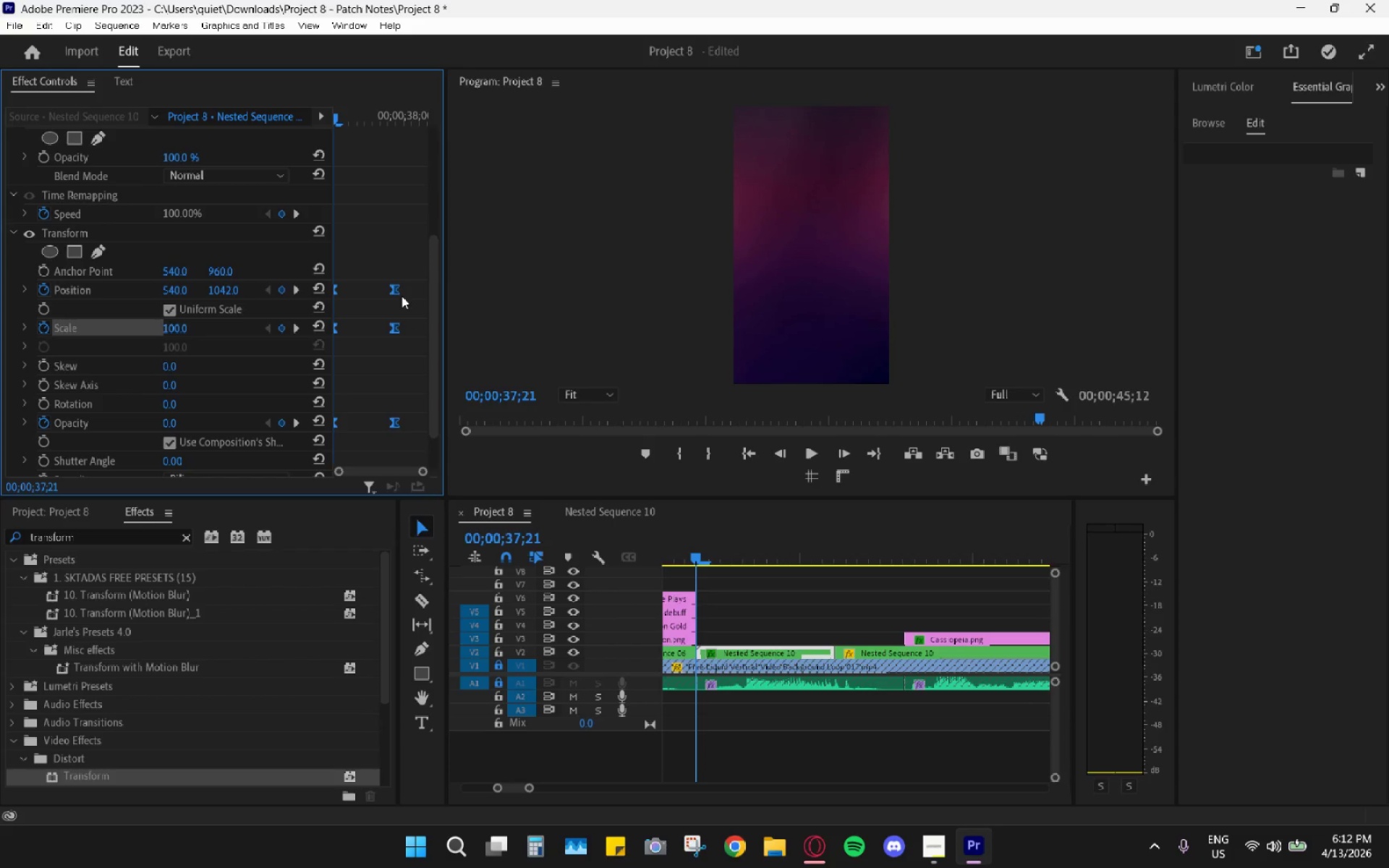 
right_click([399, 292])
 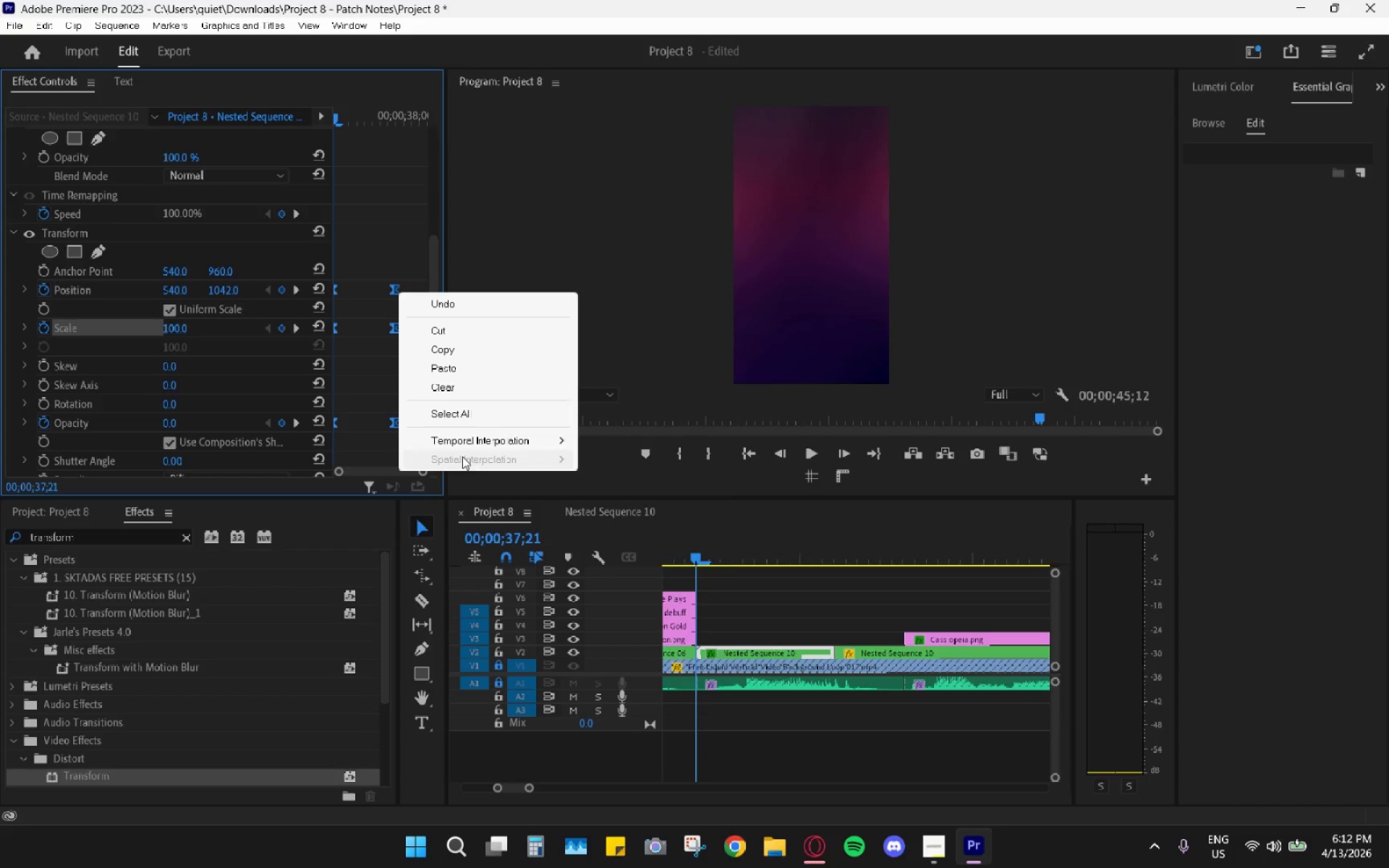 
left_click([468, 443])
 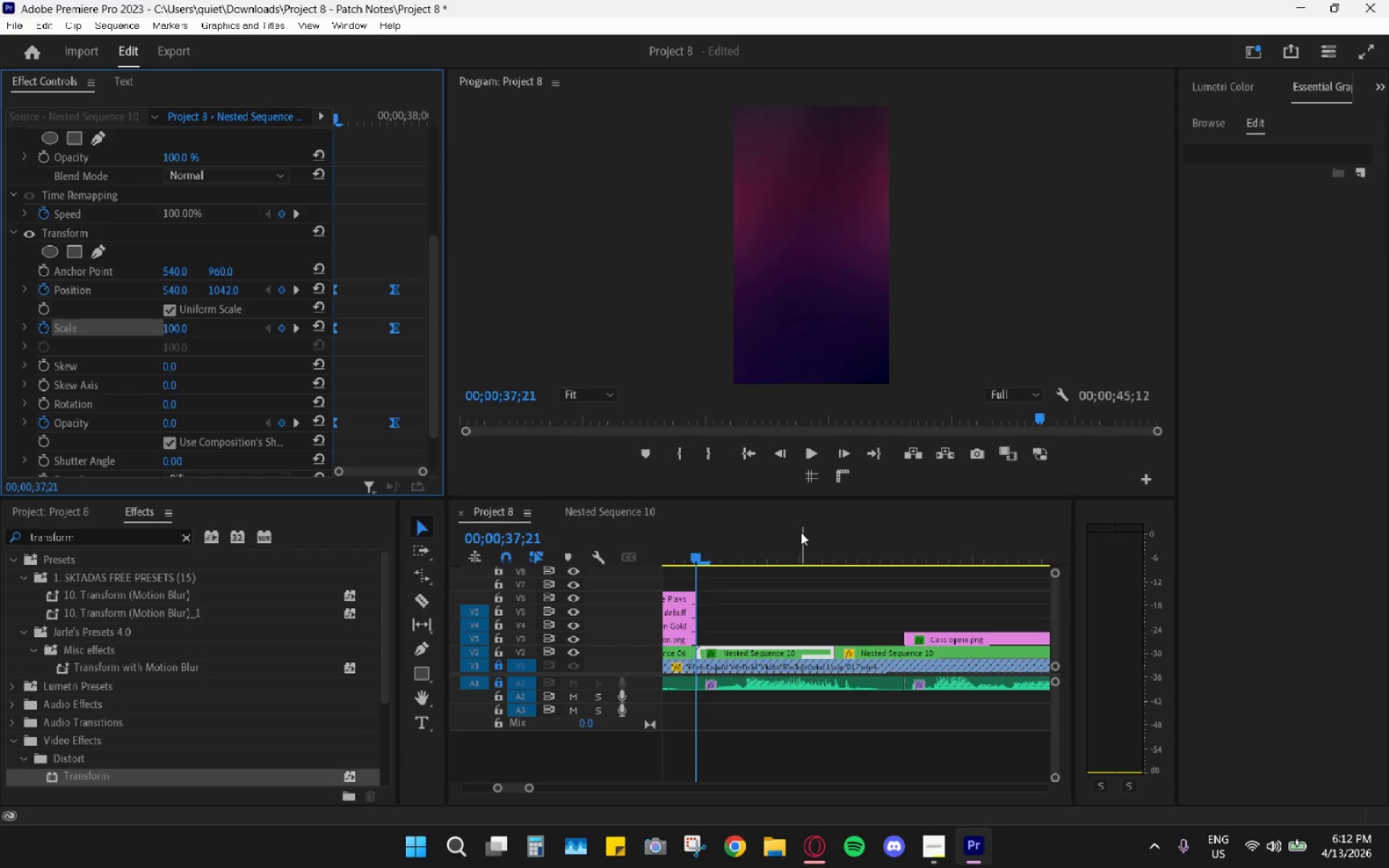 
left_click_drag(start_coordinate=[744, 556], to_coordinate=[700, 542])
 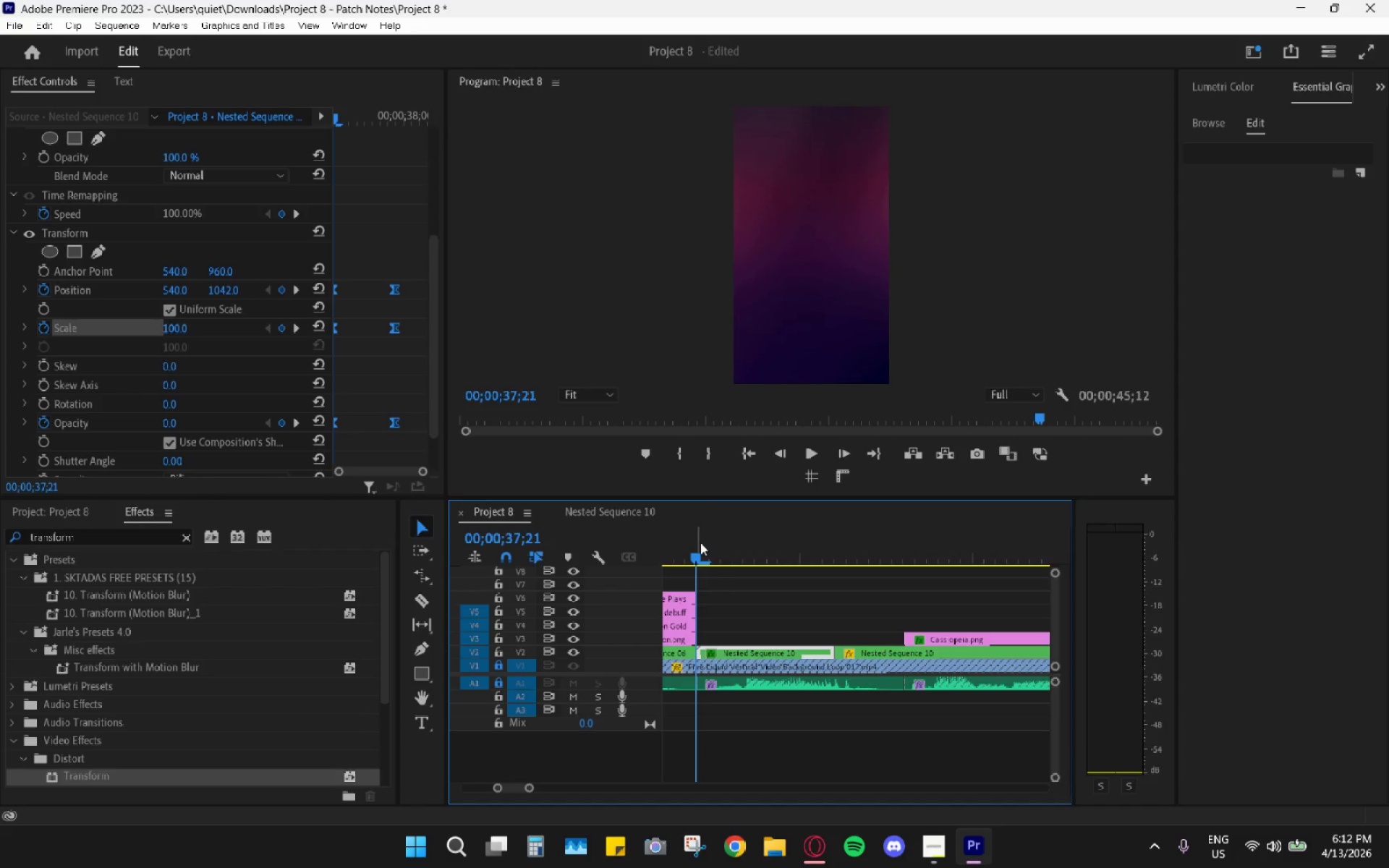 
key(Space)
 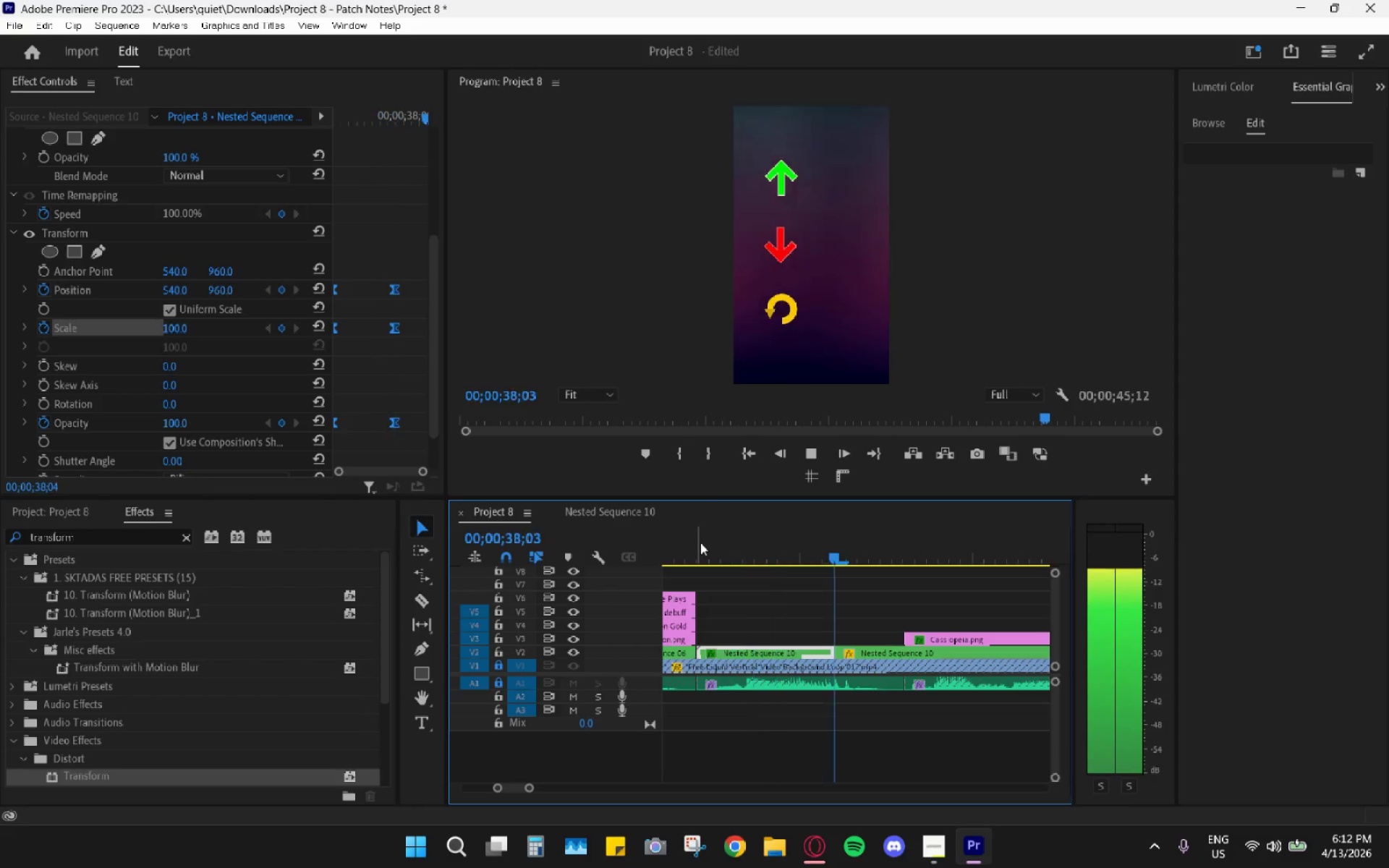 
key(Space)
 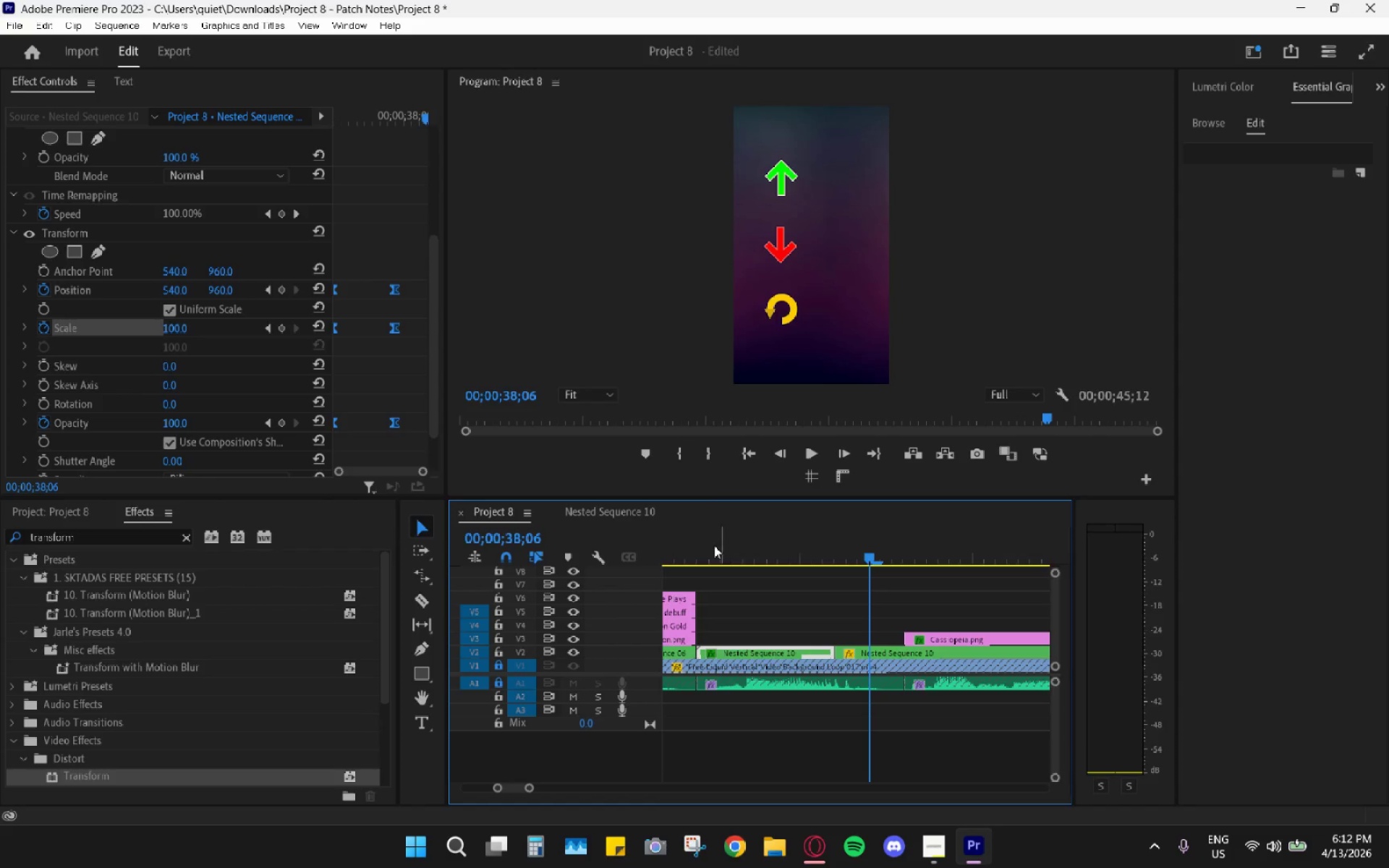 
left_click_drag(start_coordinate=[702, 532], to_coordinate=[689, 529])
 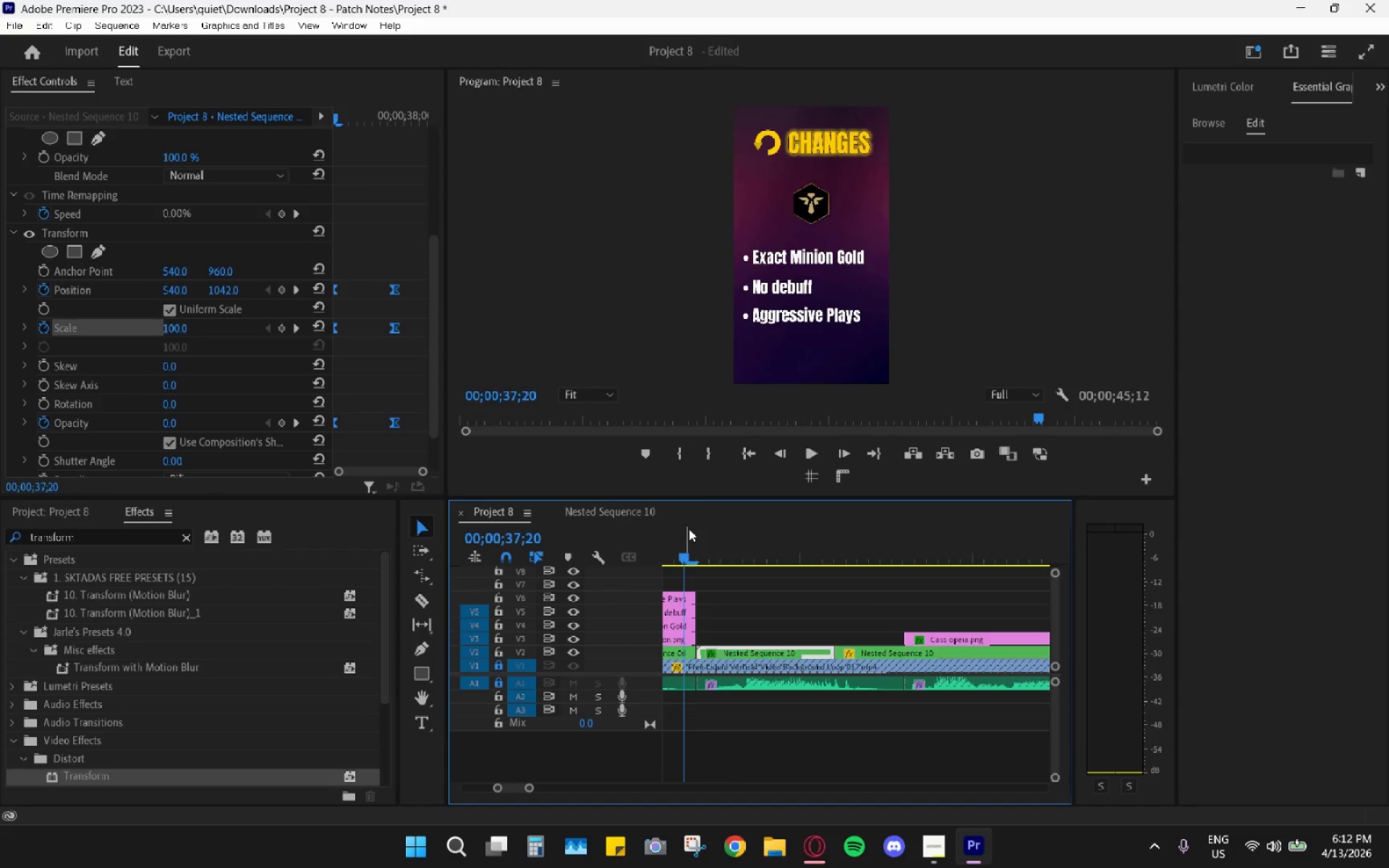 
key(Space)
 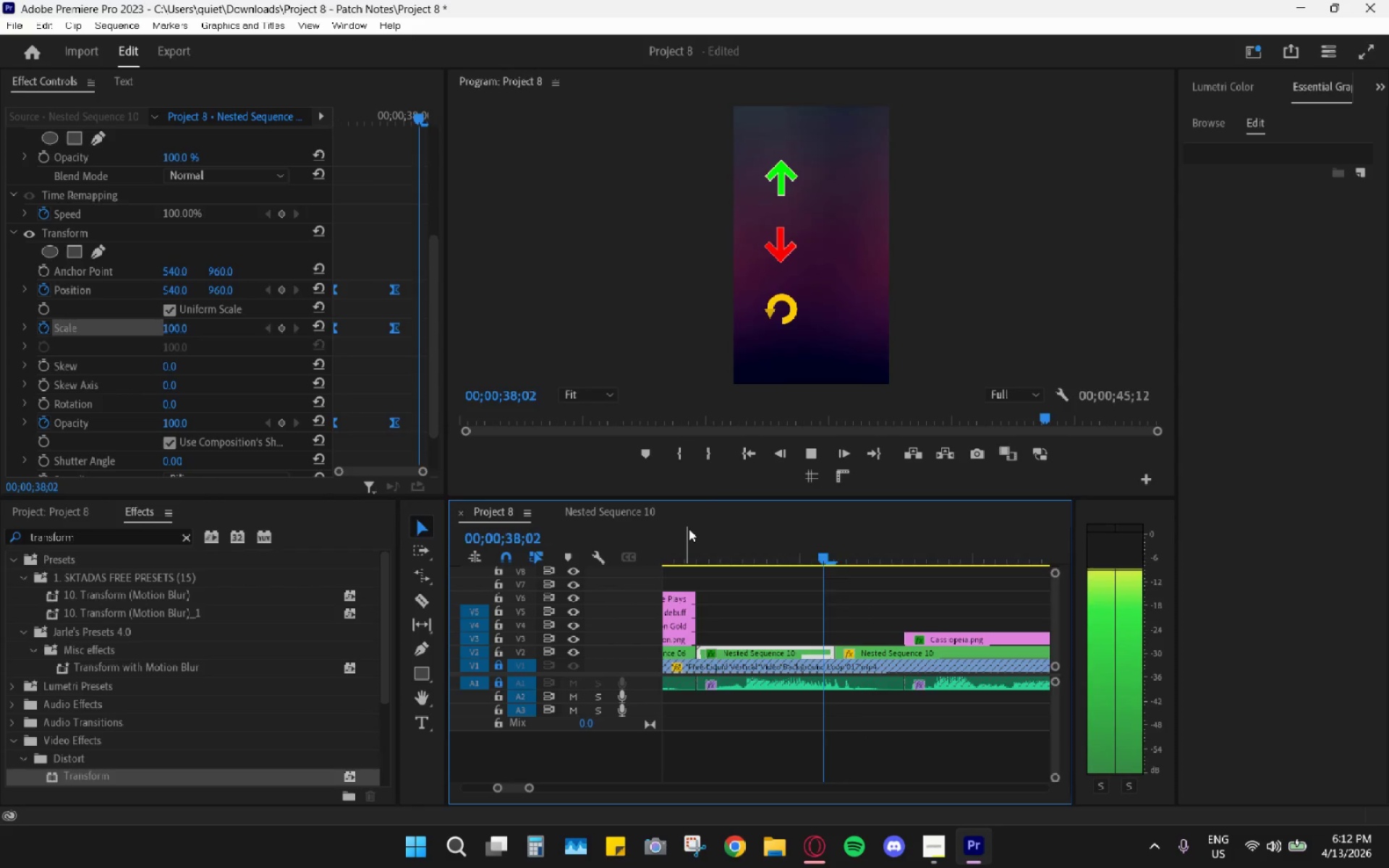 
key(Space)
 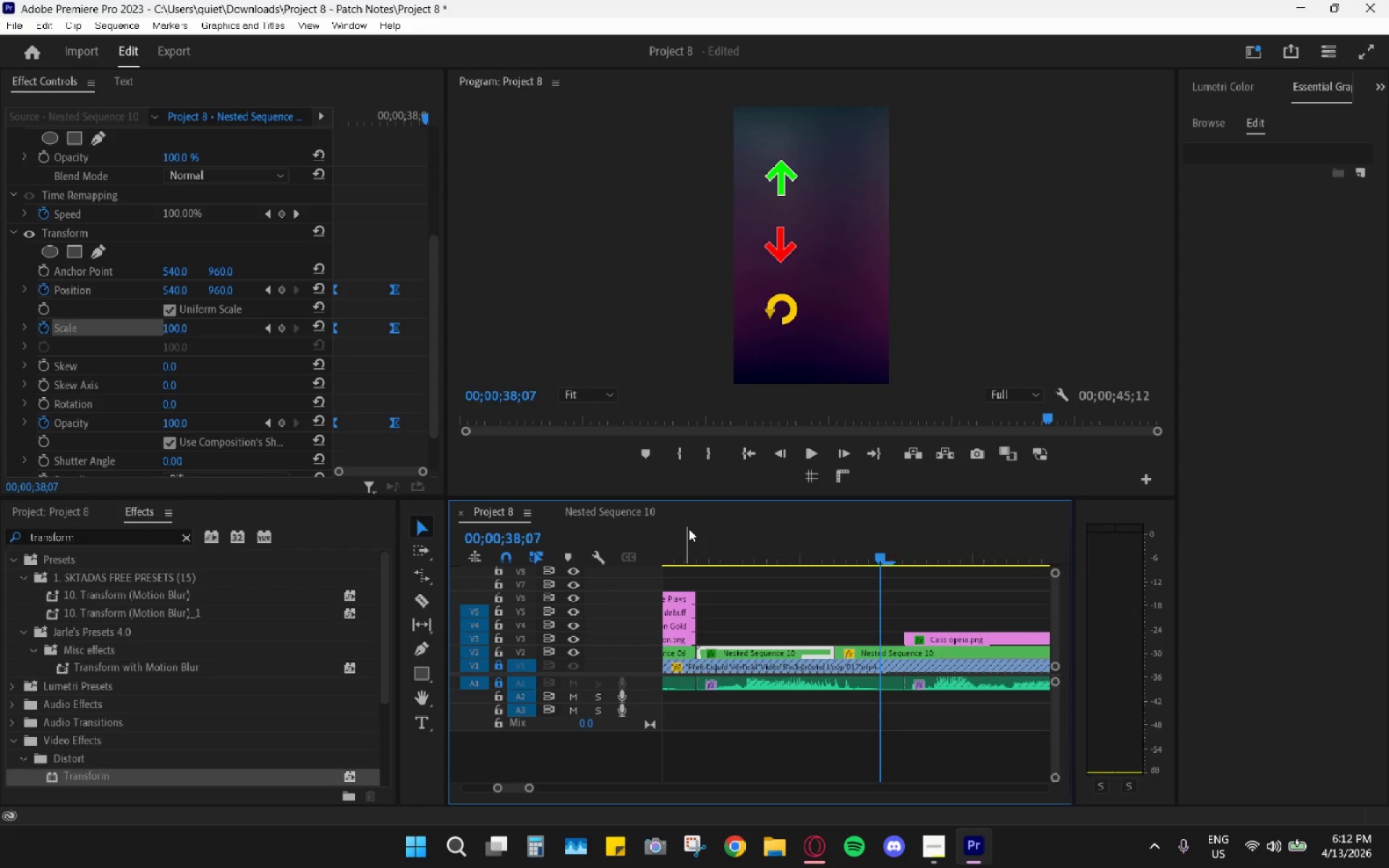 
left_click([689, 529])
 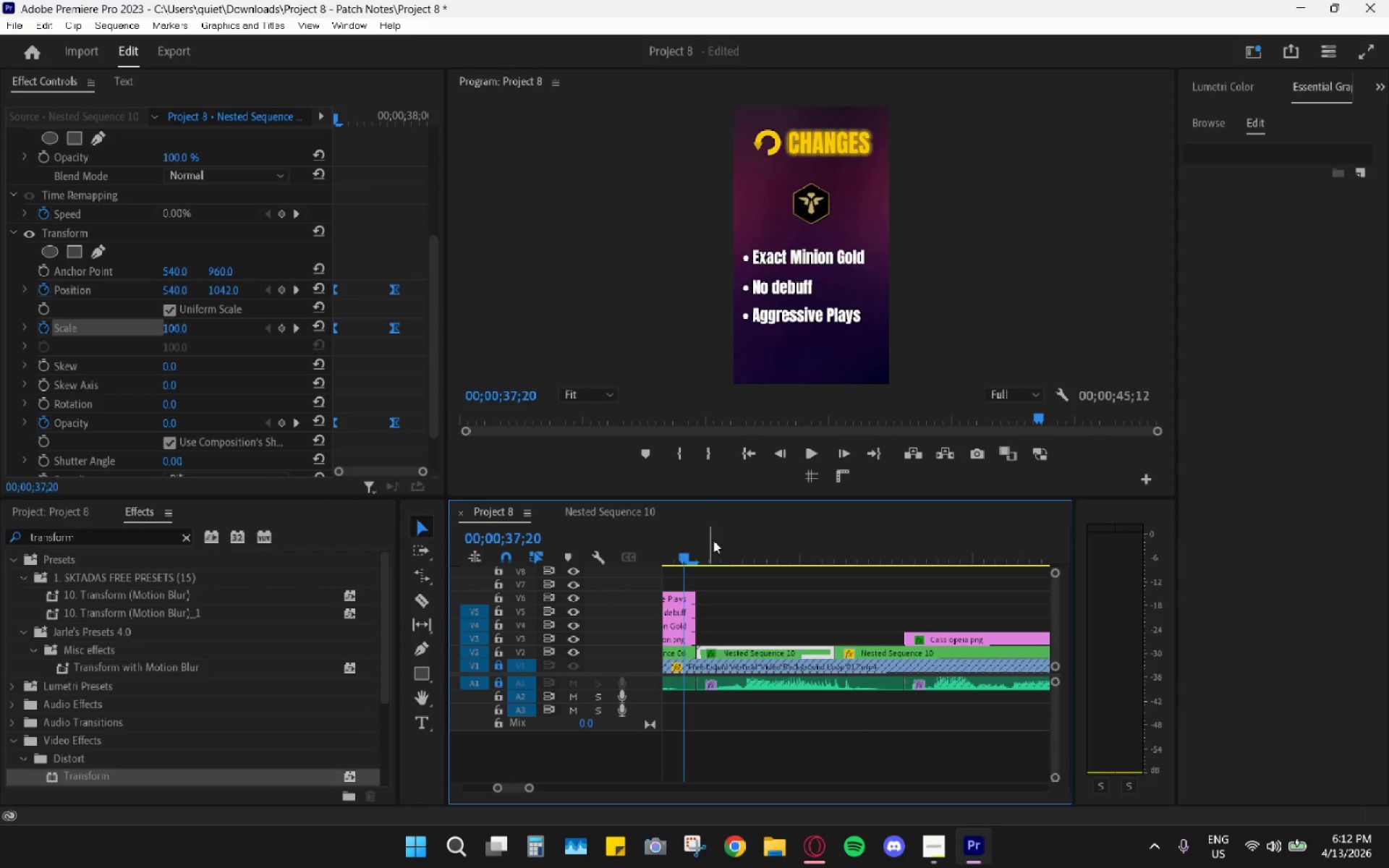 
key(Space)
 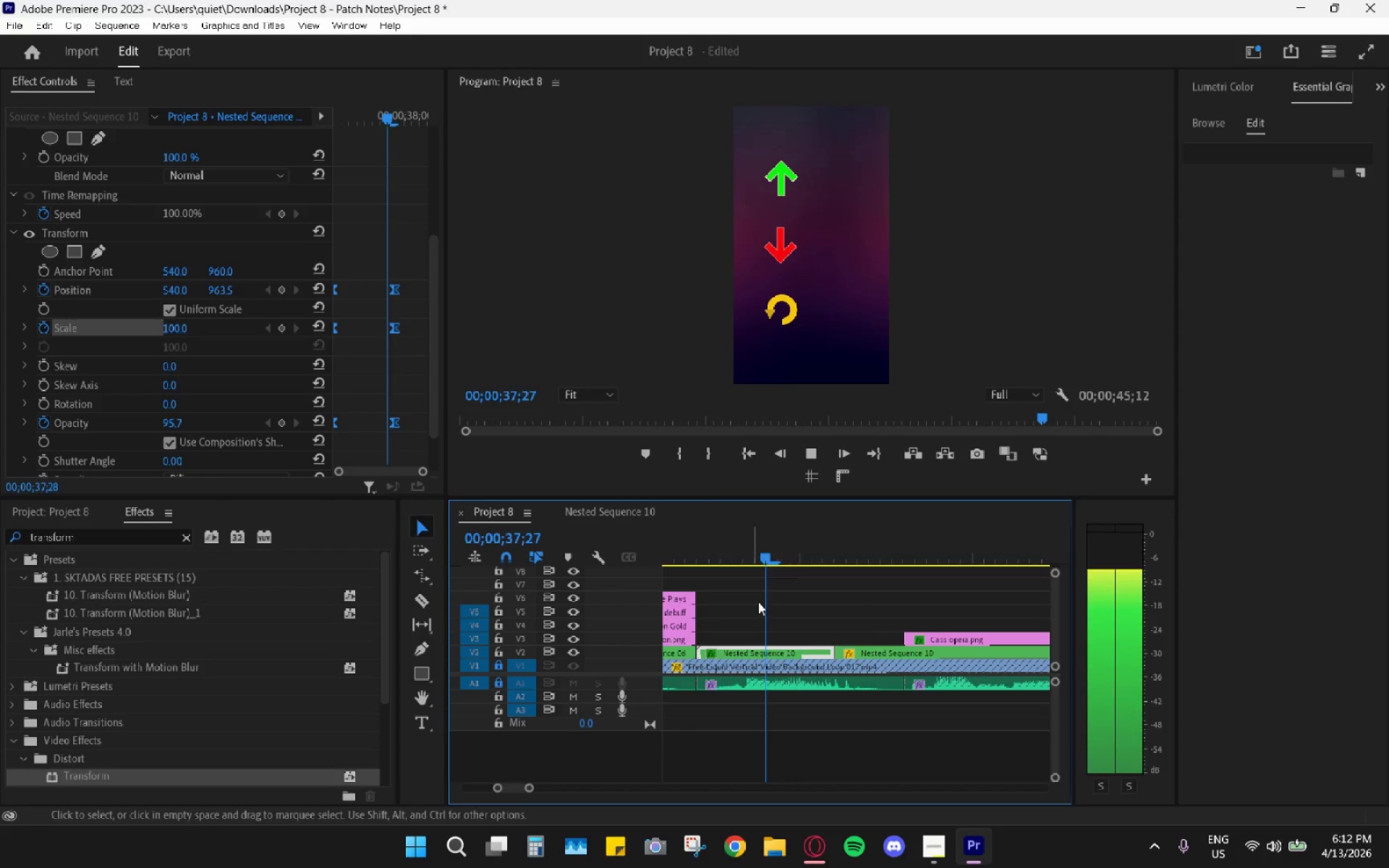 
key(Space)
 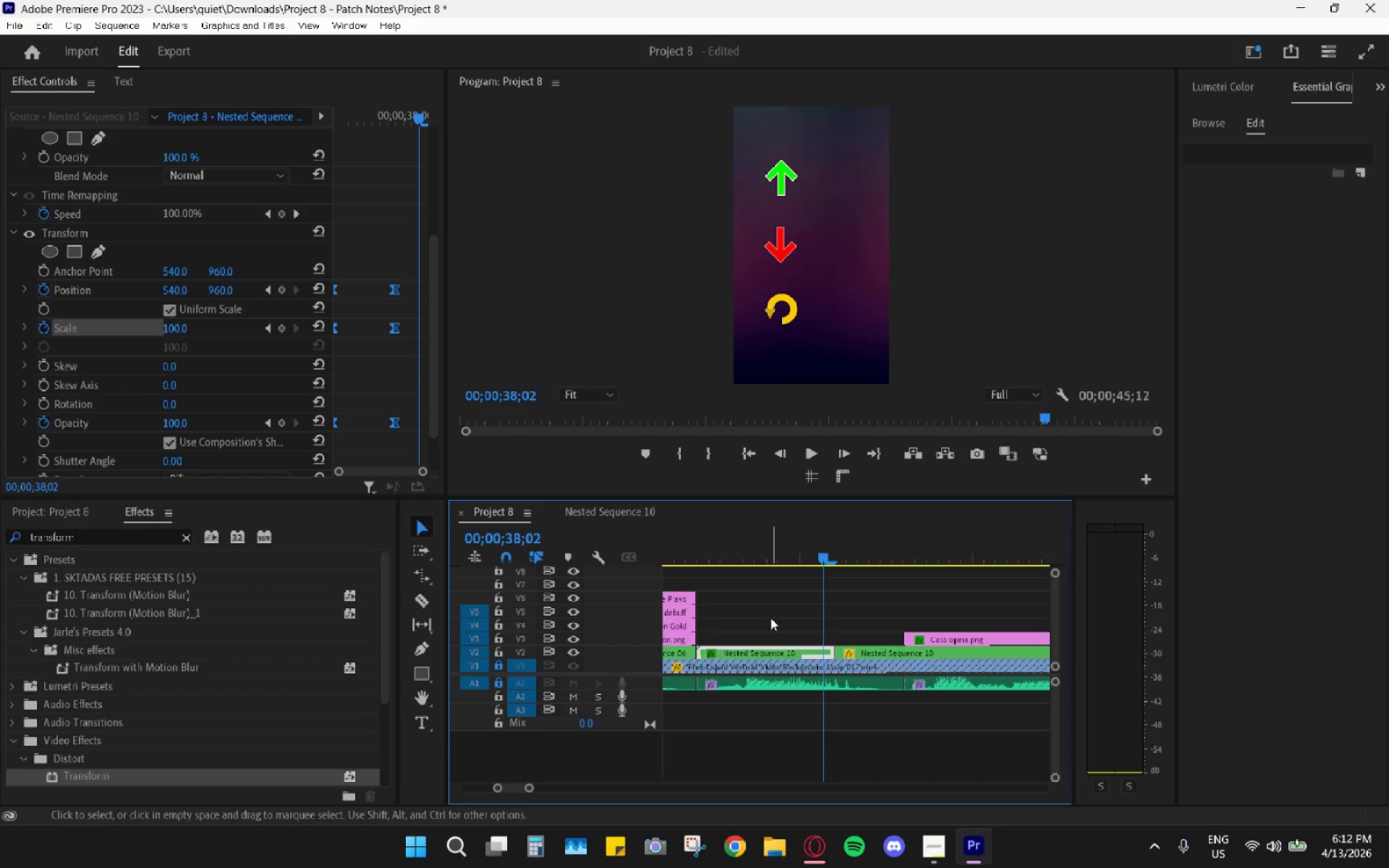 
wait(13.39)
 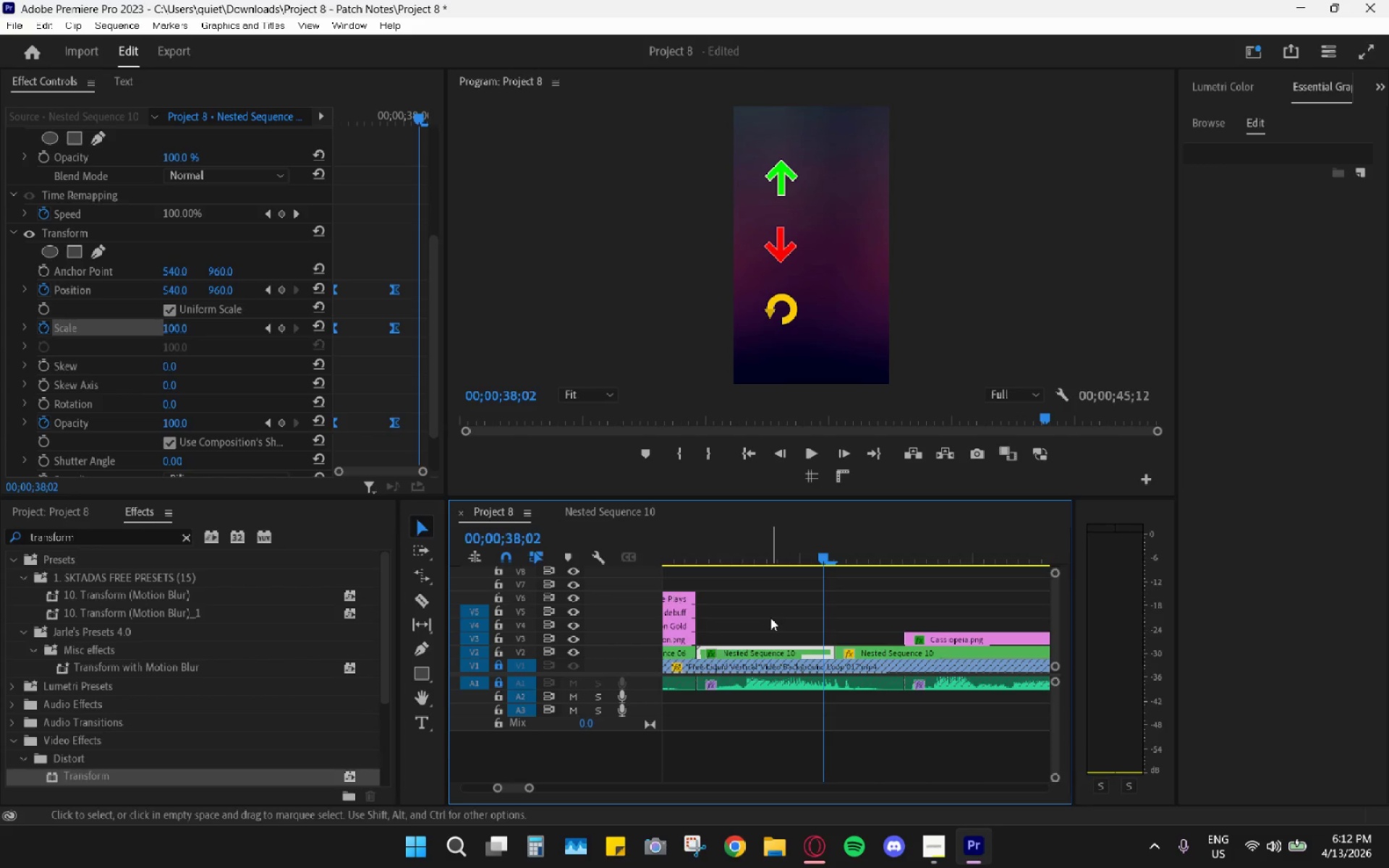 
left_click_drag(start_coordinate=[720, 542], to_coordinate=[801, 564])
 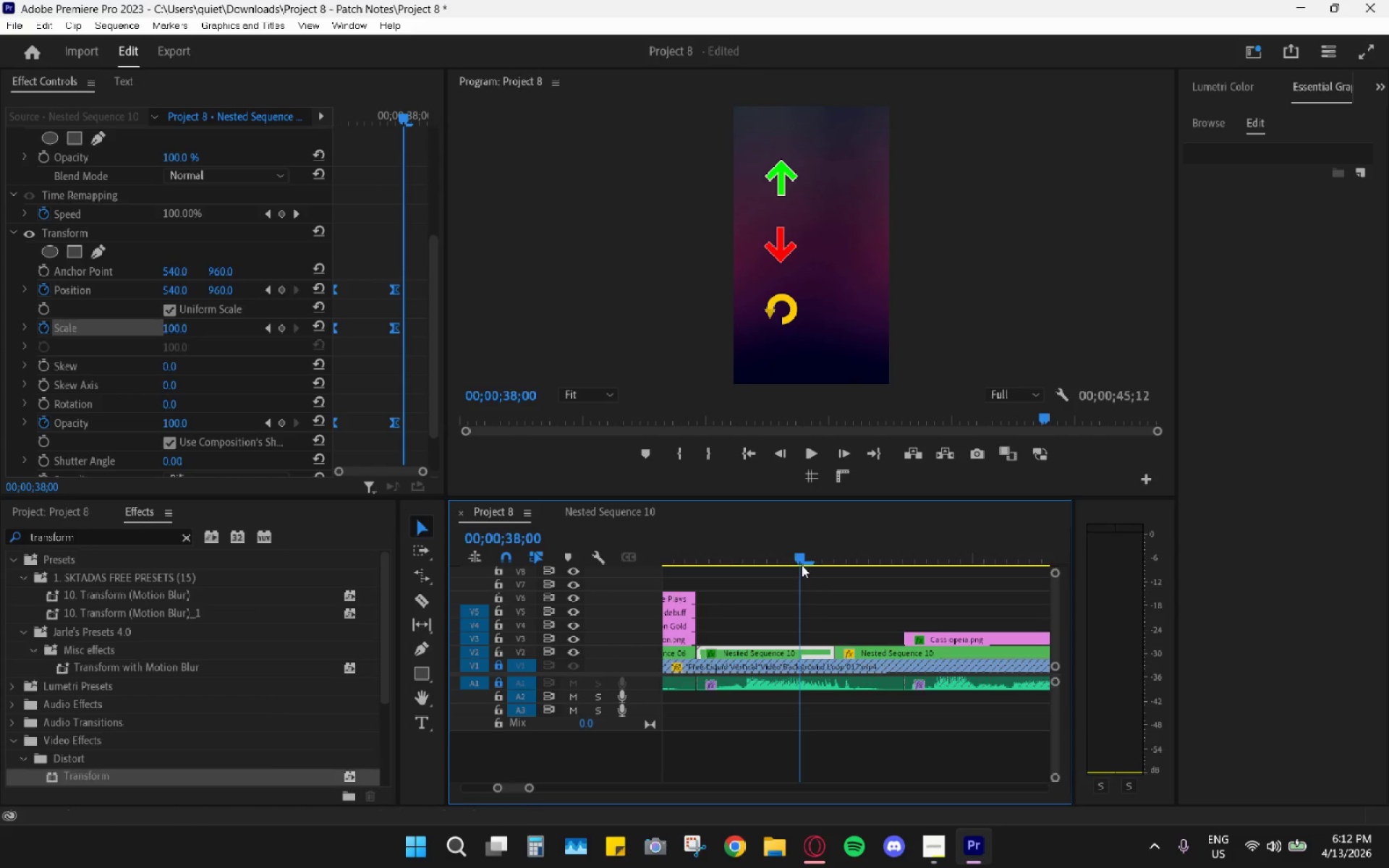 
left_click_drag(start_coordinate=[802, 564], to_coordinate=[830, 574])
 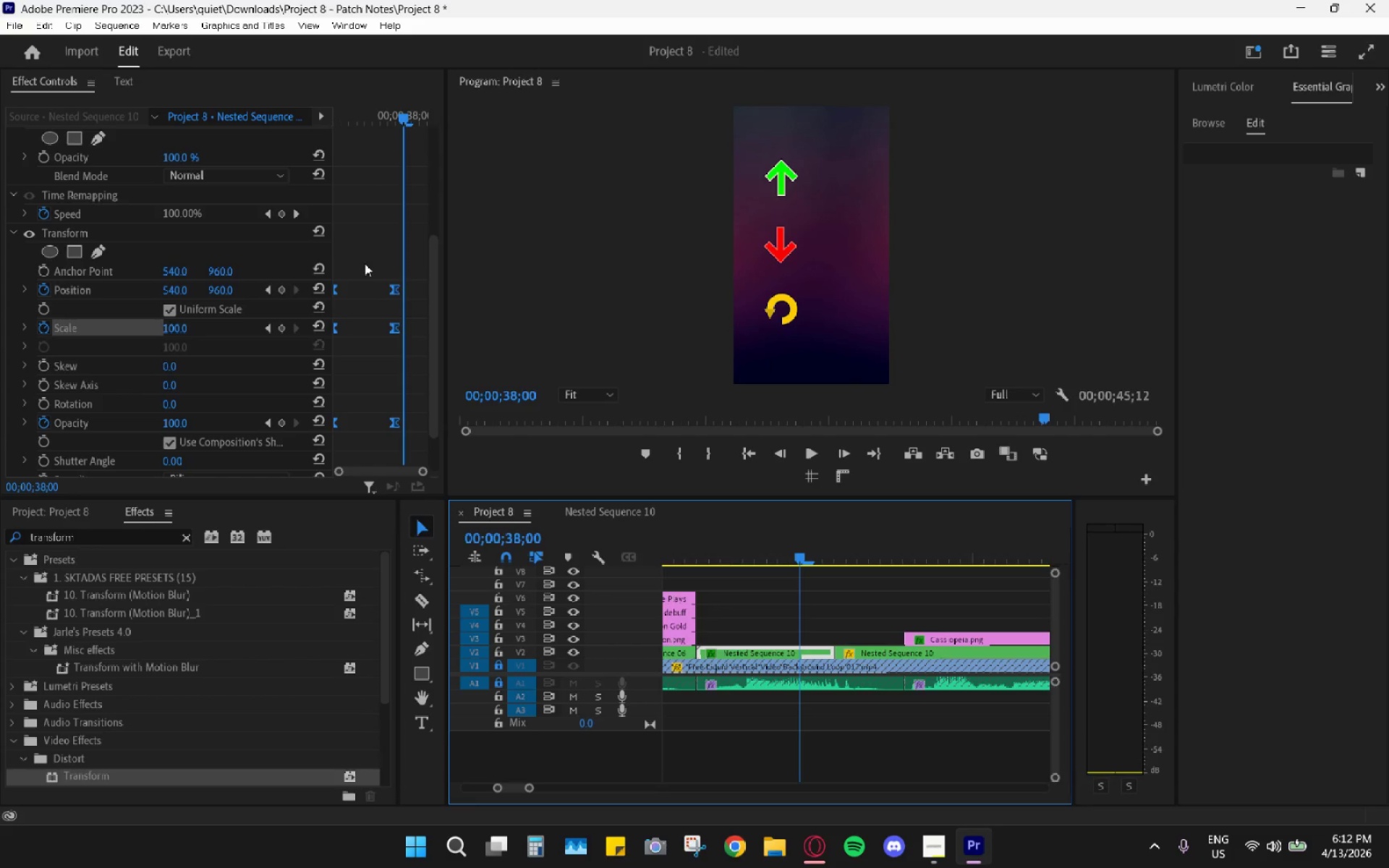 
left_click_drag(start_coordinate=[394, 286], to_coordinate=[406, 290])
 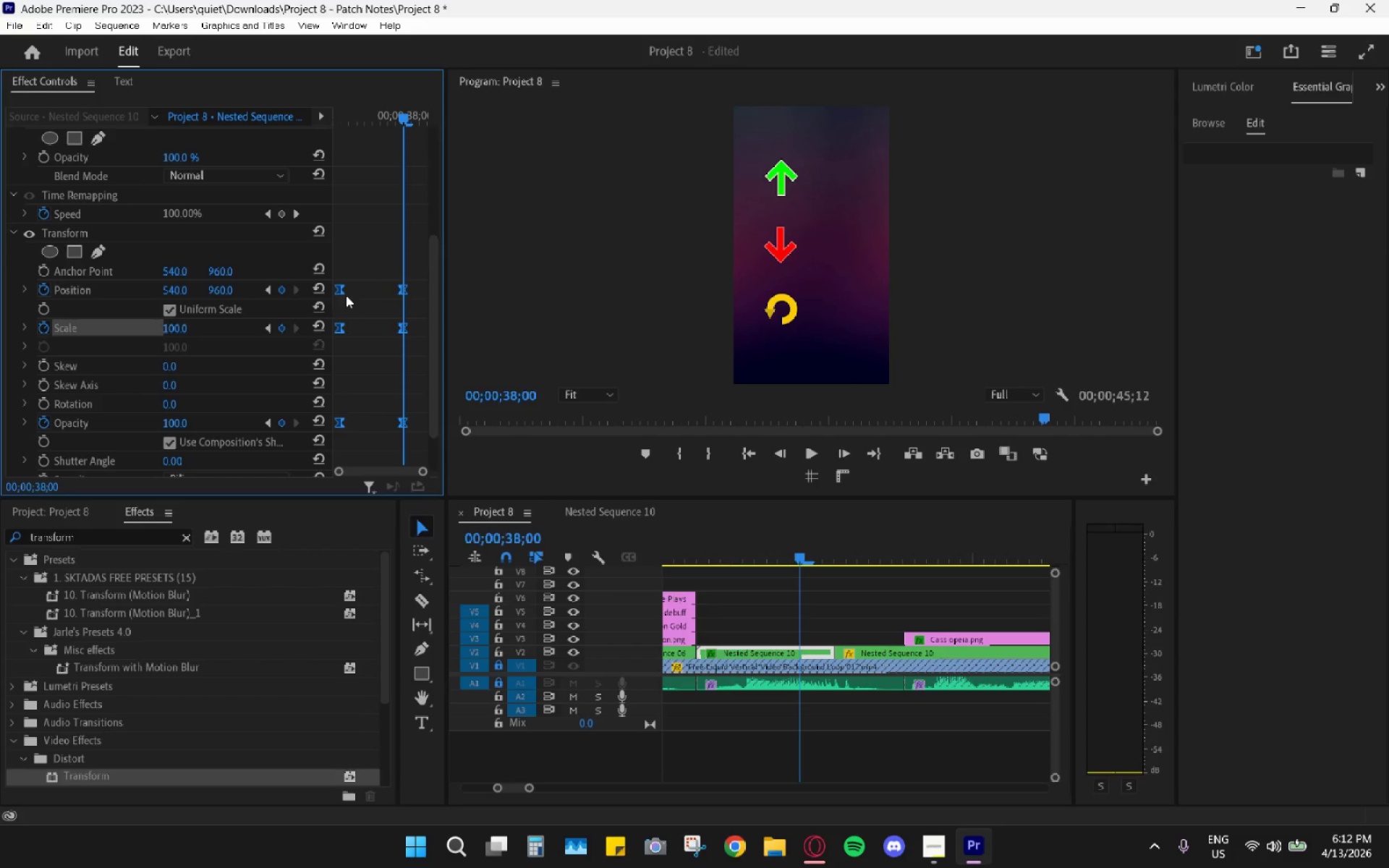 
left_click_drag(start_coordinate=[340, 289], to_coordinate=[333, 287])
 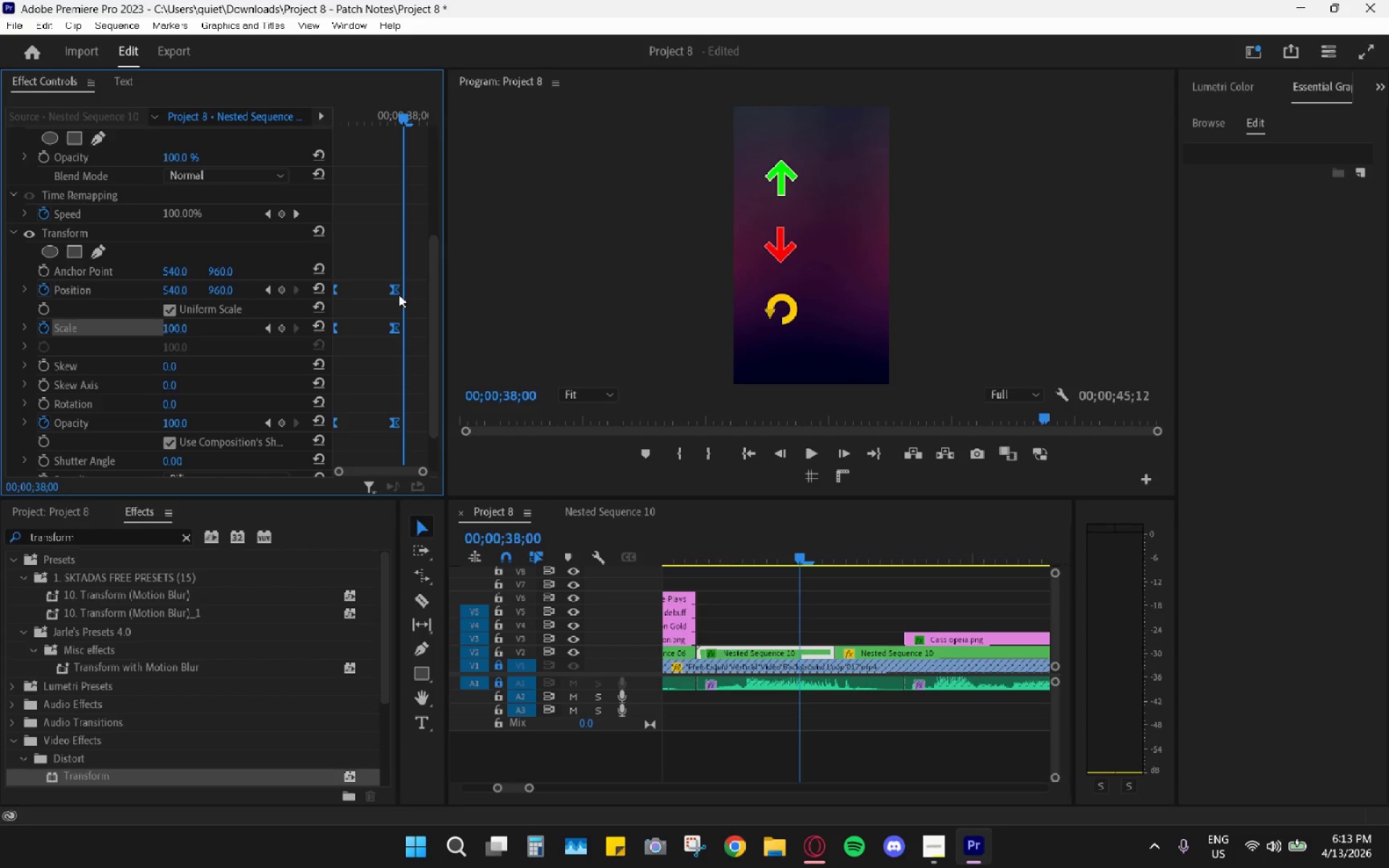 
left_click_drag(start_coordinate=[399, 293], to_coordinate=[405, 296])
 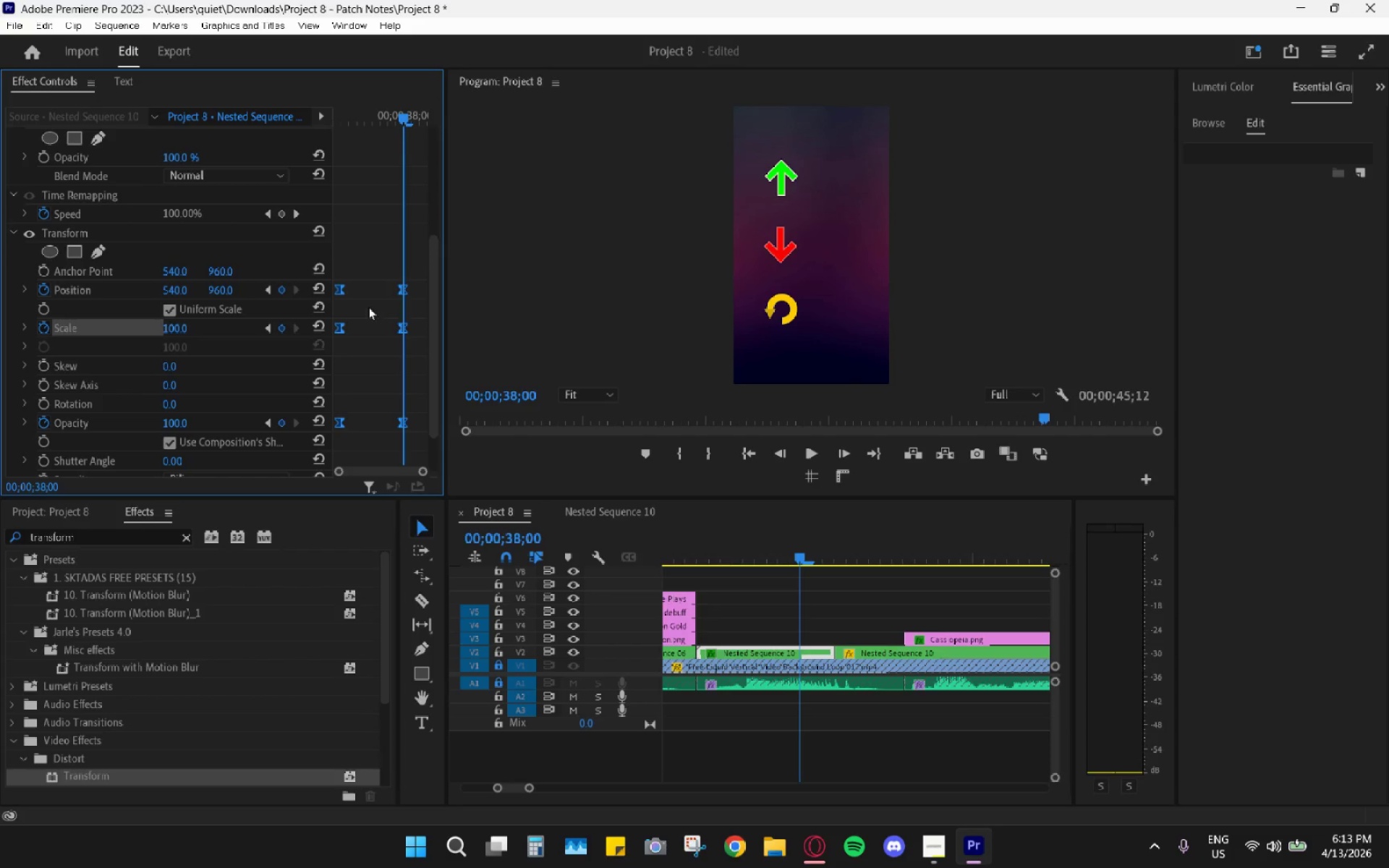 
left_click([368, 307])
 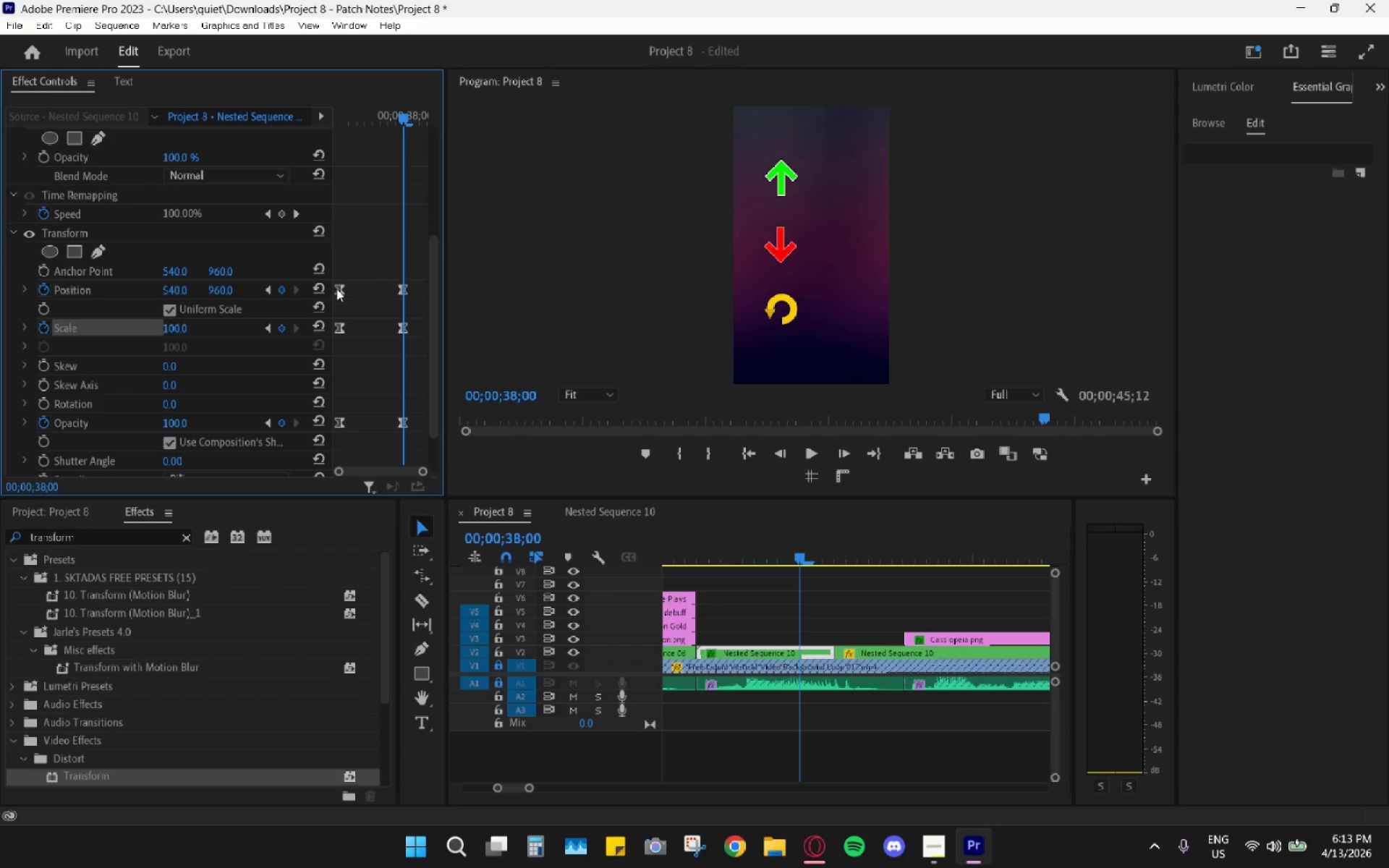 
left_click_drag(start_coordinate=[336, 289], to_coordinate=[320, 286])
 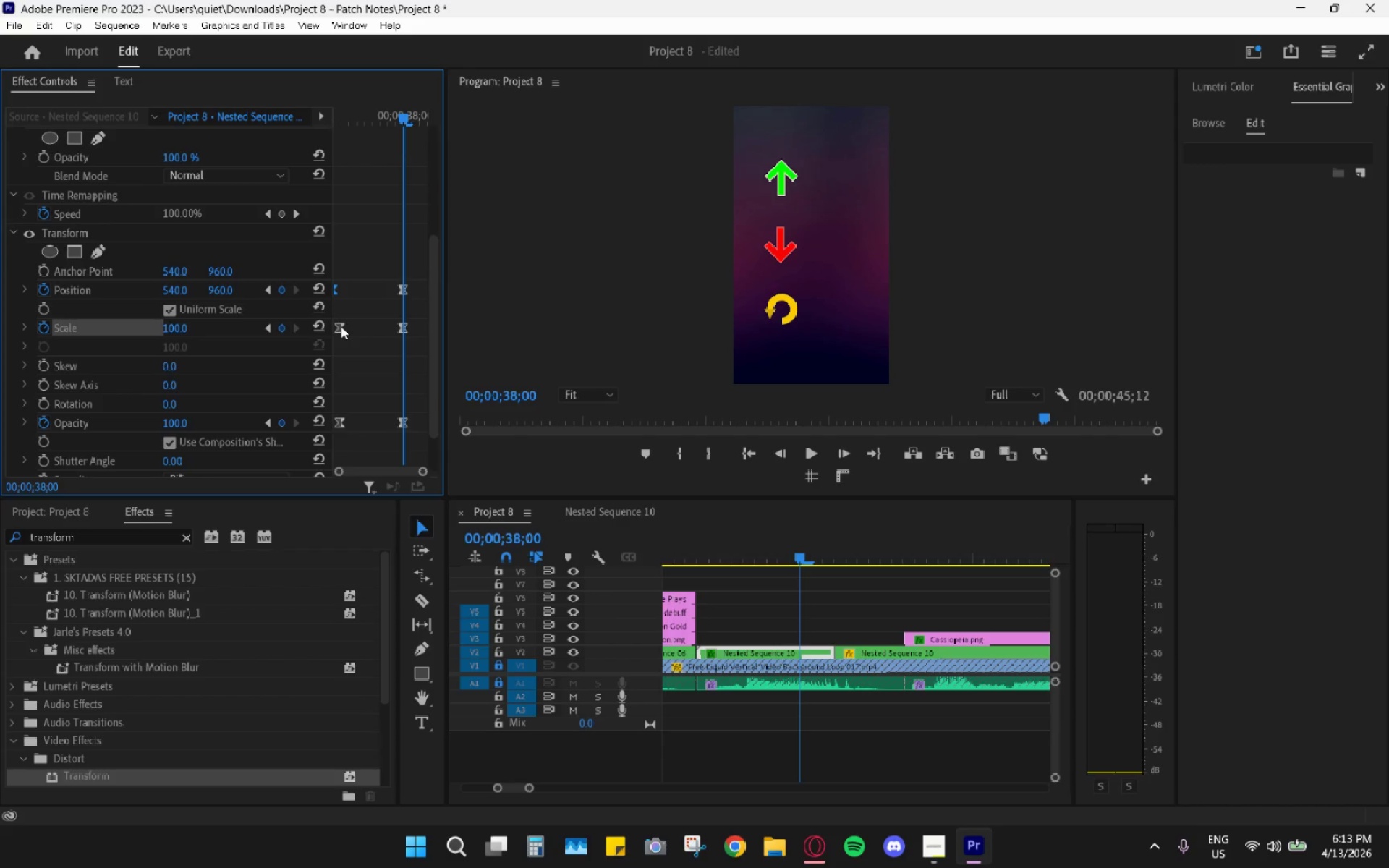 
left_click_drag(start_coordinate=[341, 326], to_coordinate=[325, 326])
 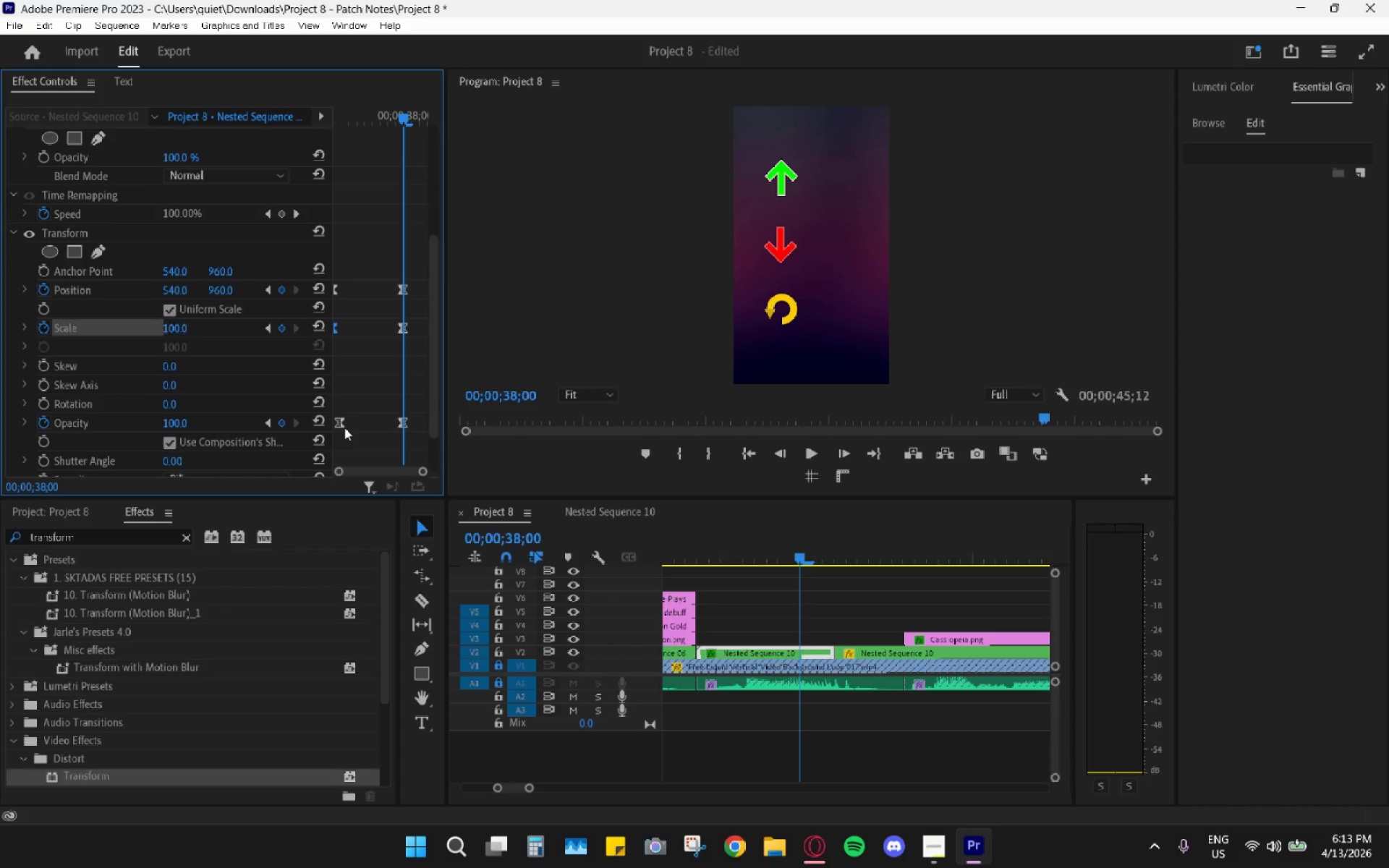 
left_click_drag(start_coordinate=[342, 427], to_coordinate=[322, 422])
 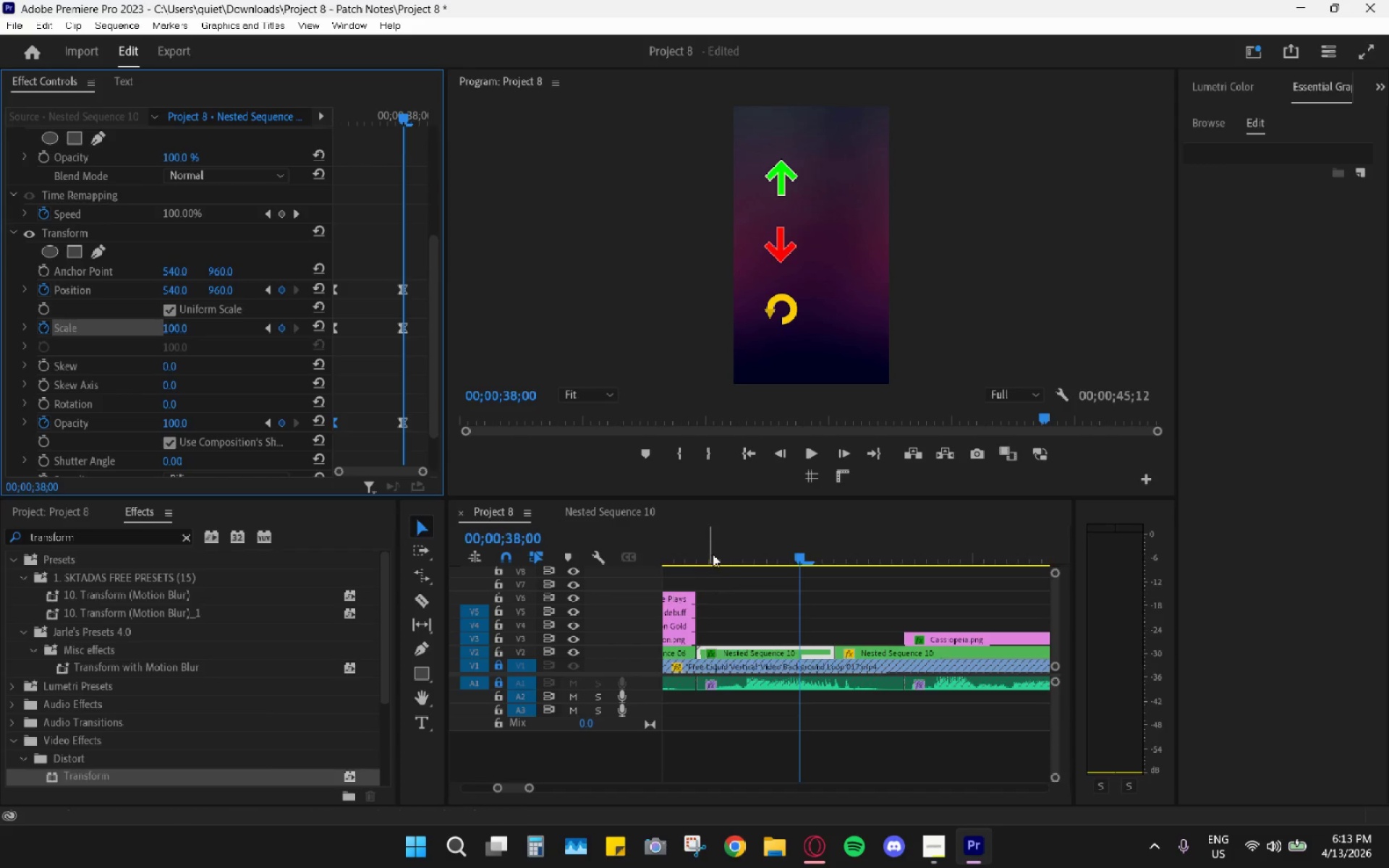 
left_click_drag(start_coordinate=[706, 547], to_coordinate=[681, 533])
 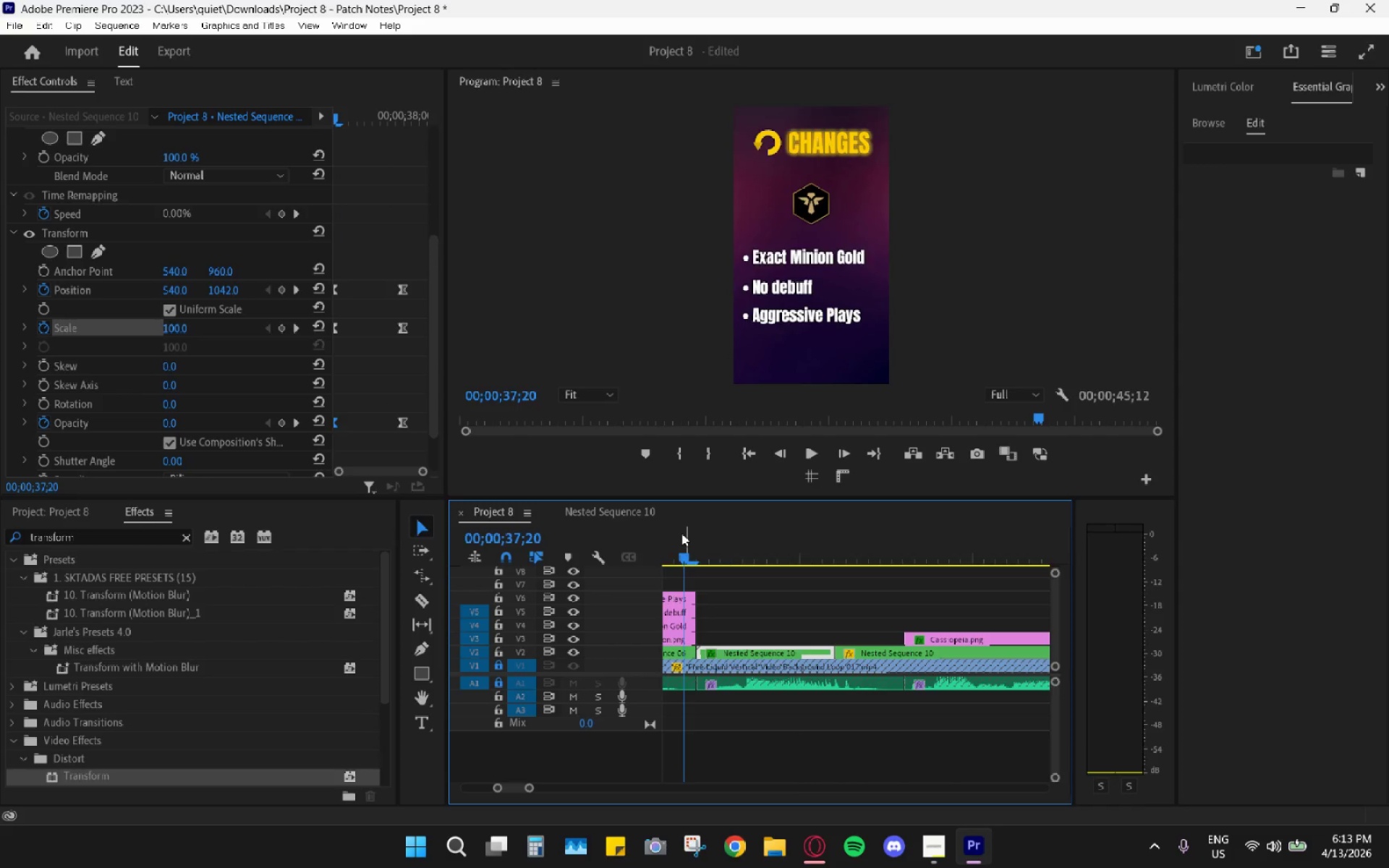 
key(Space)
 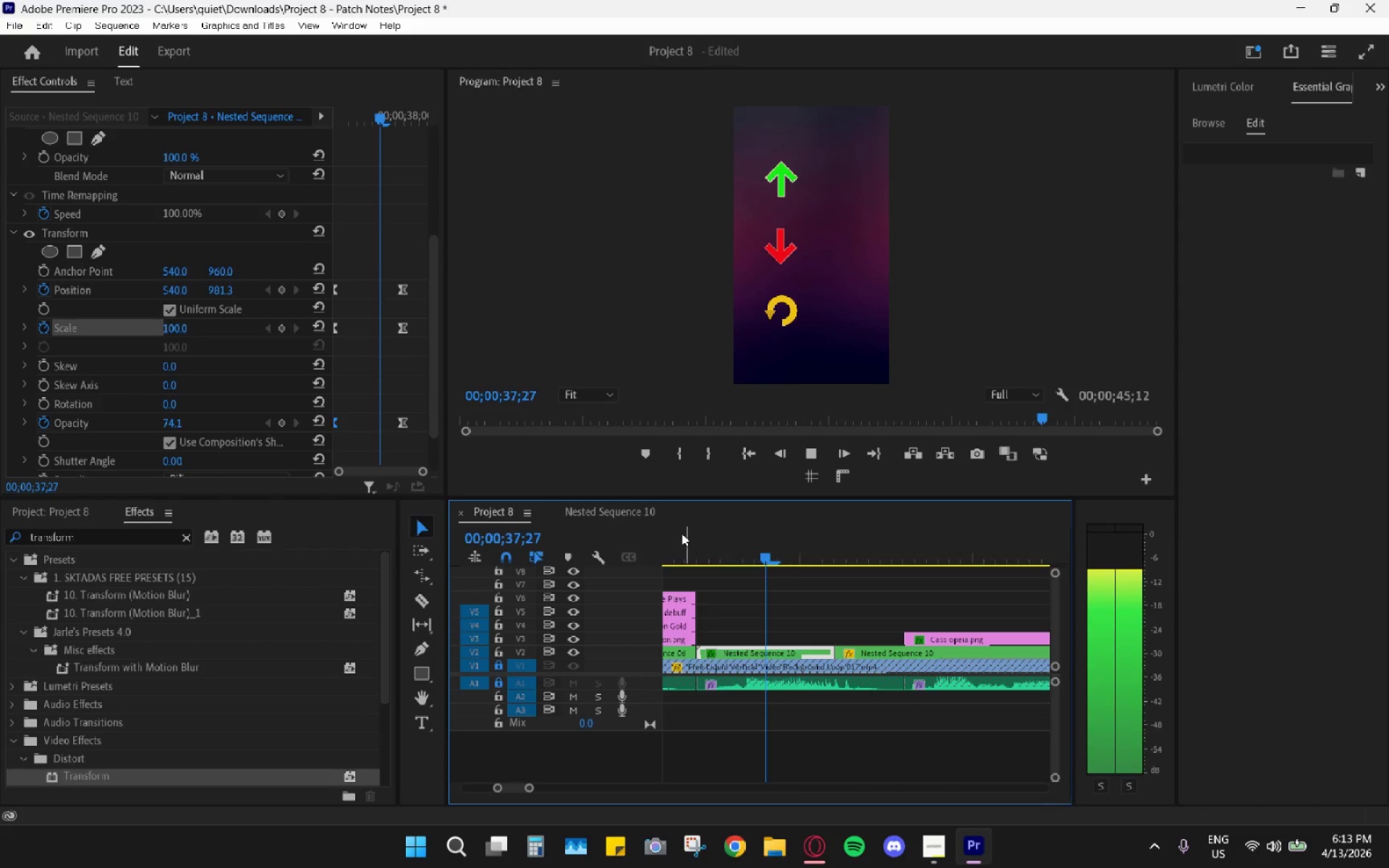 
key(Space)
 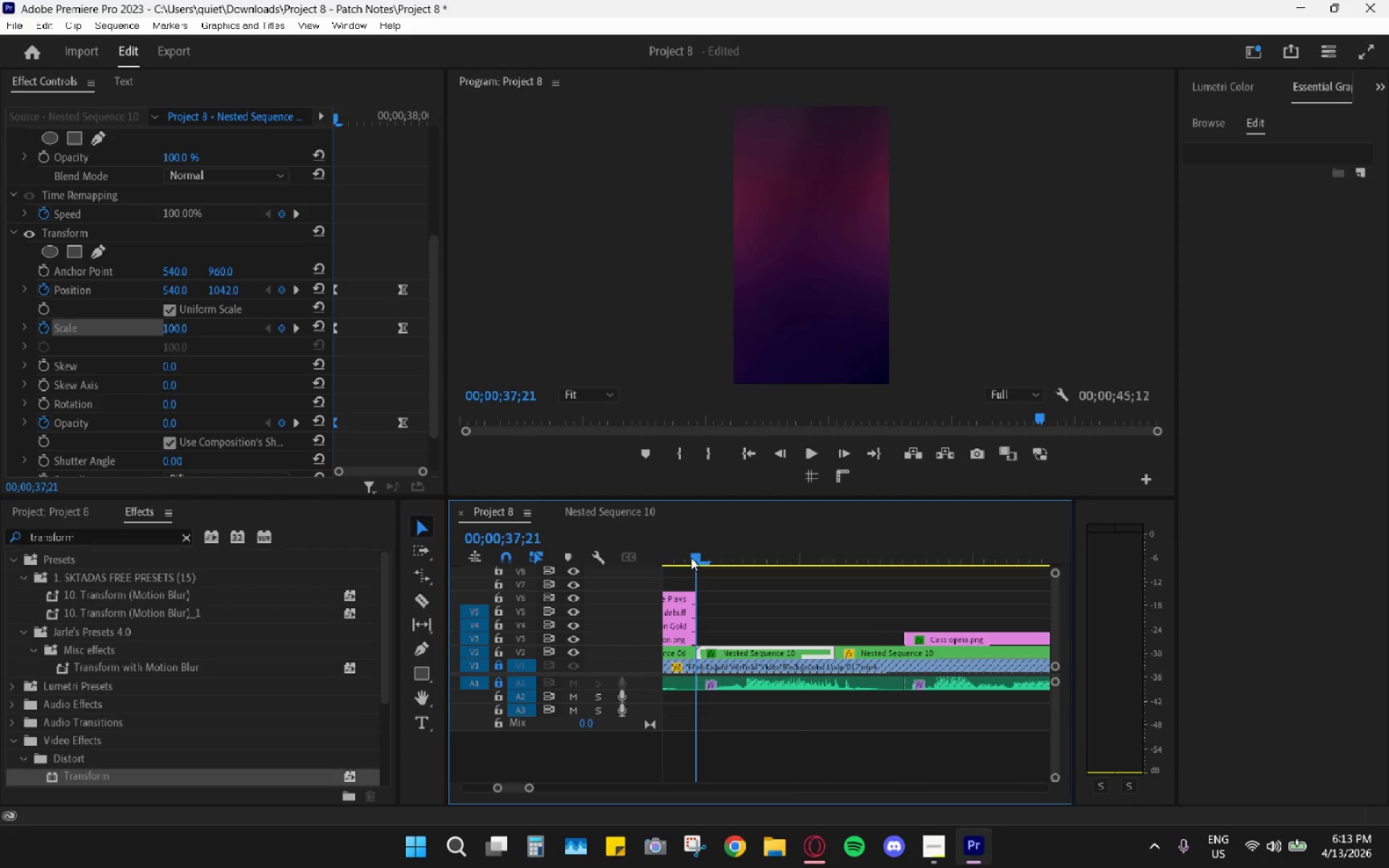 
key(Space)
 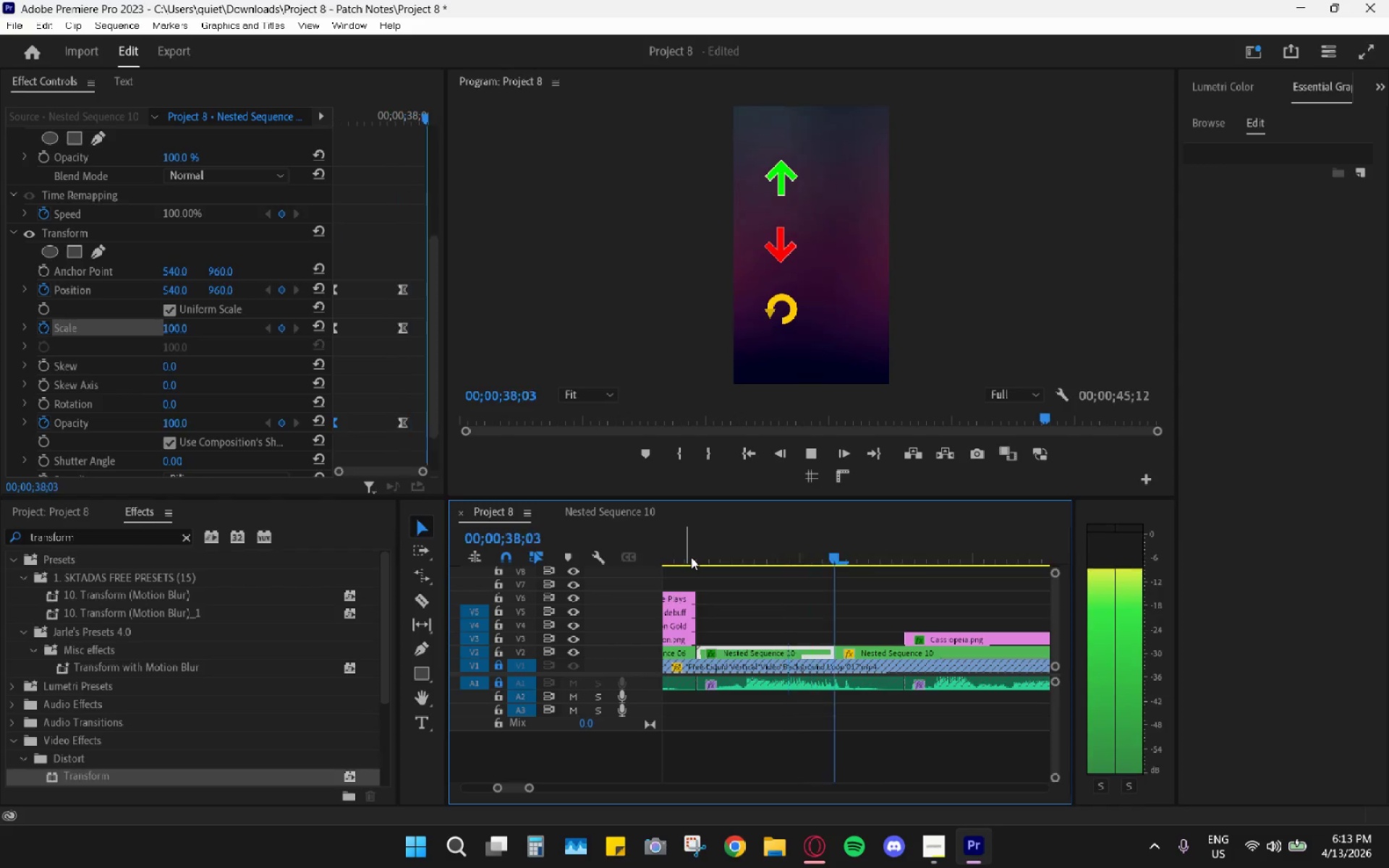 
key(Space)
 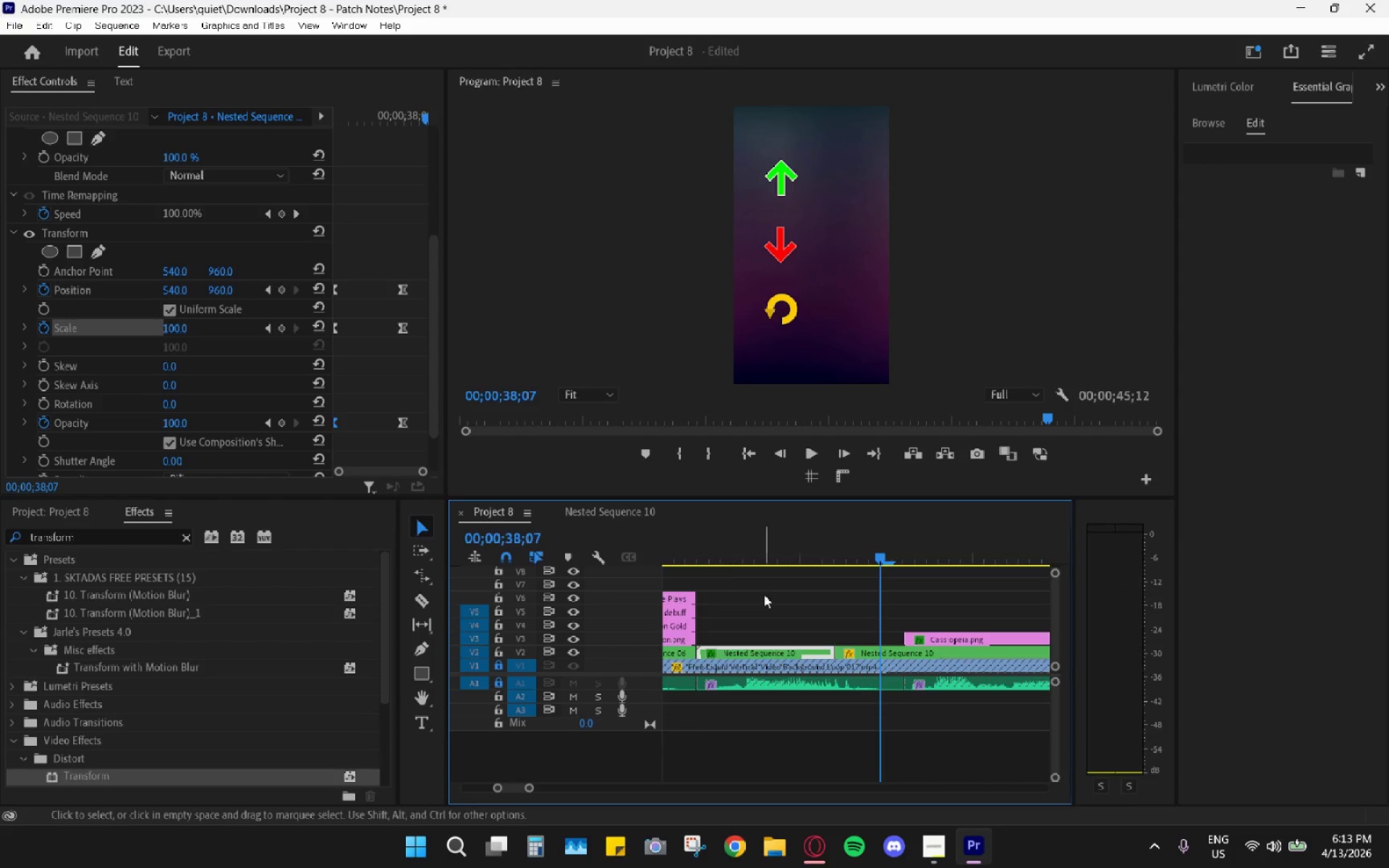 
key(Space)
 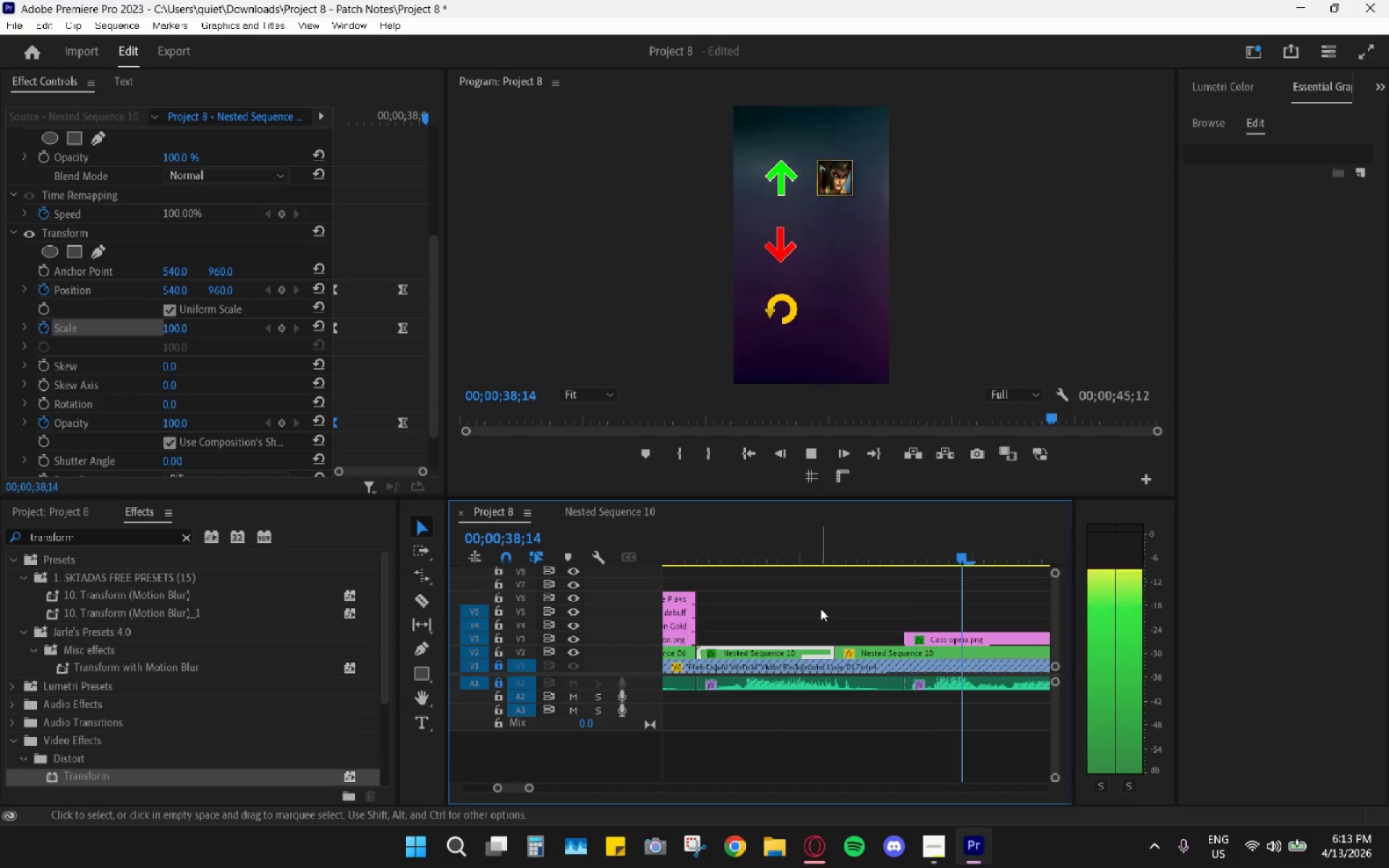 
key(Space)
 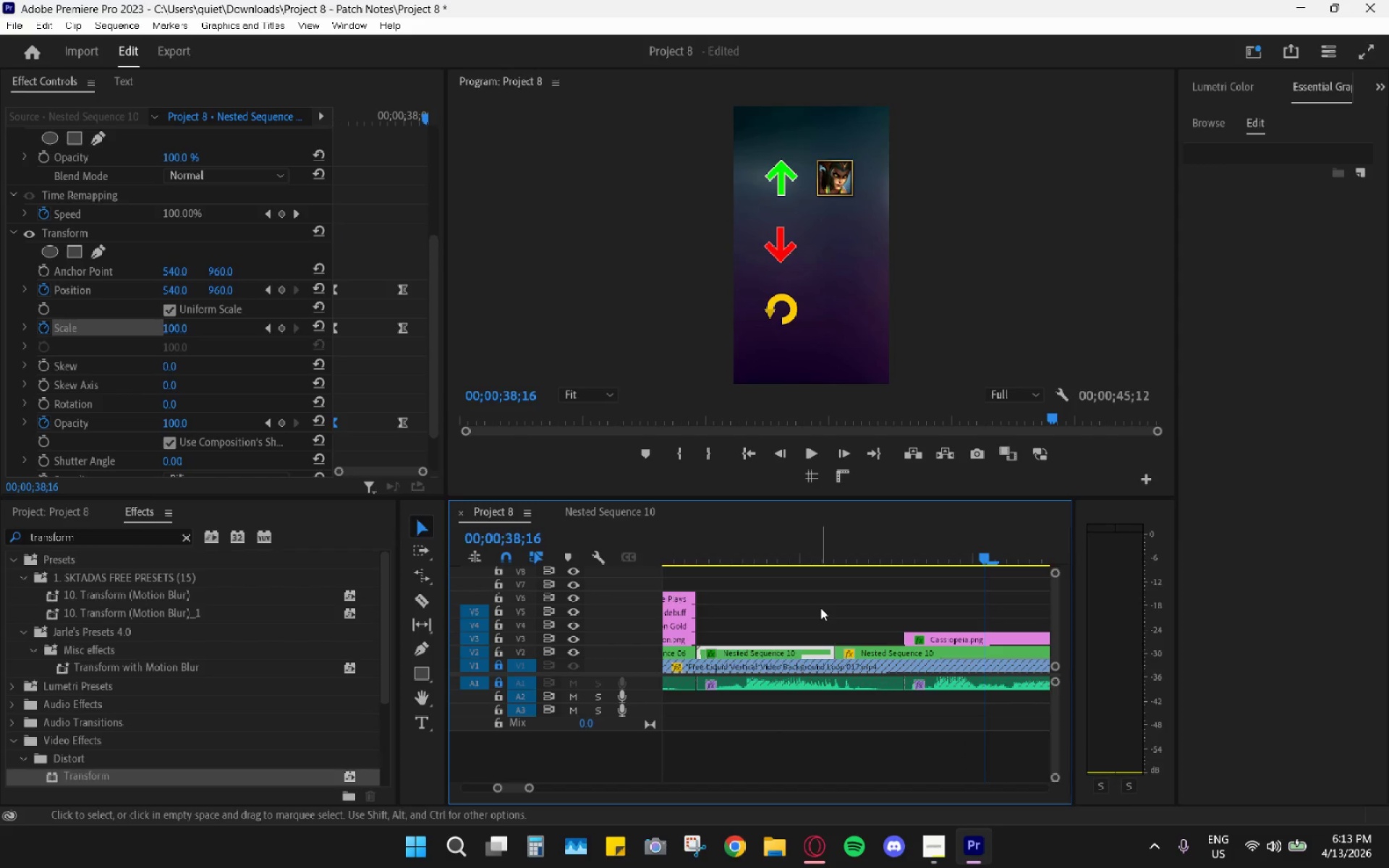 
key(Space)
 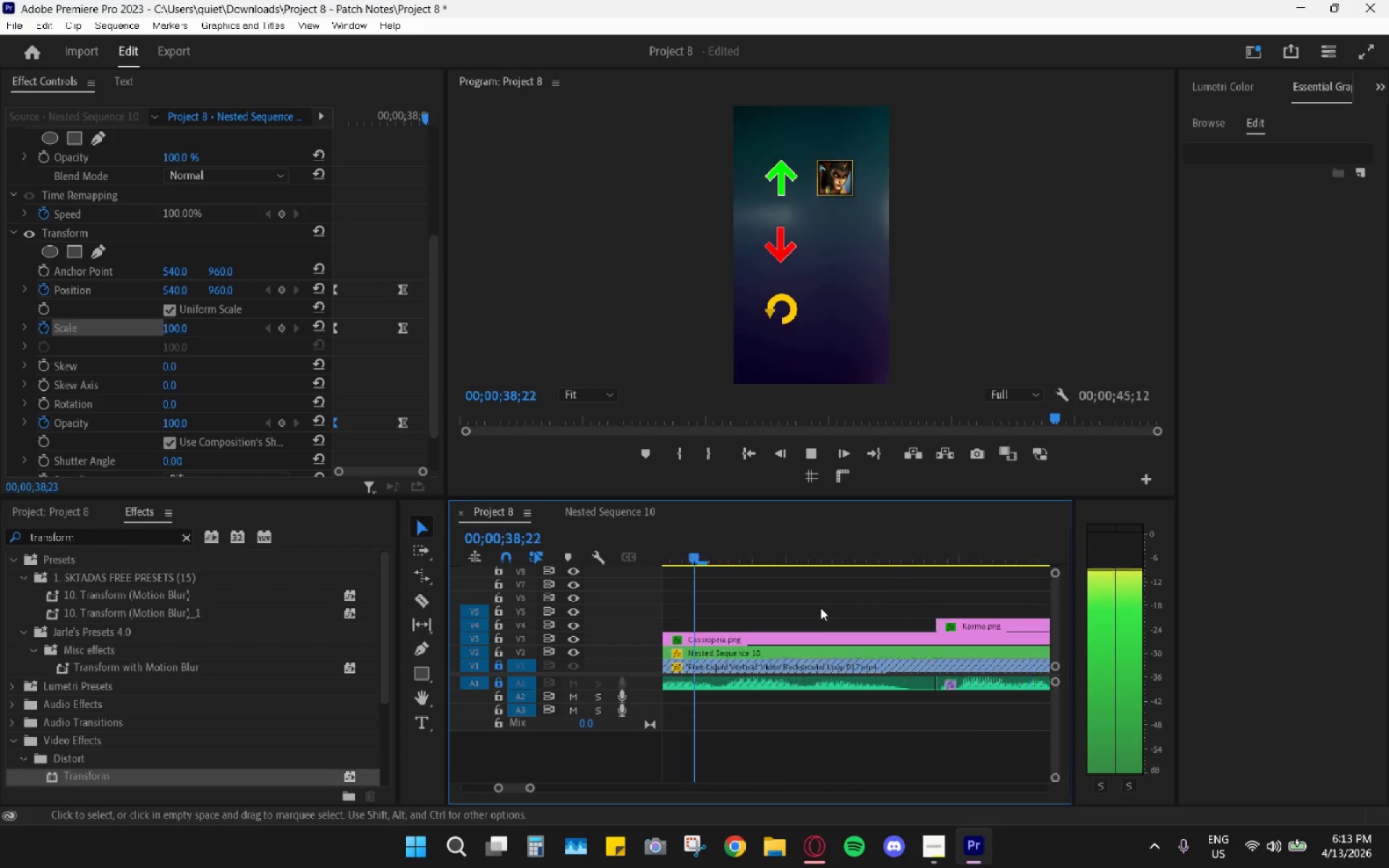 
key(Space)
 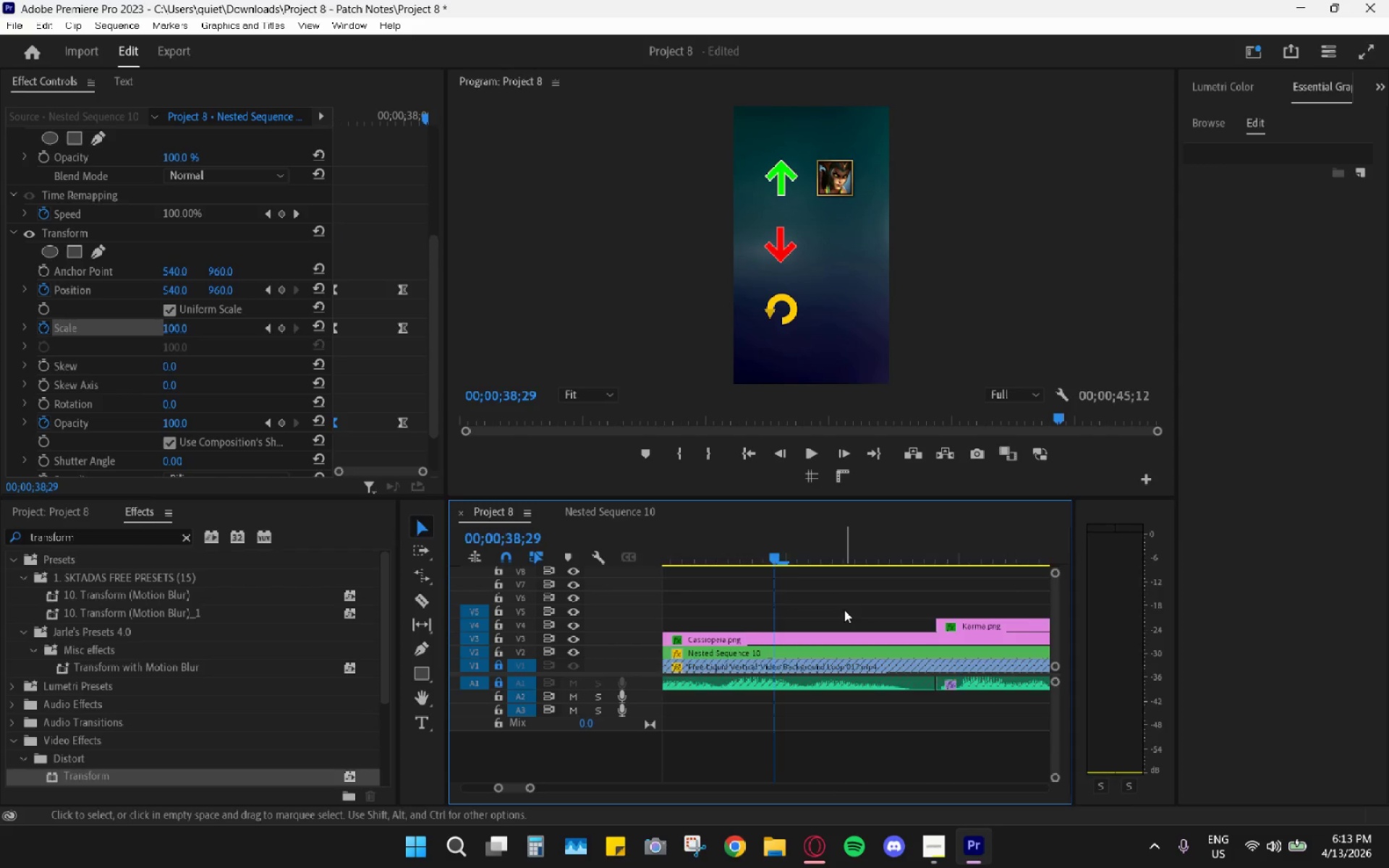 
scroll: coordinate [844, 611], scroll_direction: up, amount: 9.0
 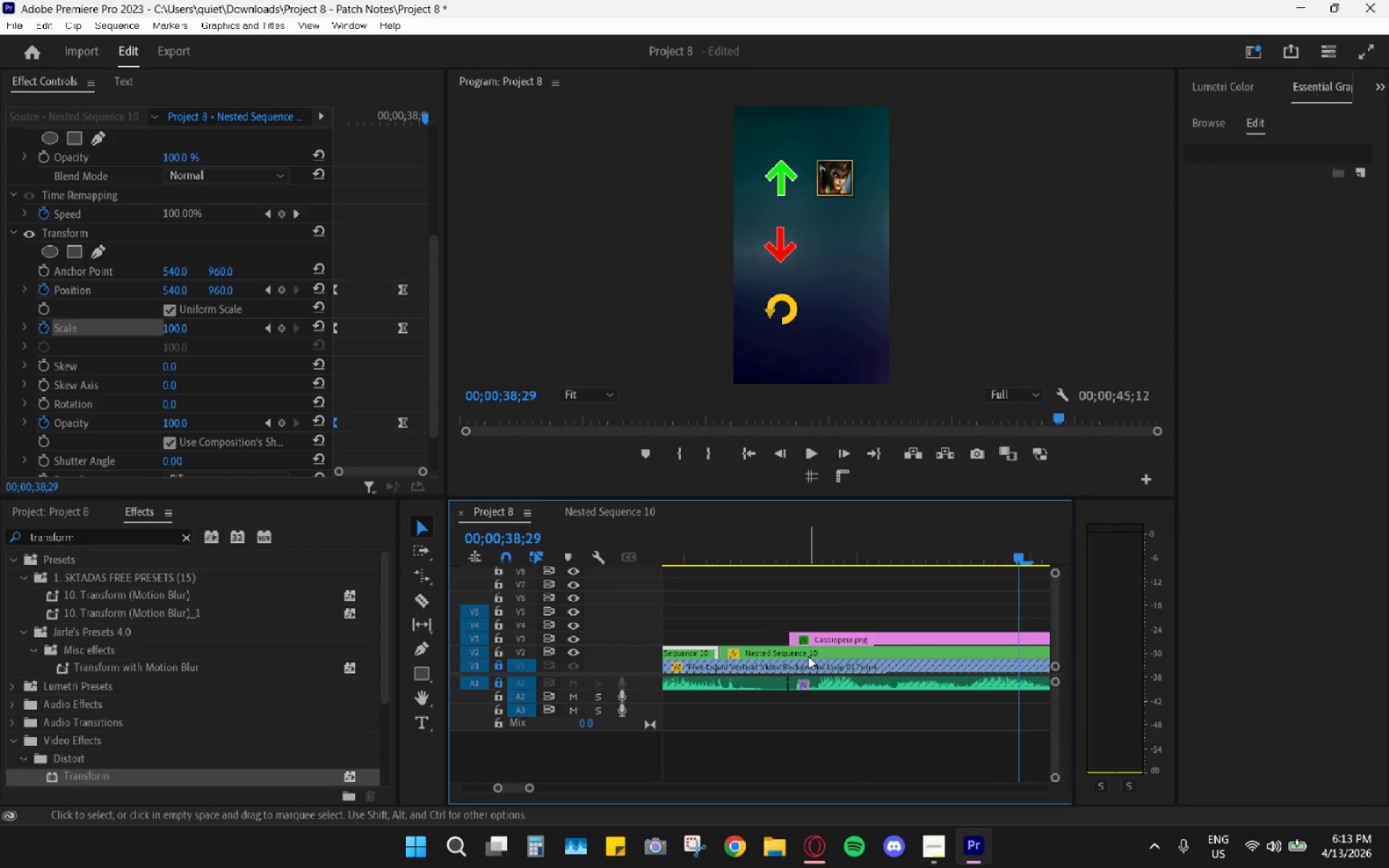 
left_click_drag(start_coordinate=[713, 540], to_coordinate=[687, 535])
 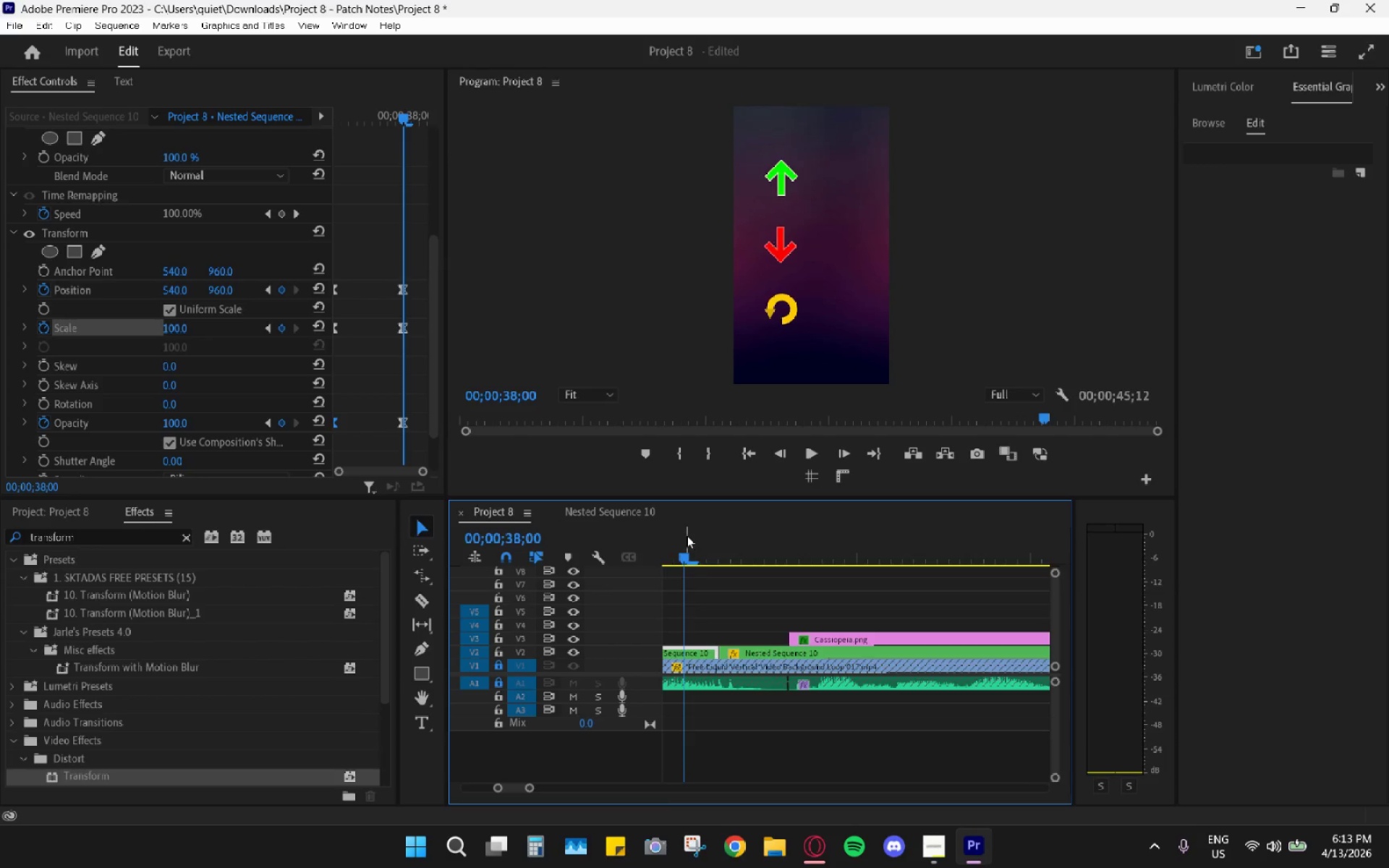 
key(Space)
 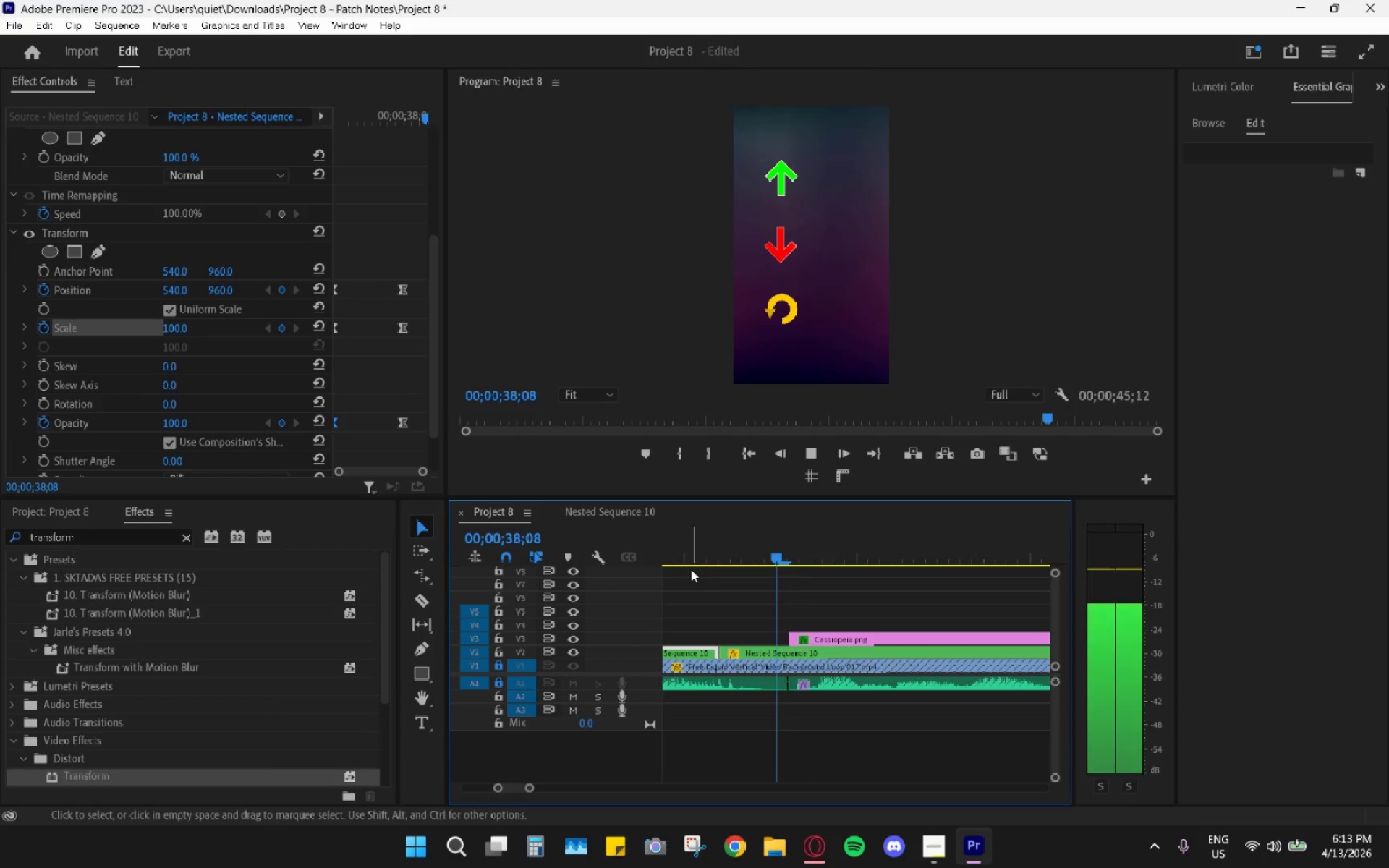 
key(Space)
 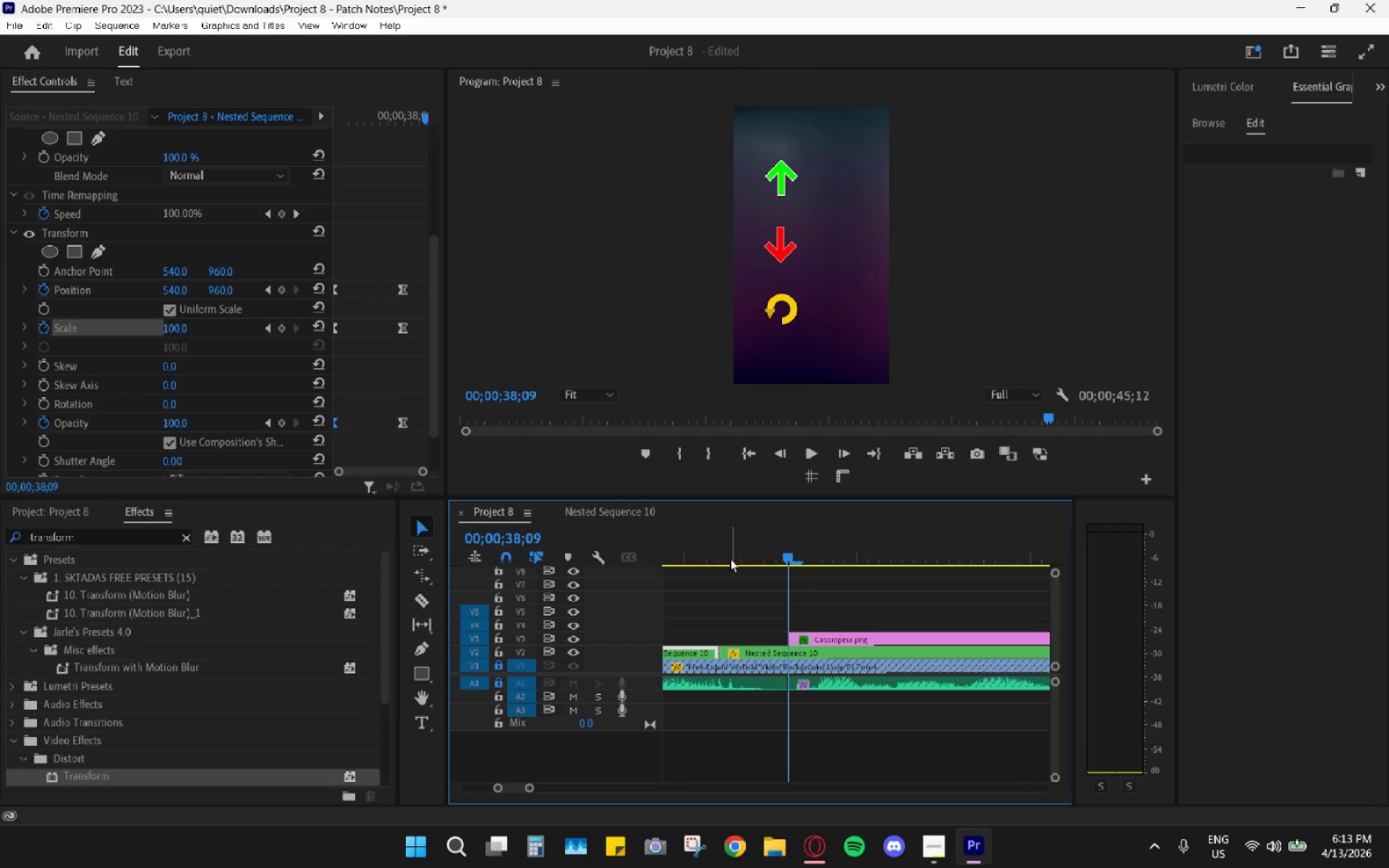 
left_click_drag(start_coordinate=[719, 548], to_coordinate=[723, 548])
 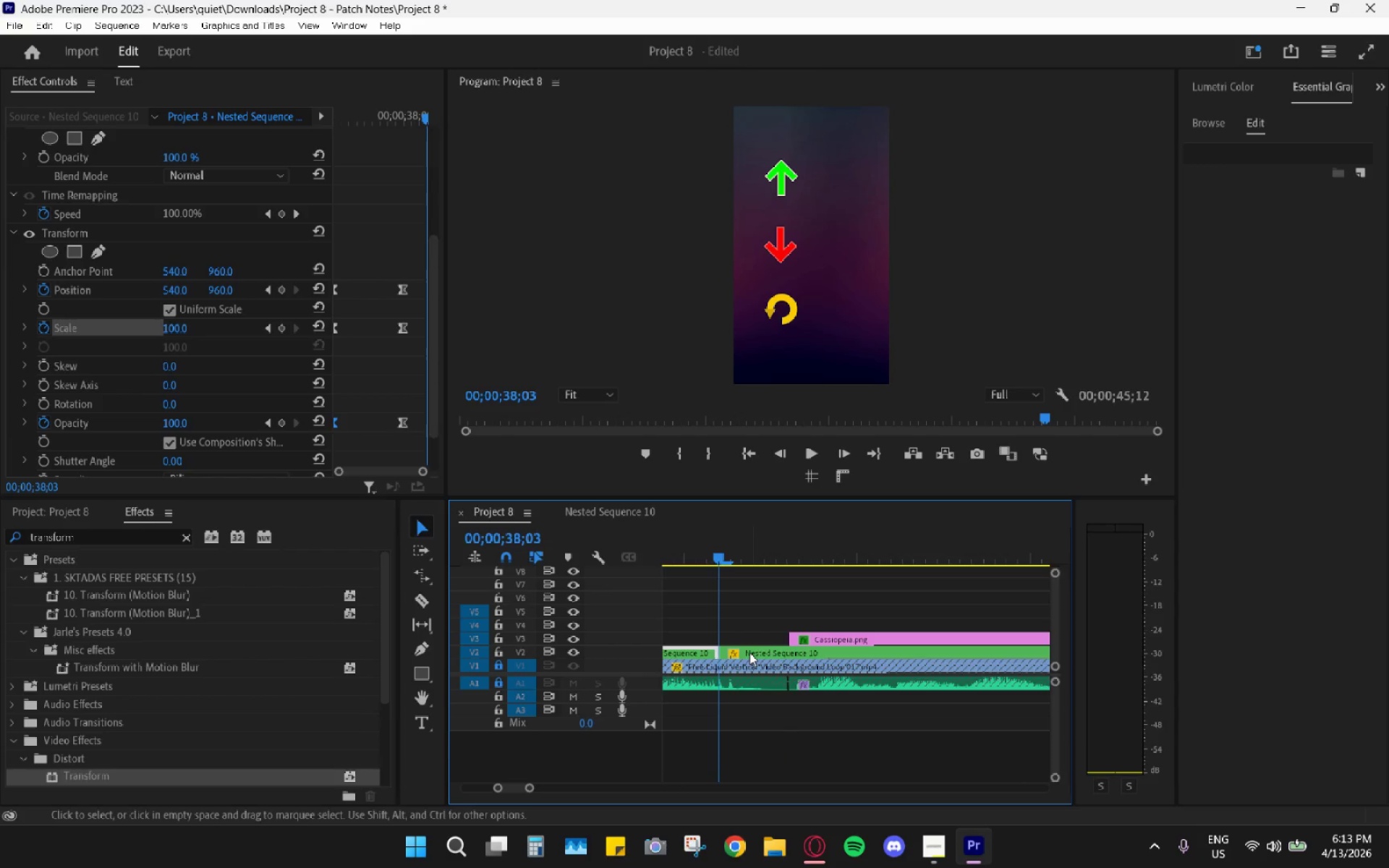 
double_click([749, 652])
 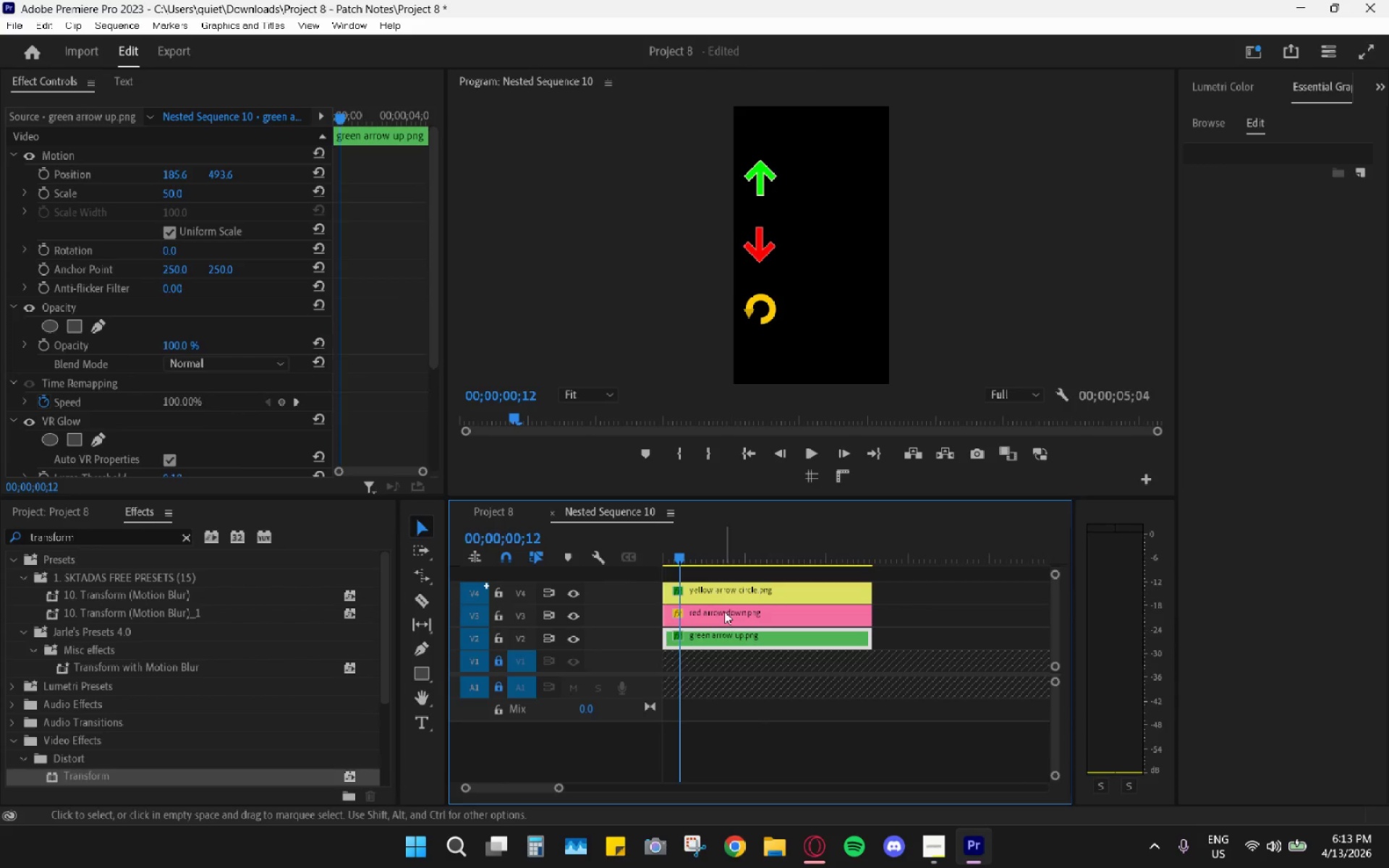 
scroll: coordinate [761, 647], scroll_direction: up, amount: 3.0
 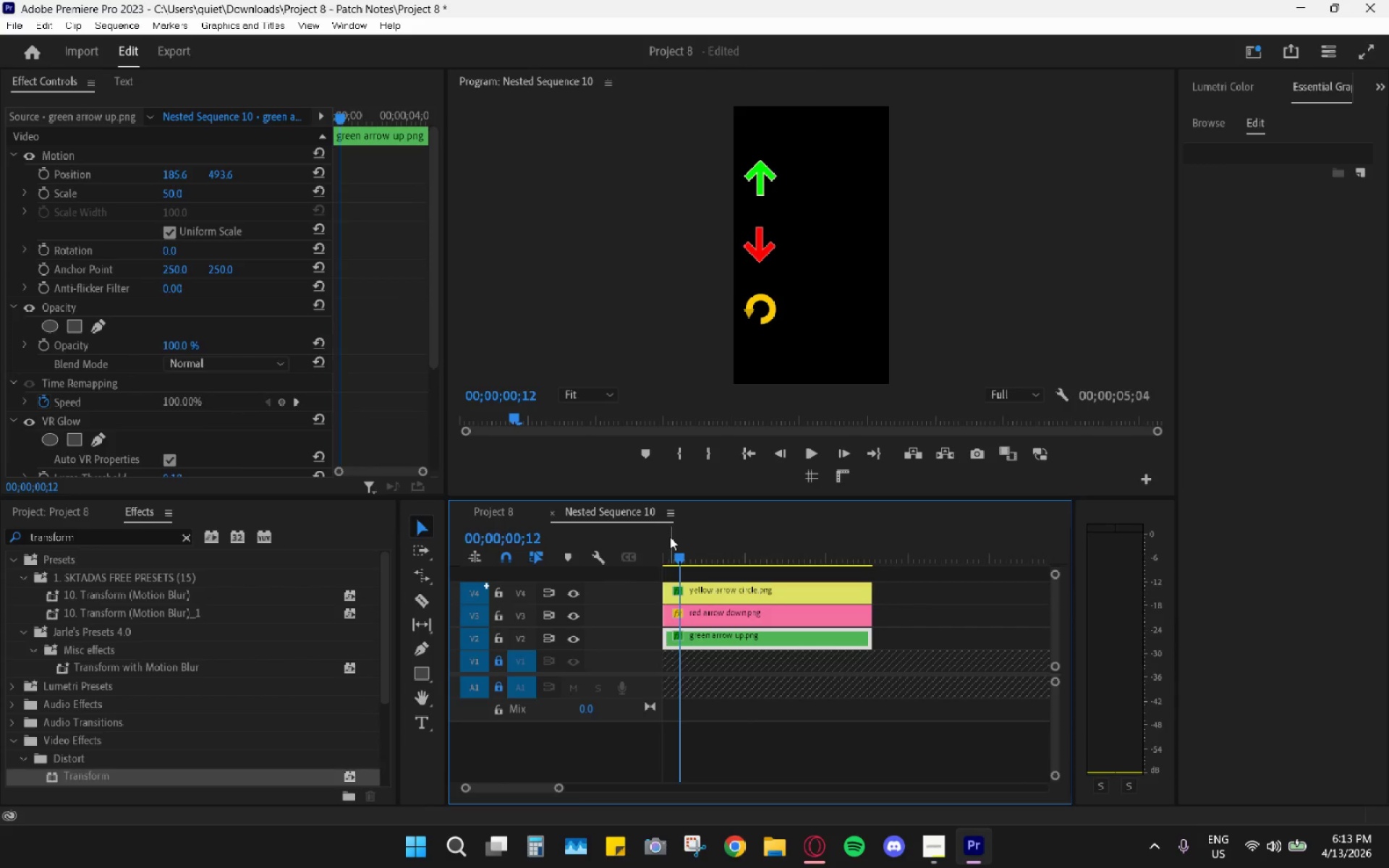 
left_click_drag(start_coordinate=[679, 555], to_coordinate=[658, 548])
 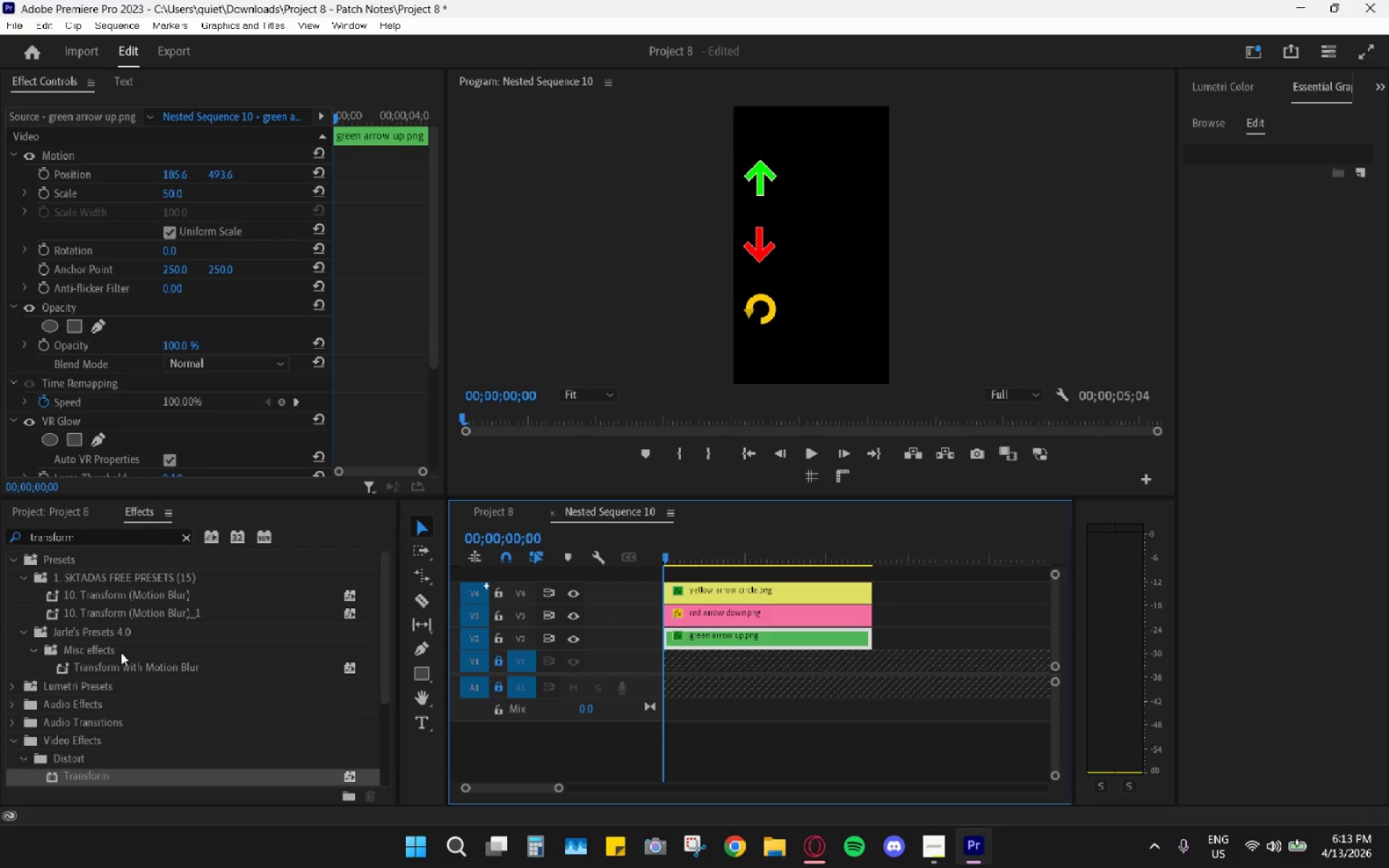 
left_click([18, 556])
 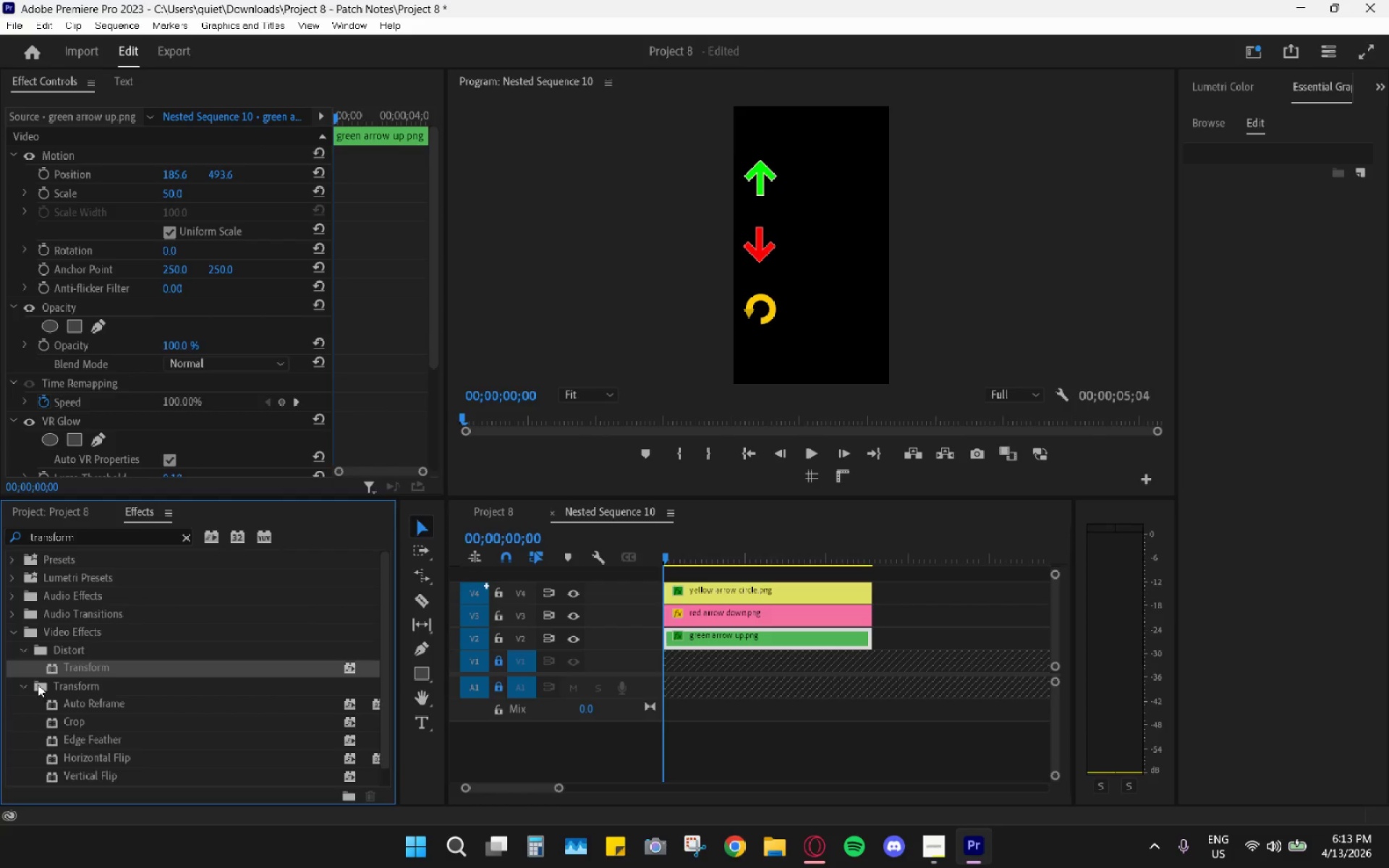 
left_click([26, 683])
 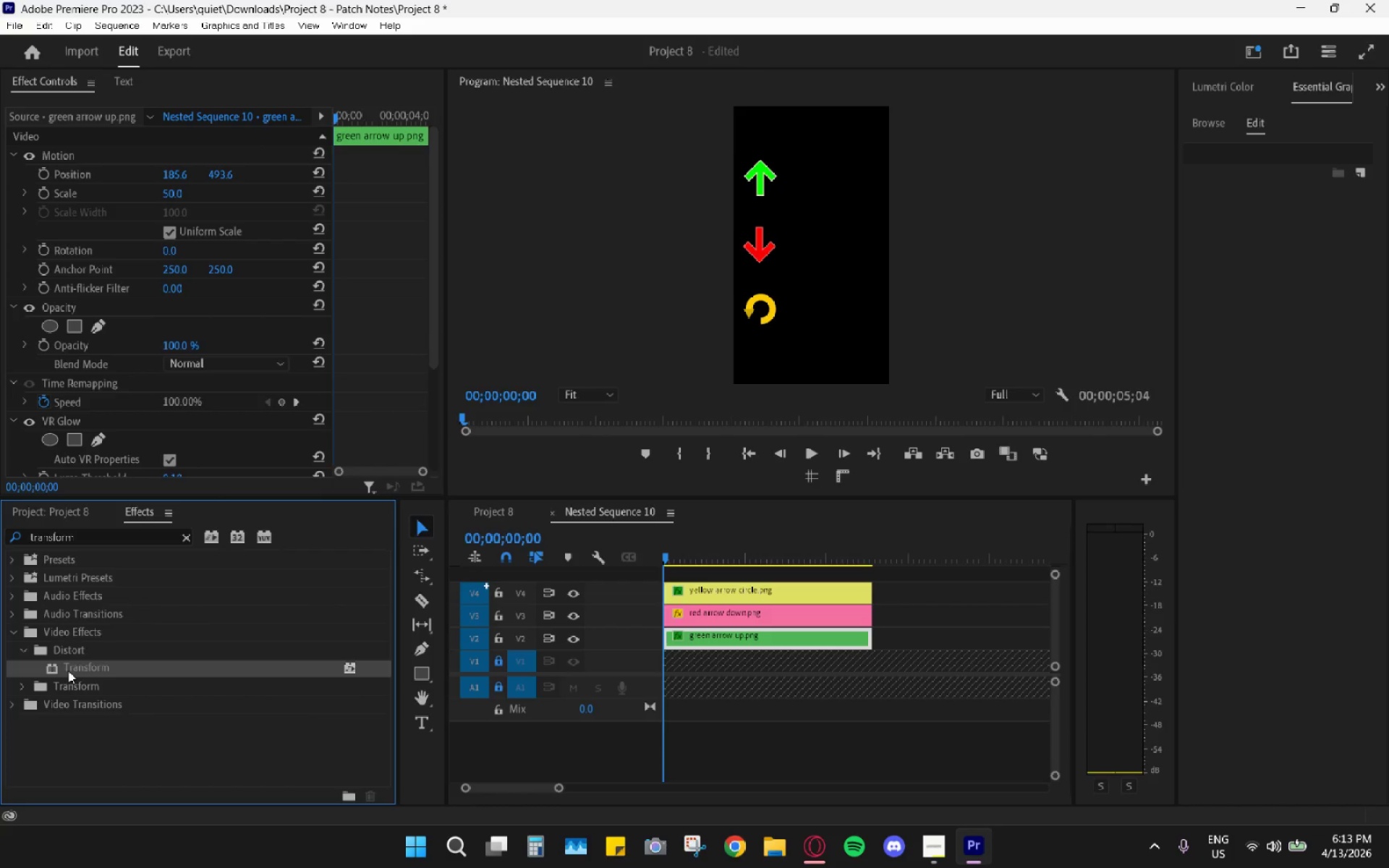 
left_click_drag(start_coordinate=[69, 667], to_coordinate=[707, 645])
 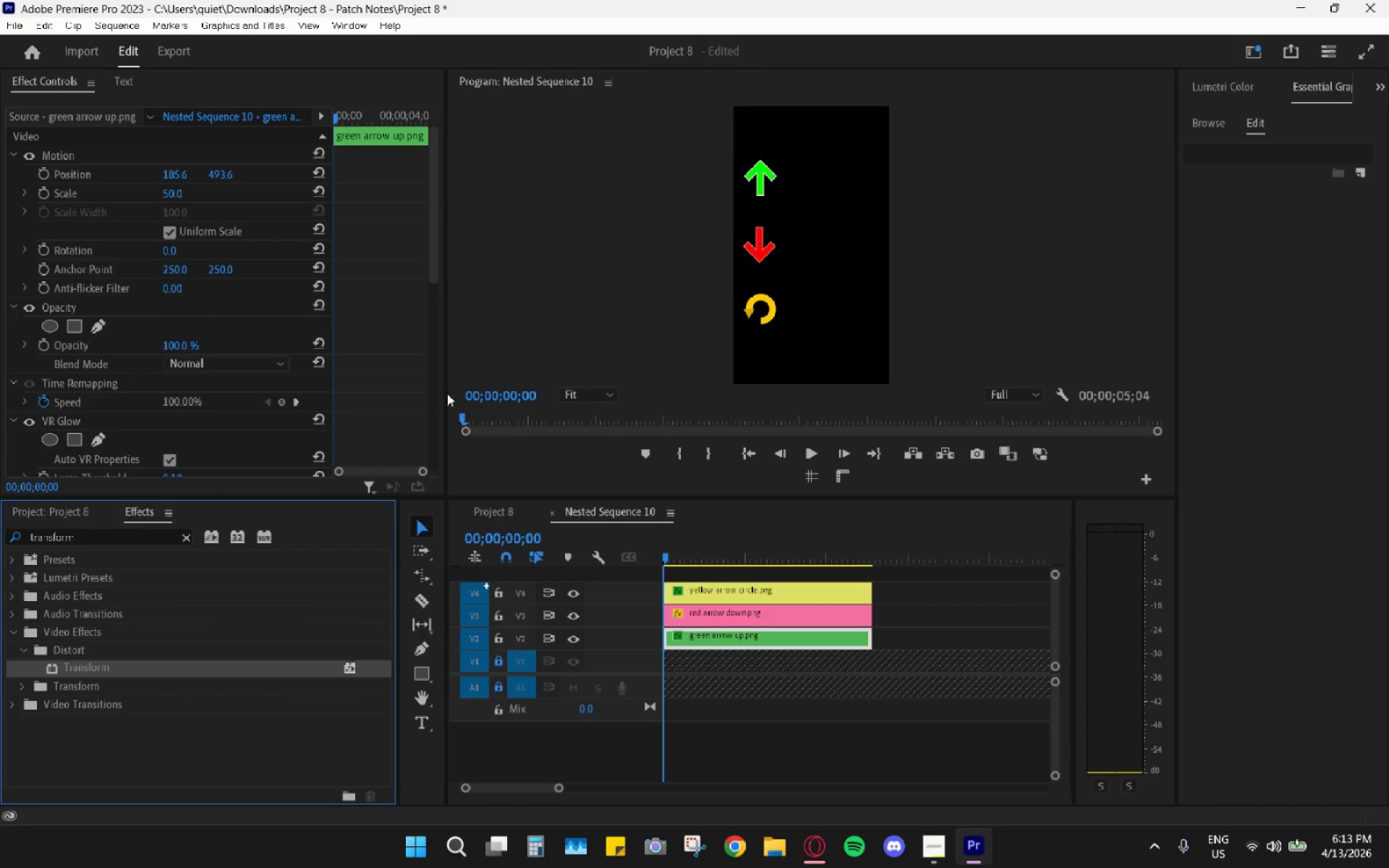 
scroll: coordinate [378, 349], scroll_direction: down, amount: 18.0
 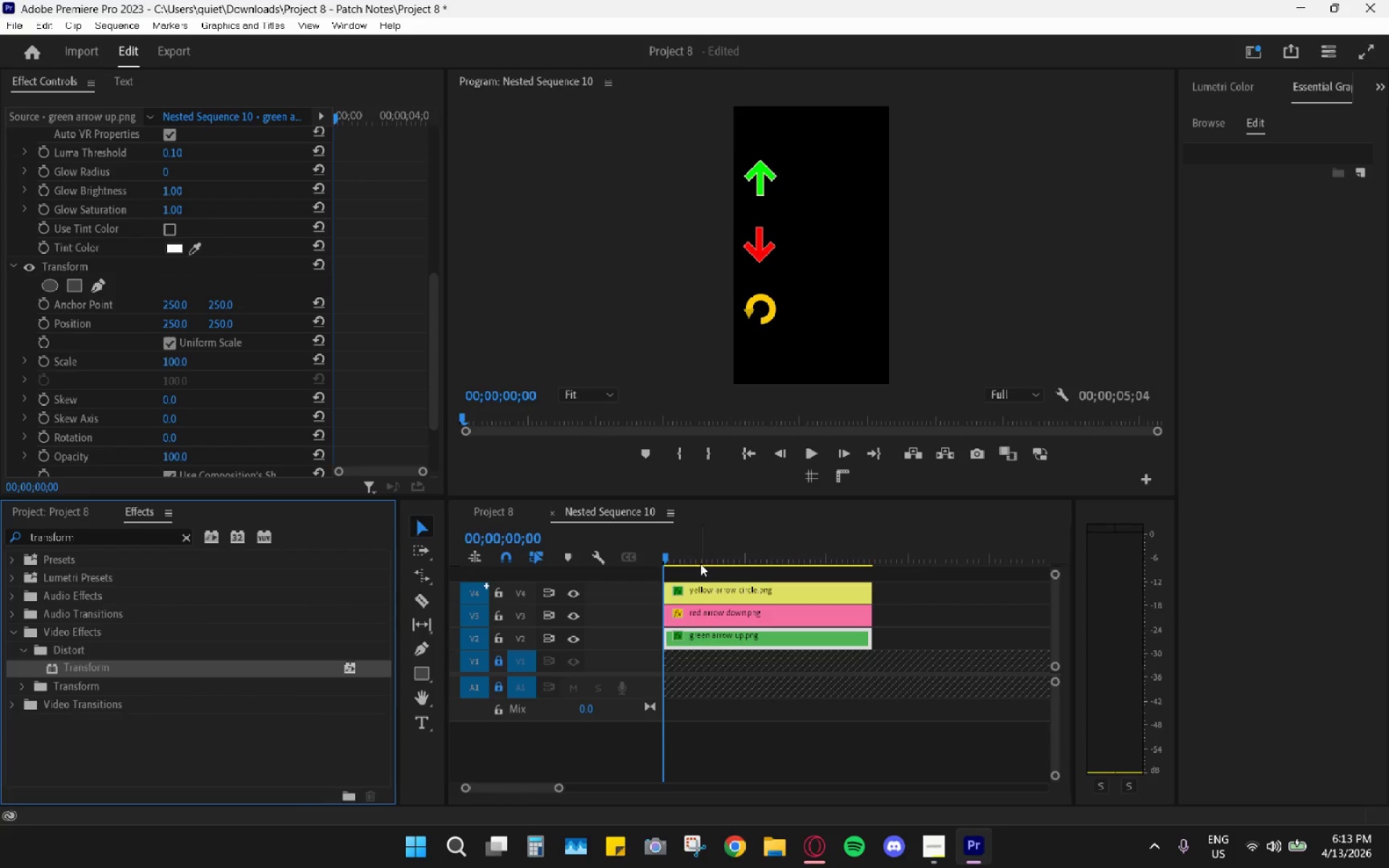 
left_click_drag(start_coordinate=[684, 553], to_coordinate=[640, 555])
 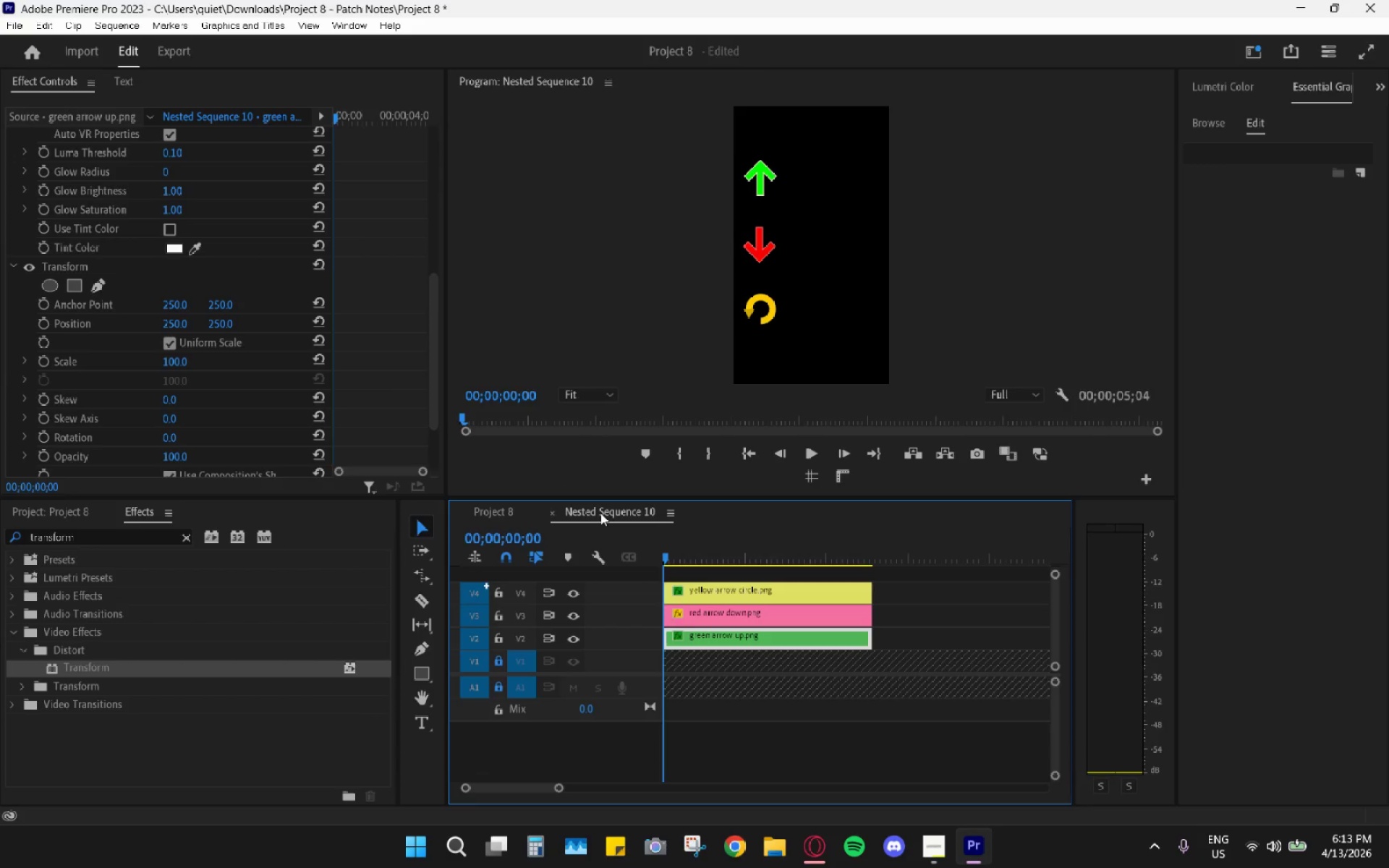 
key(ArrowRight)
 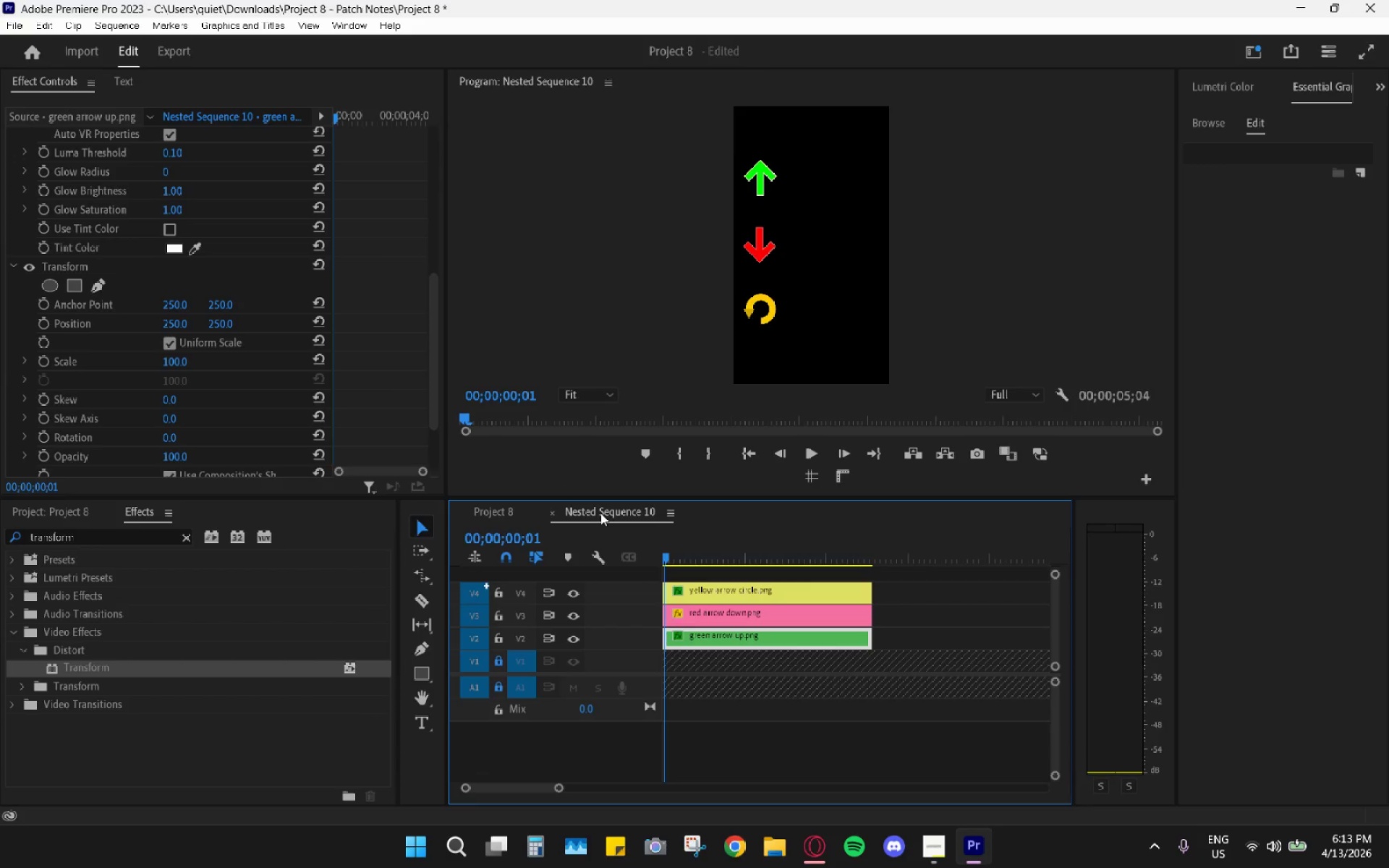 
key(ArrowRight)
 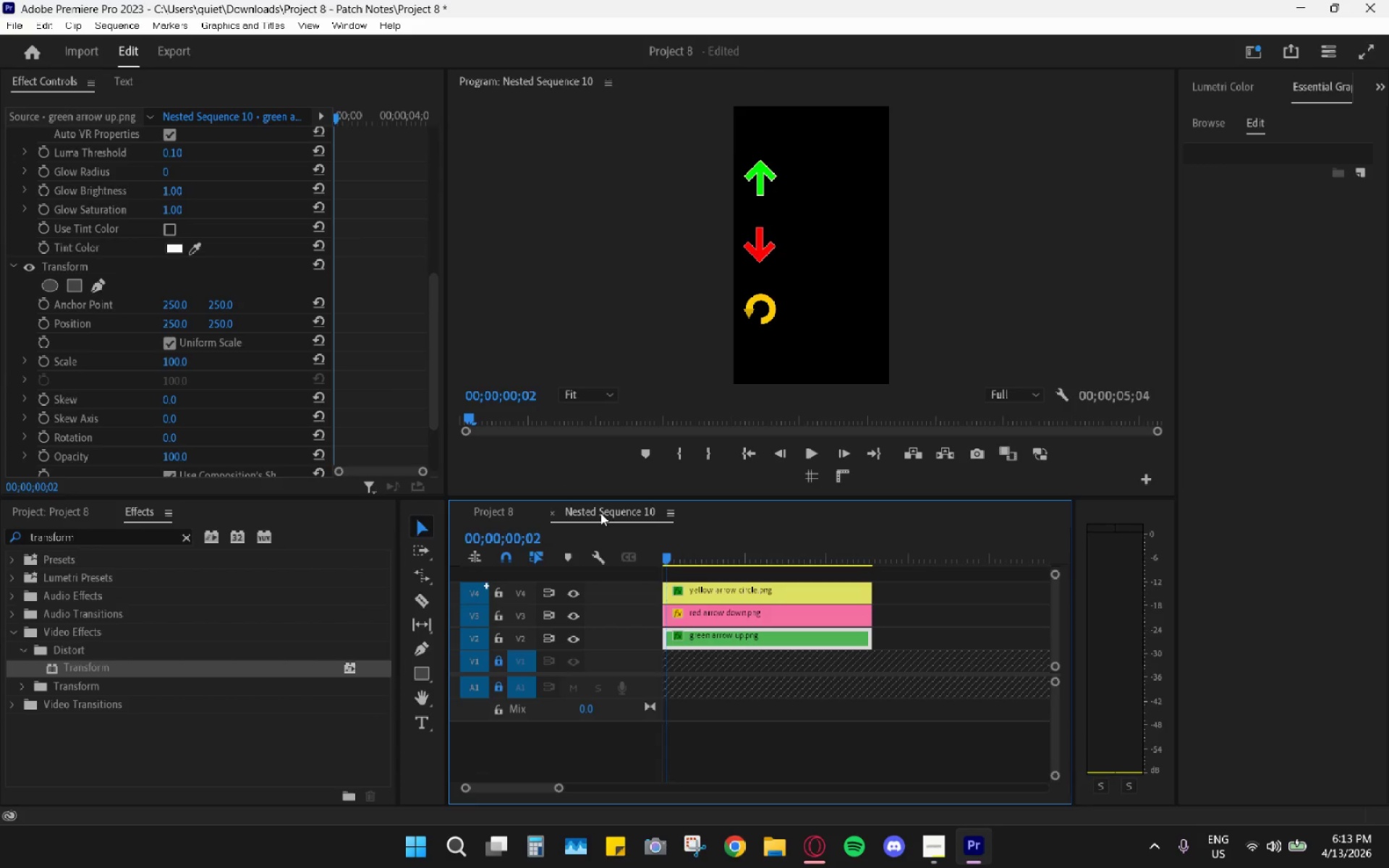 
key(ArrowRight)
 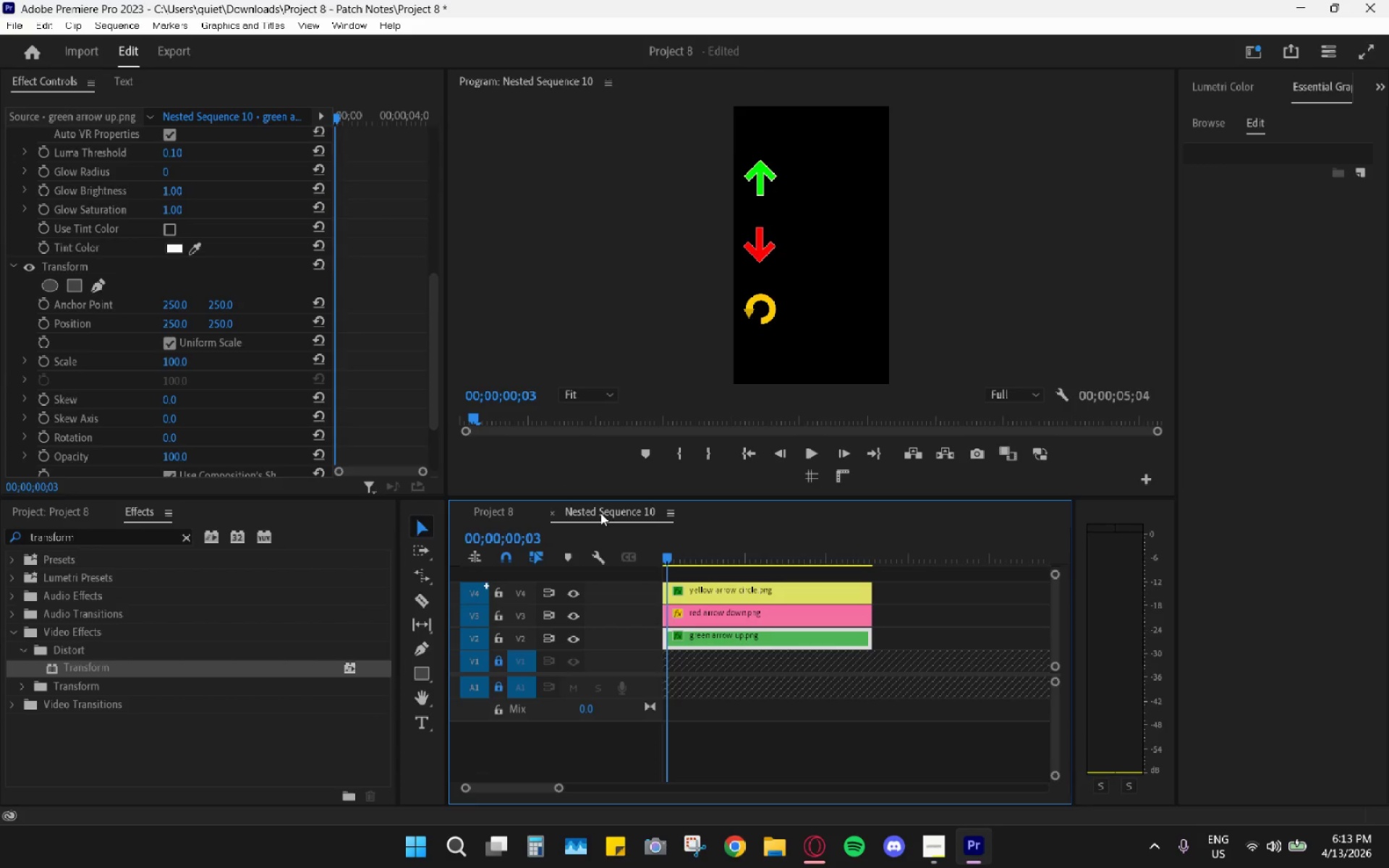 
key(ArrowRight)
 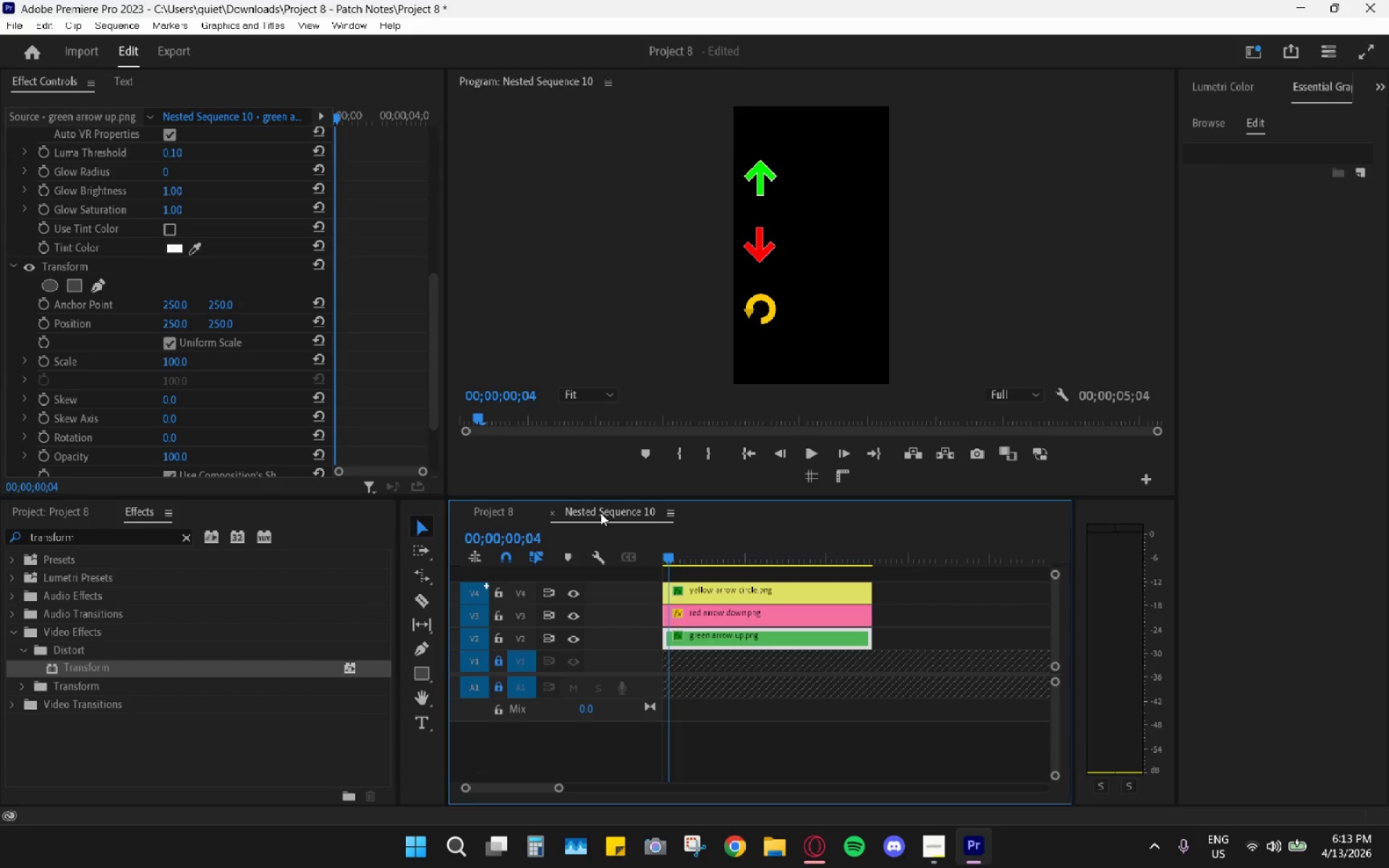 
key(ArrowRight)
 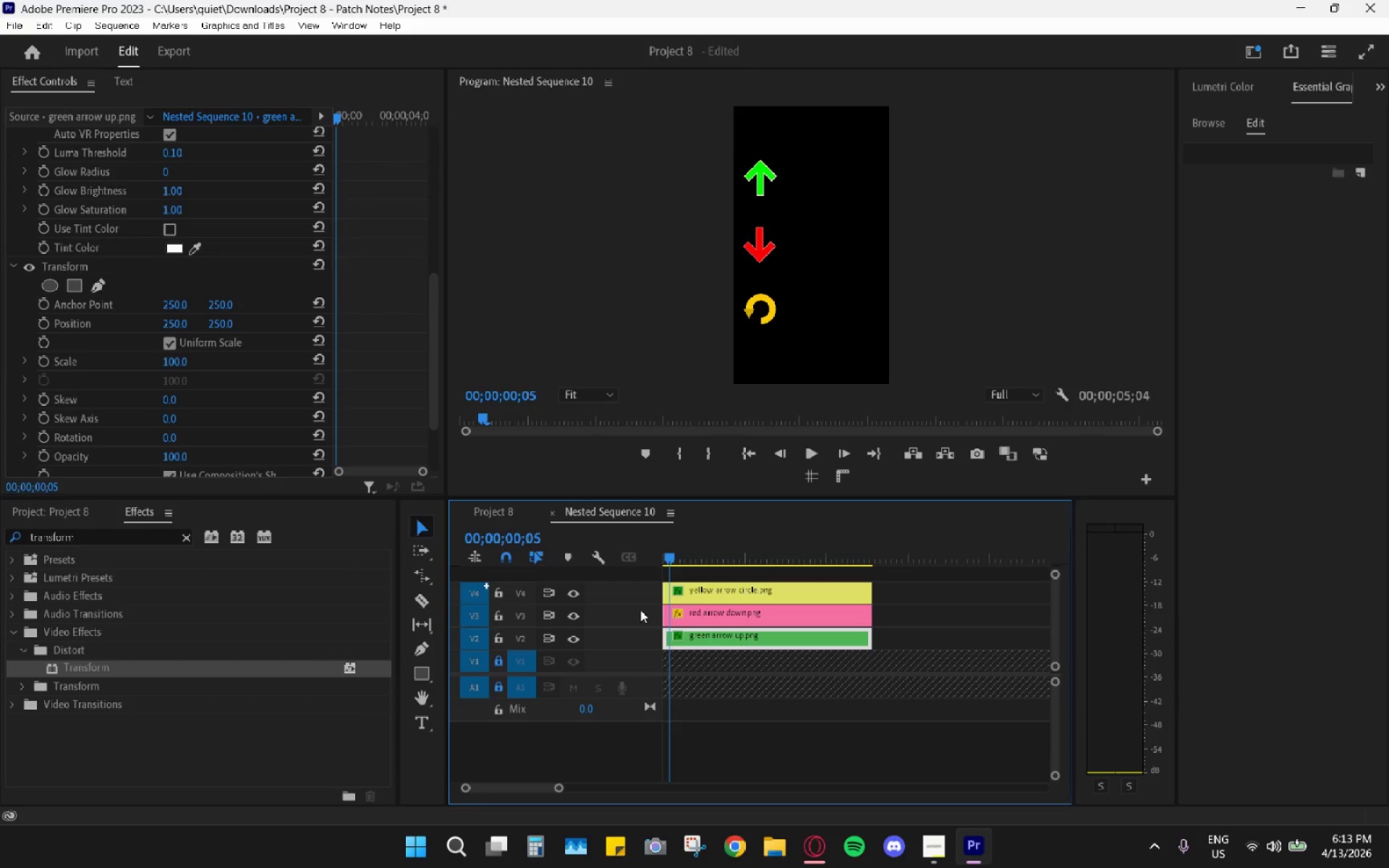 
key(ArrowRight)
 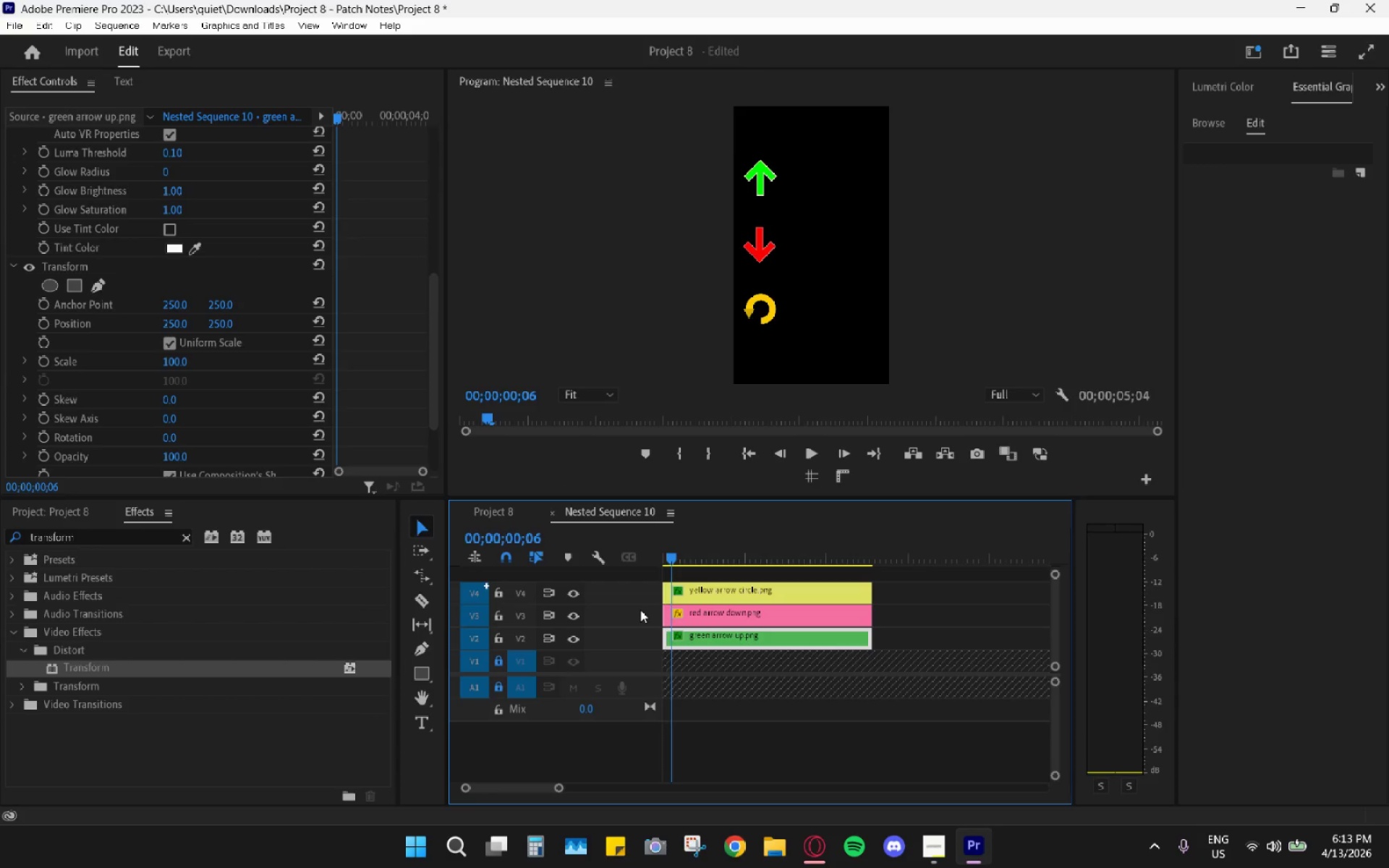 
key(ArrowRight)
 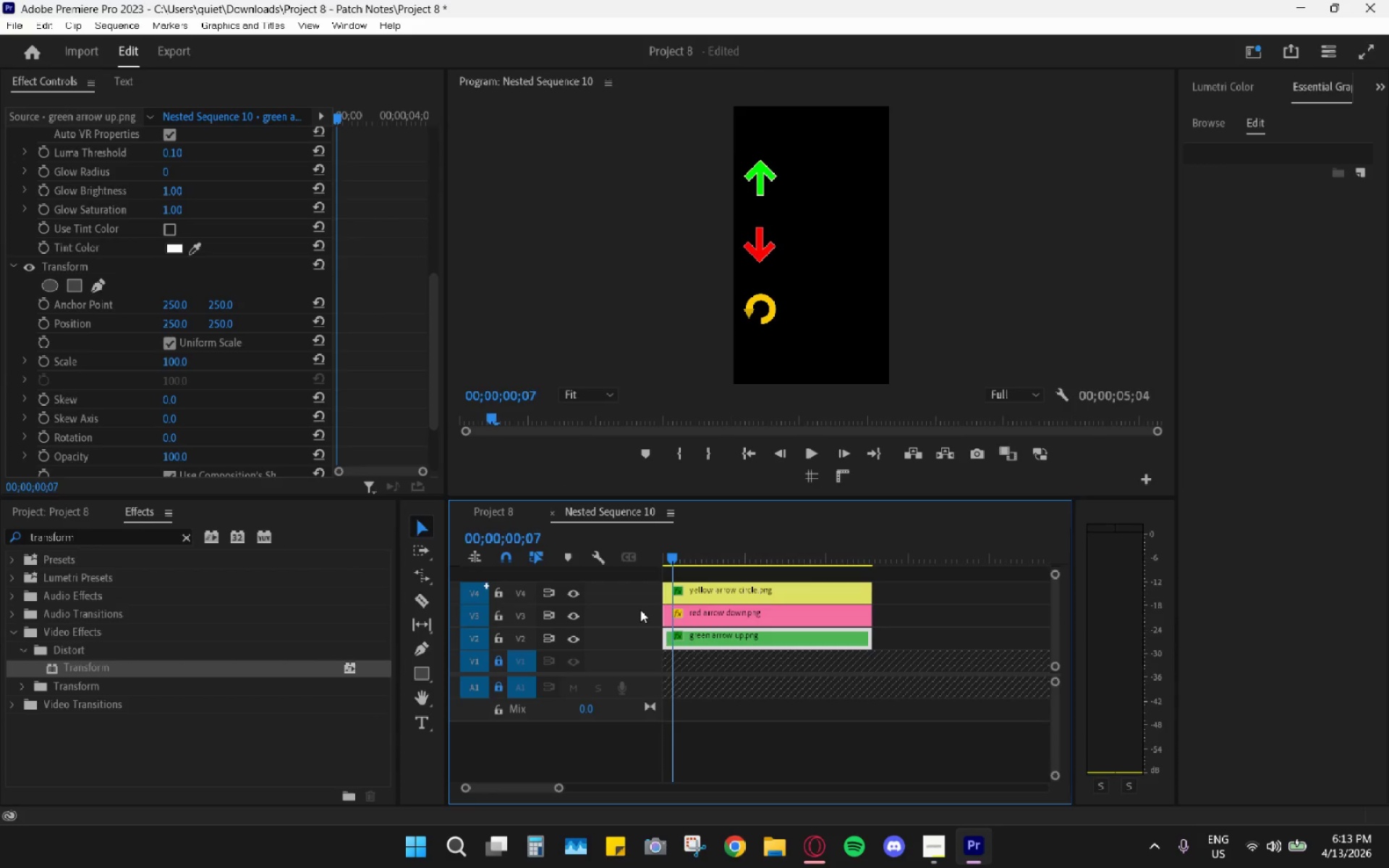 
key(ArrowRight)
 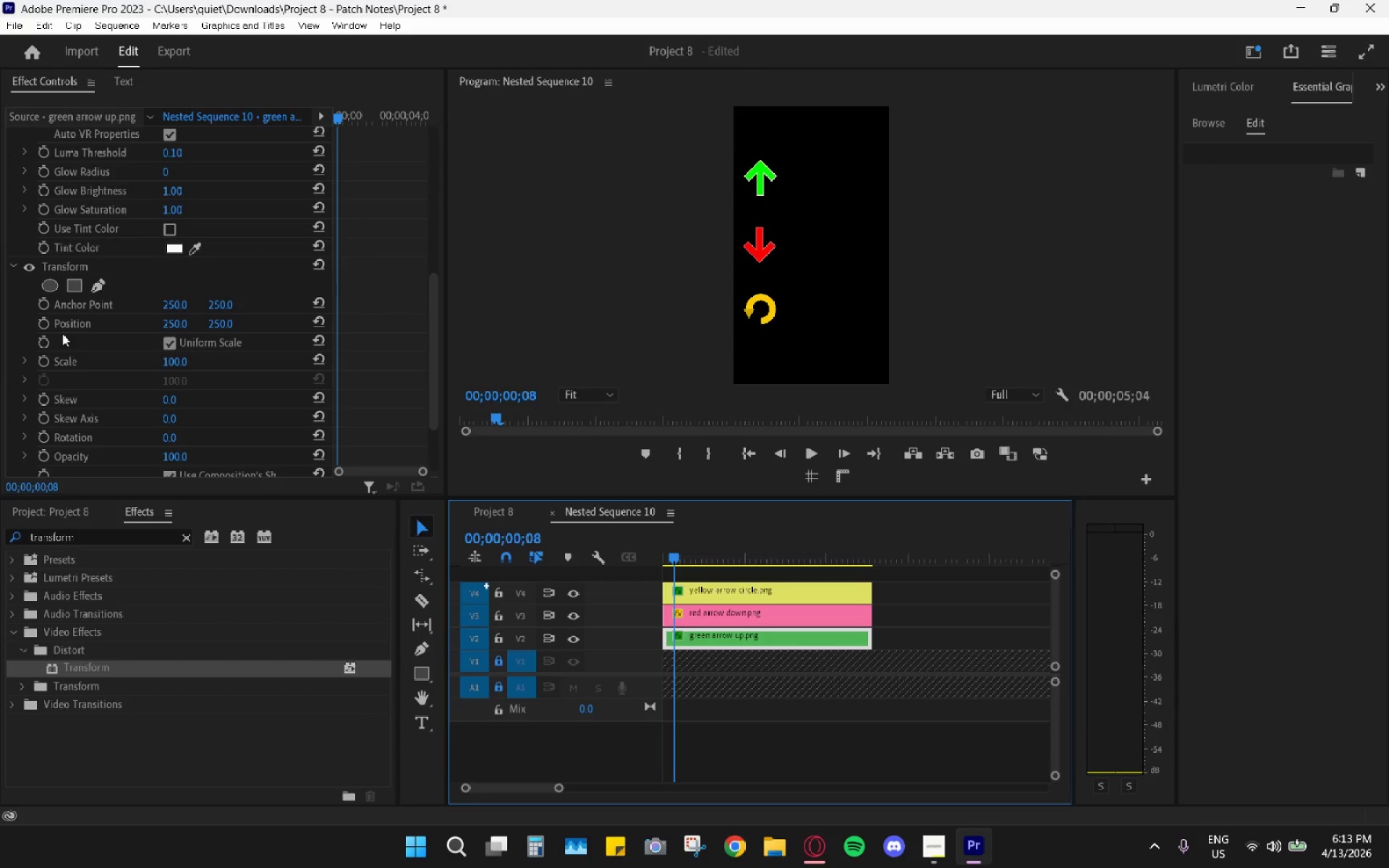 
left_click([43, 326])
 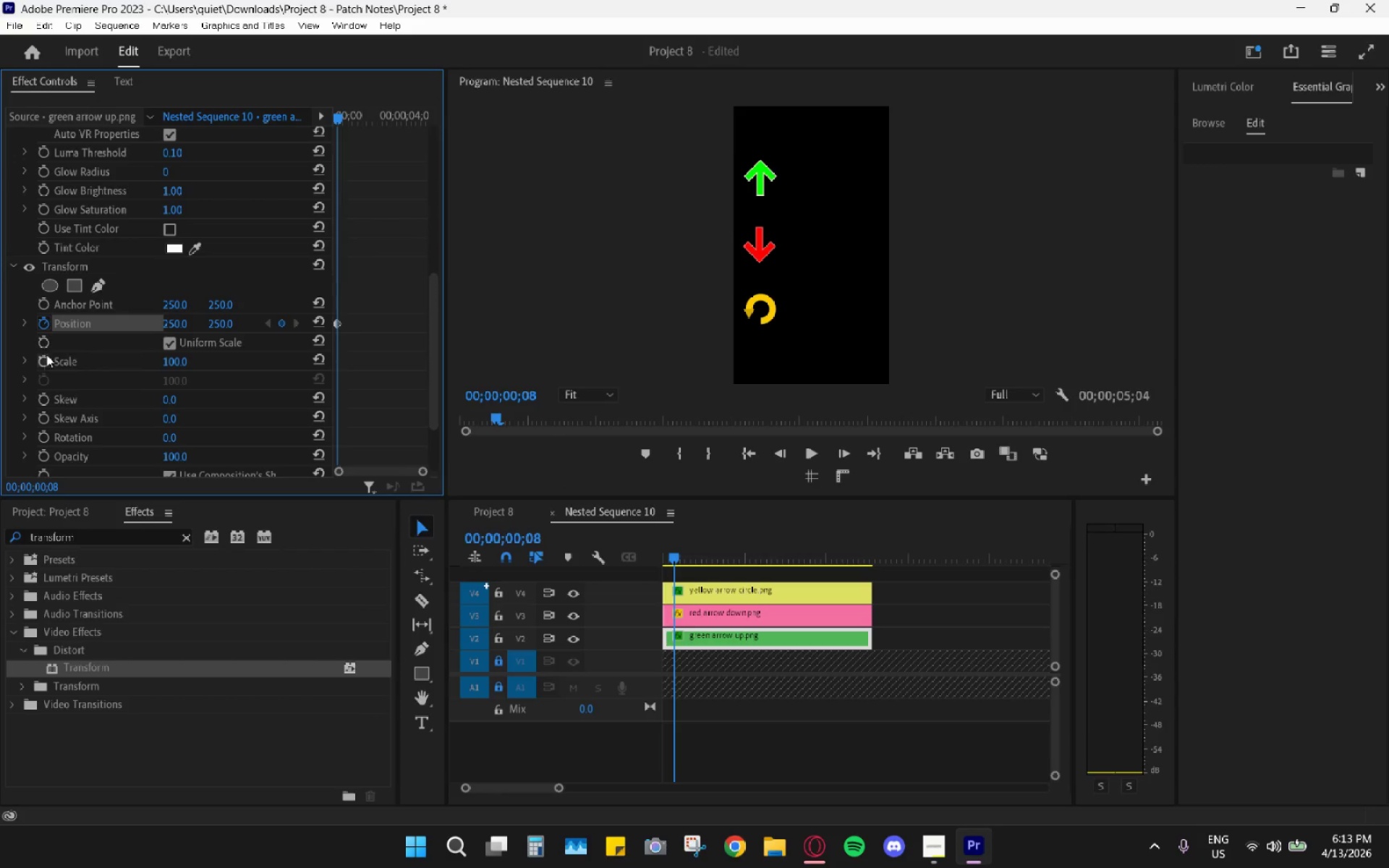 
left_click([46, 359])
 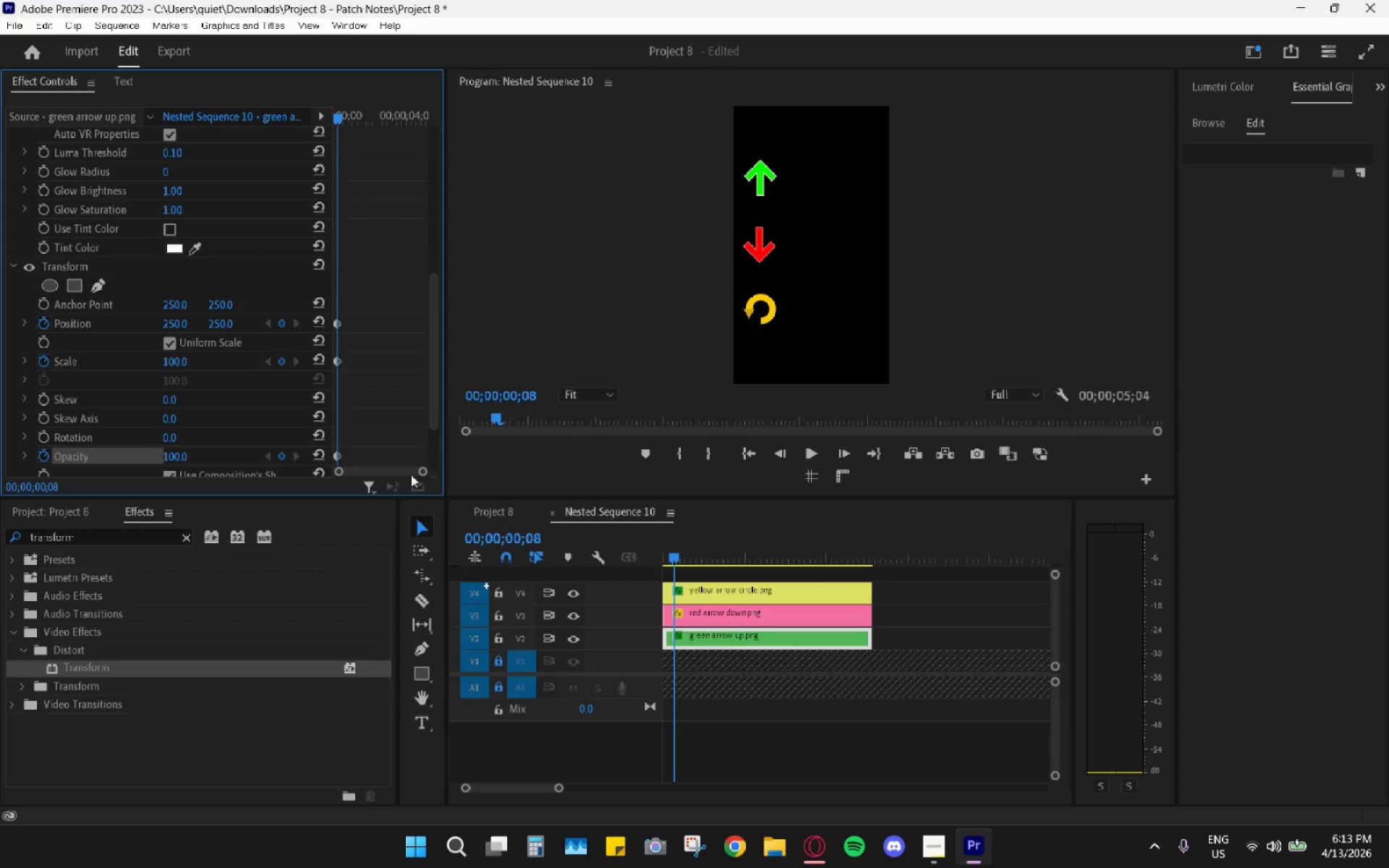 
left_click_drag(start_coordinate=[424, 477], to_coordinate=[414, 475])
 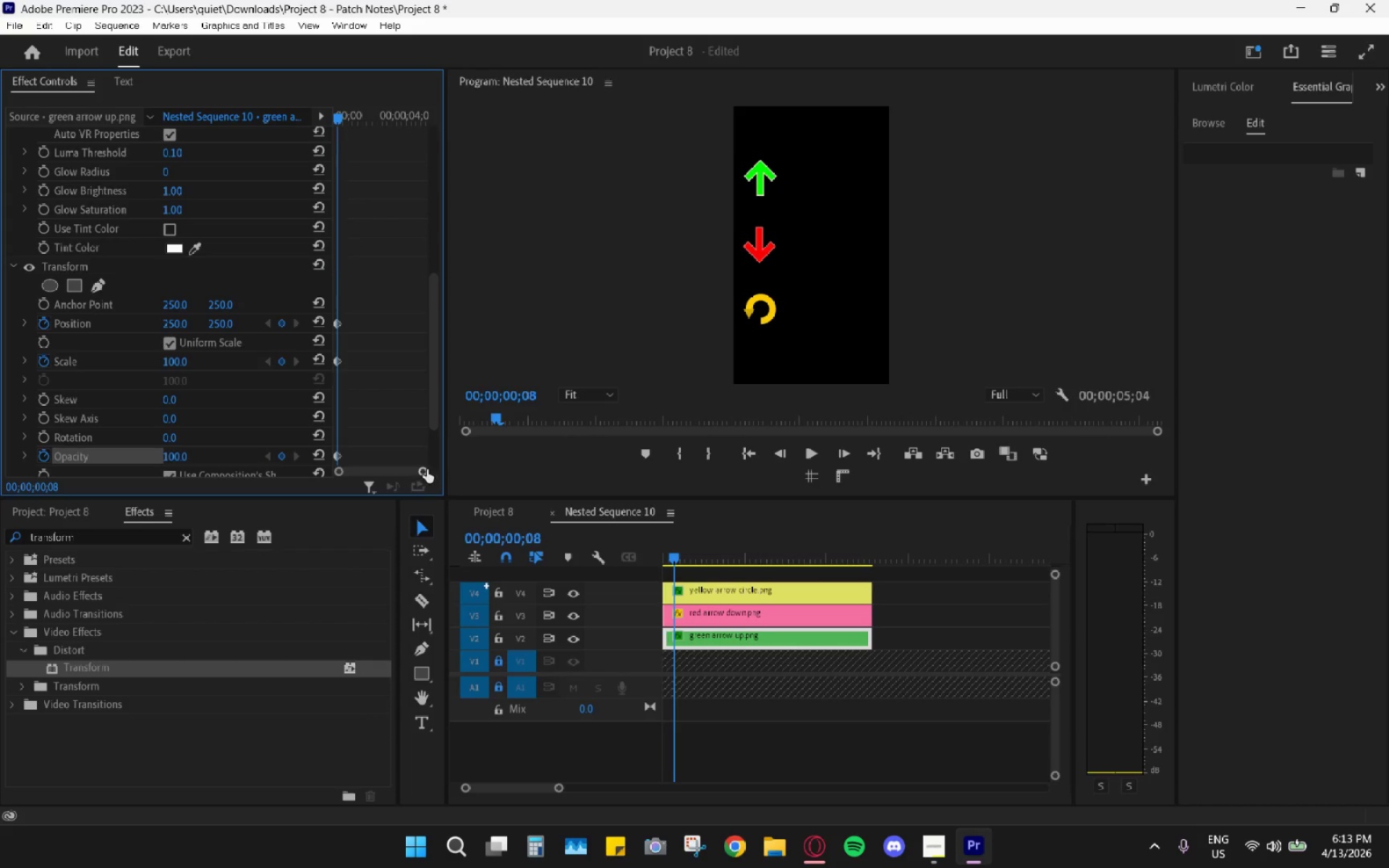 
left_click_drag(start_coordinate=[427, 469], to_coordinate=[408, 469])
 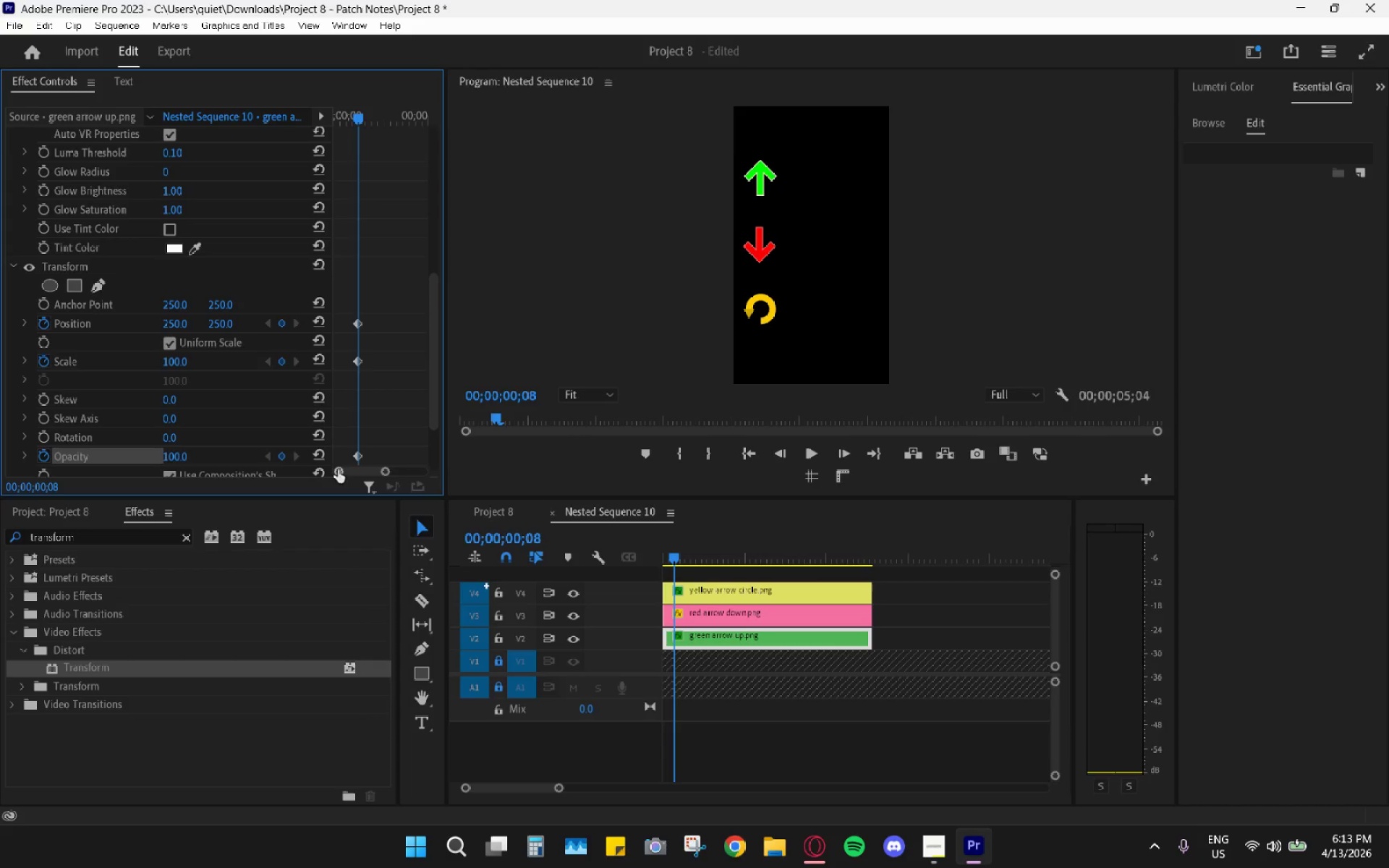 
left_click_drag(start_coordinate=[336, 469], to_coordinate=[329, 474])
 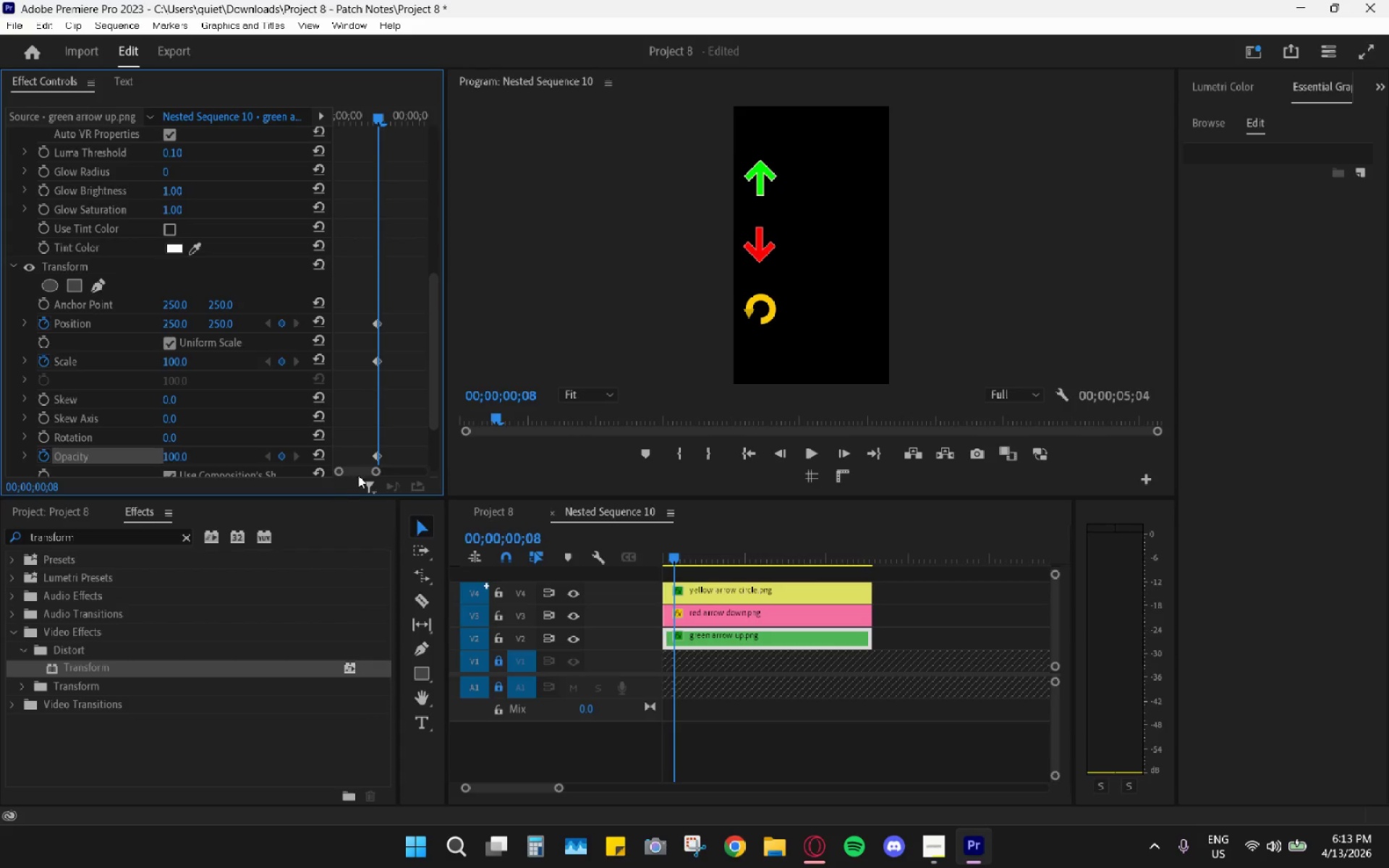 
left_click_drag(start_coordinate=[358, 475], to_coordinate=[328, 472])
 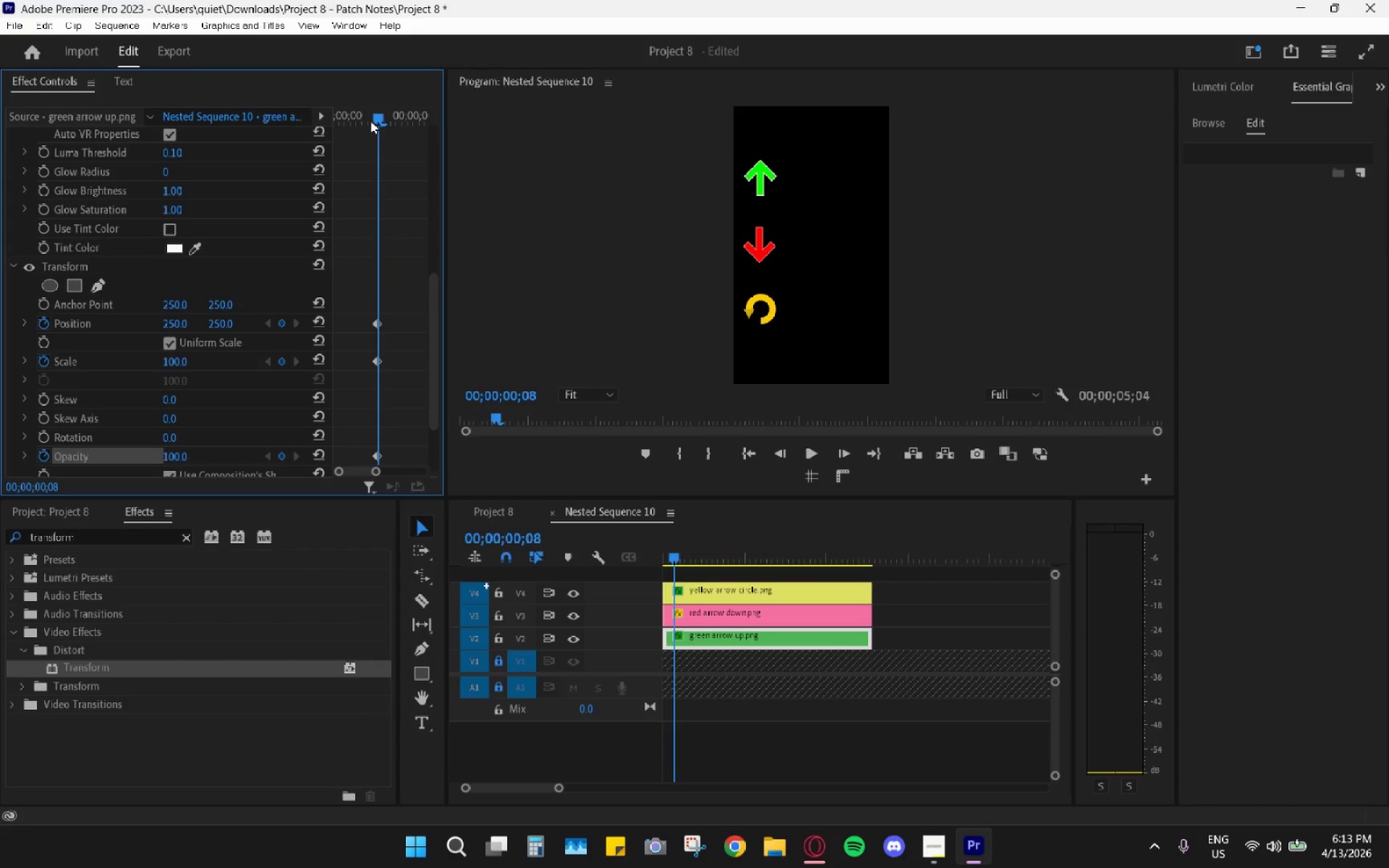 
left_click_drag(start_coordinate=[370, 121], to_coordinate=[326, 124])
 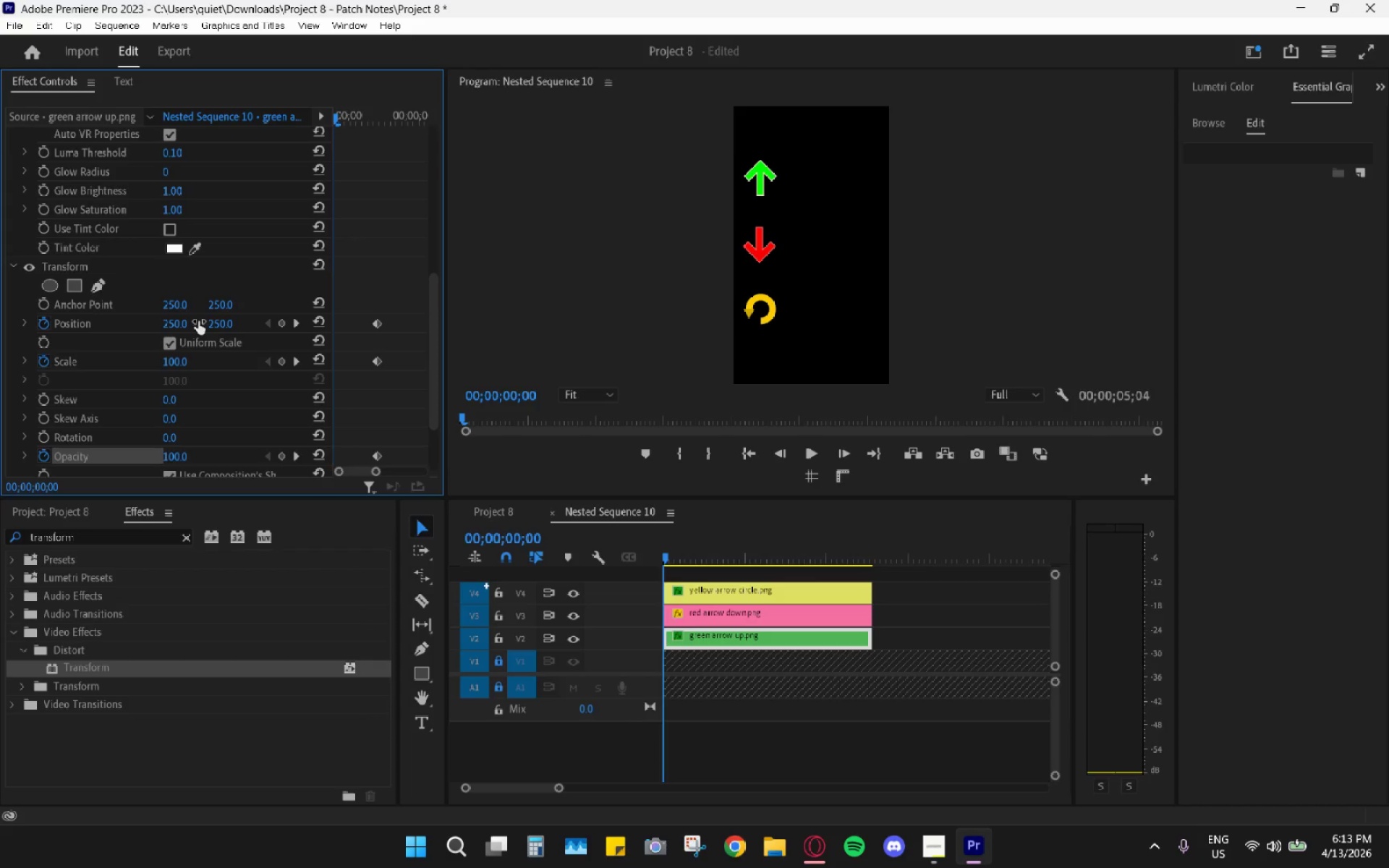 
left_click_drag(start_coordinate=[216, 322], to_coordinate=[334, 299])
 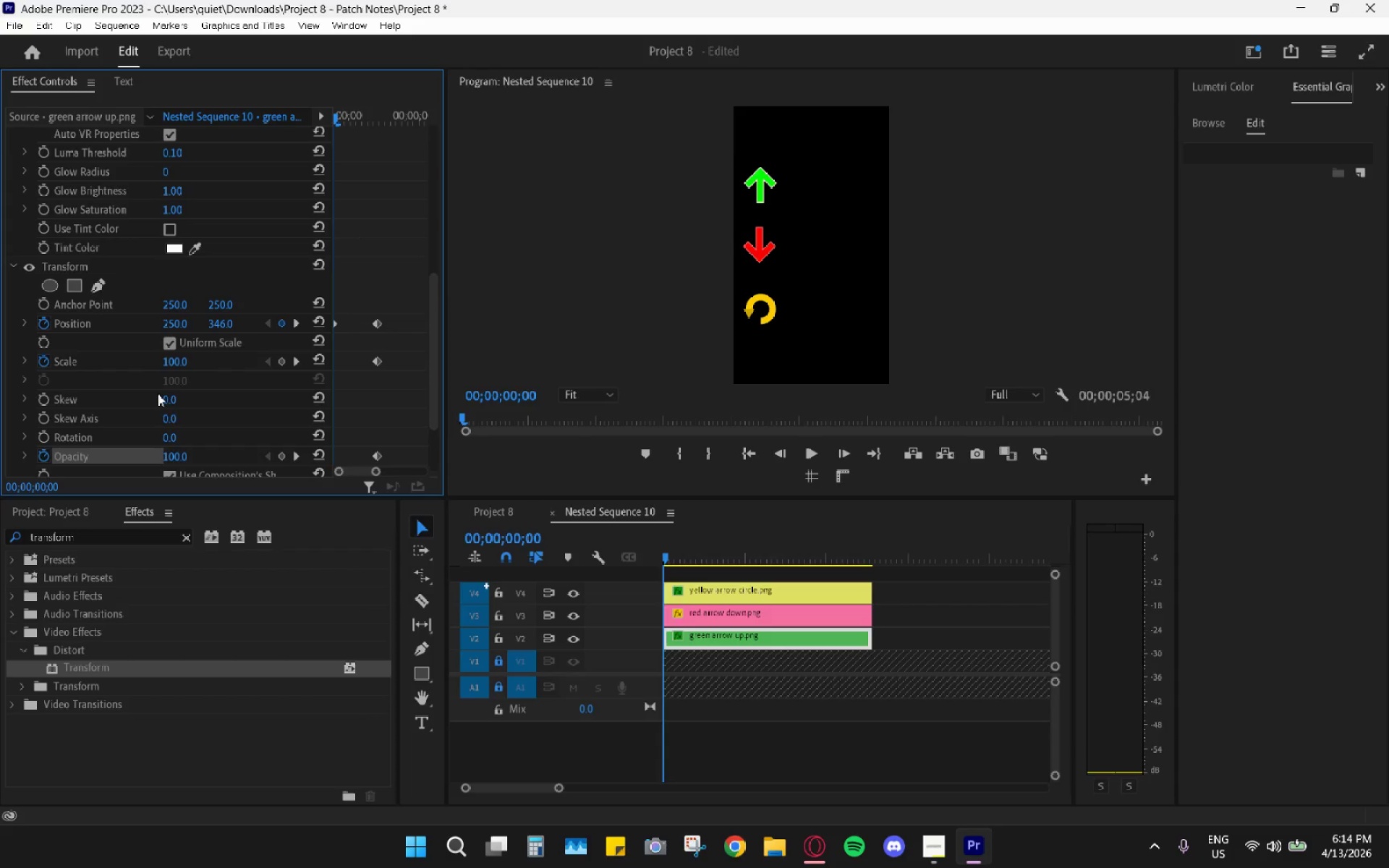 
wait(5.52)
 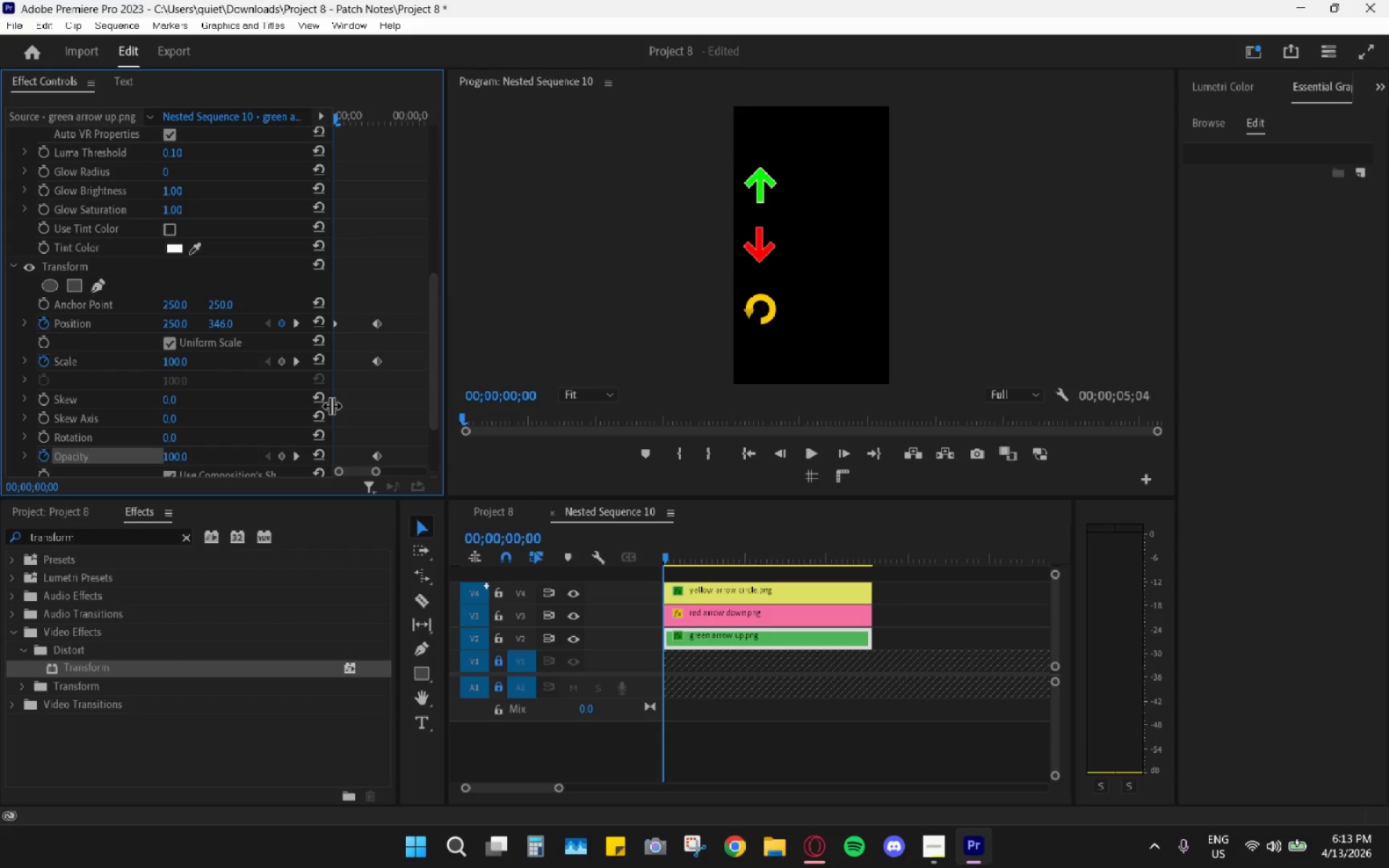 
left_click([174, 453])
 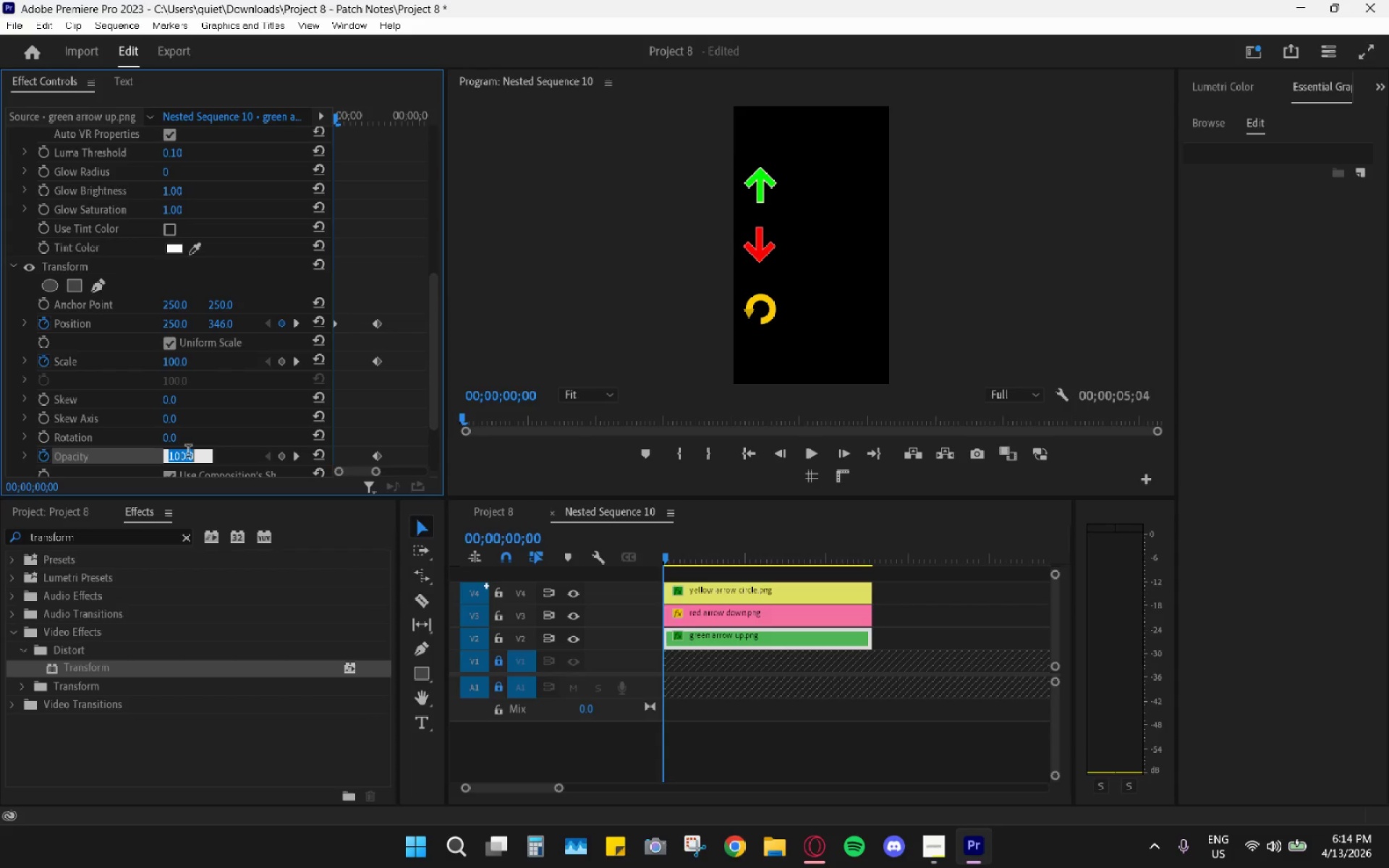 
key(Numpad0)
 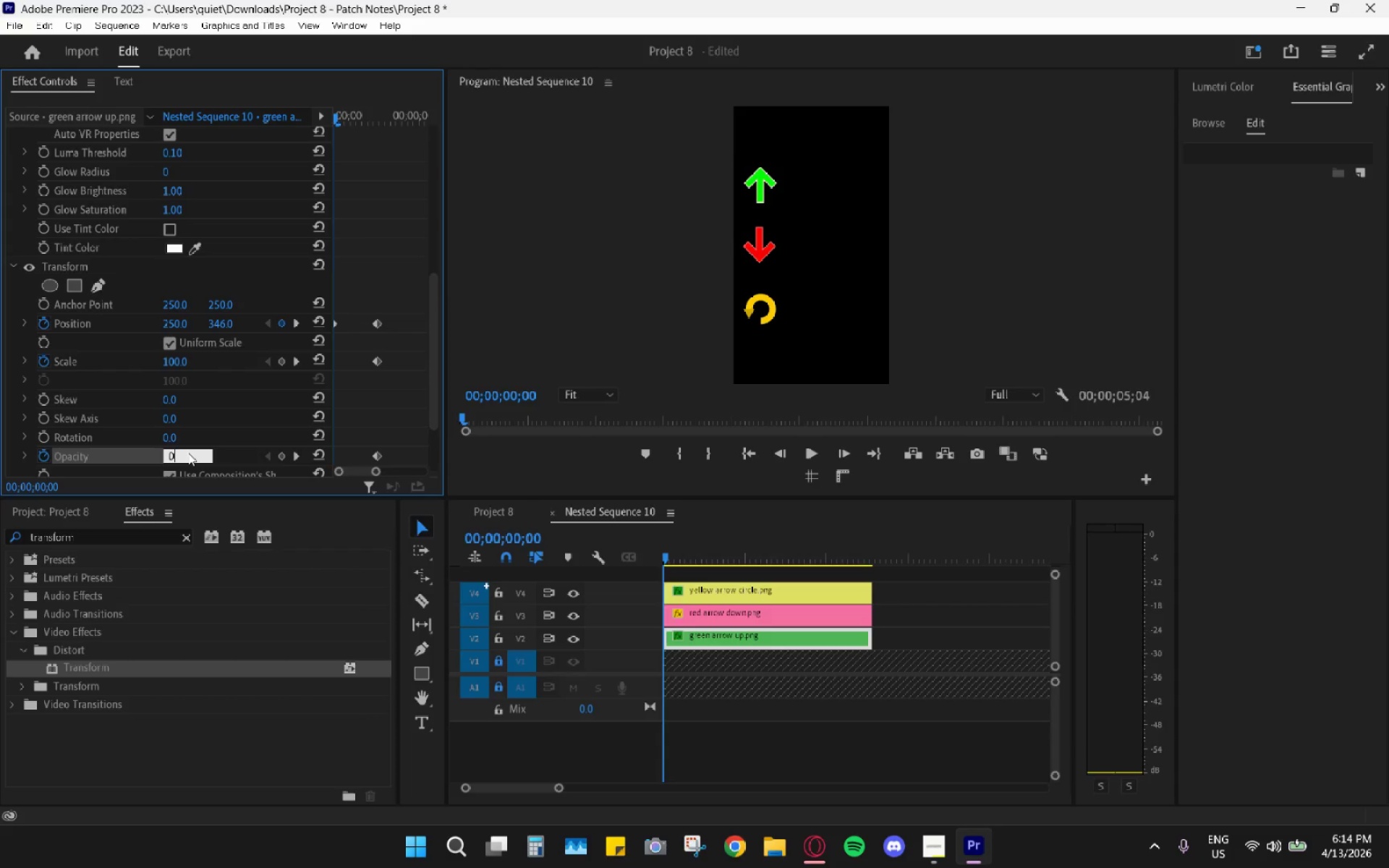 
key(Enter)
 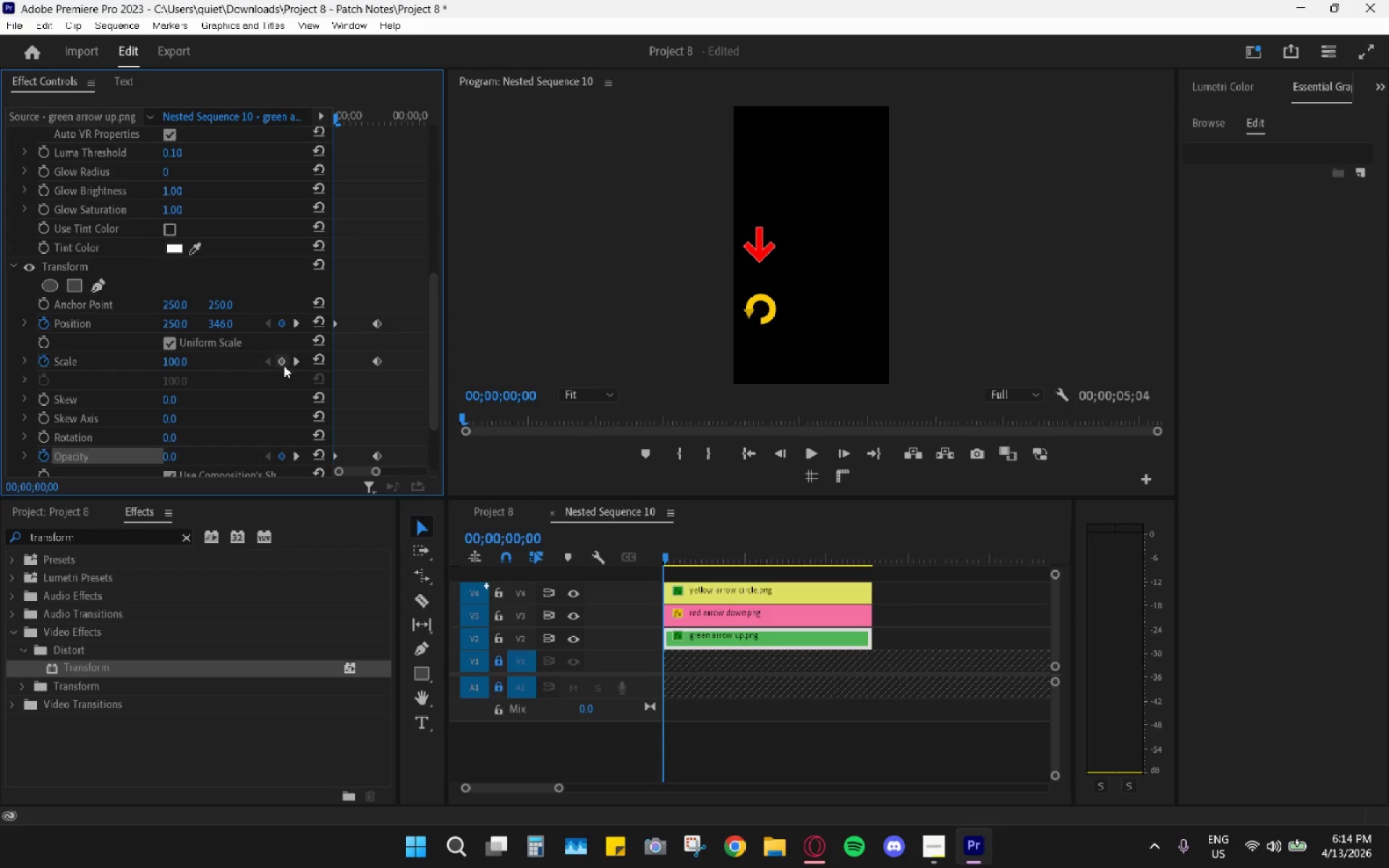 
left_click([279, 365])
 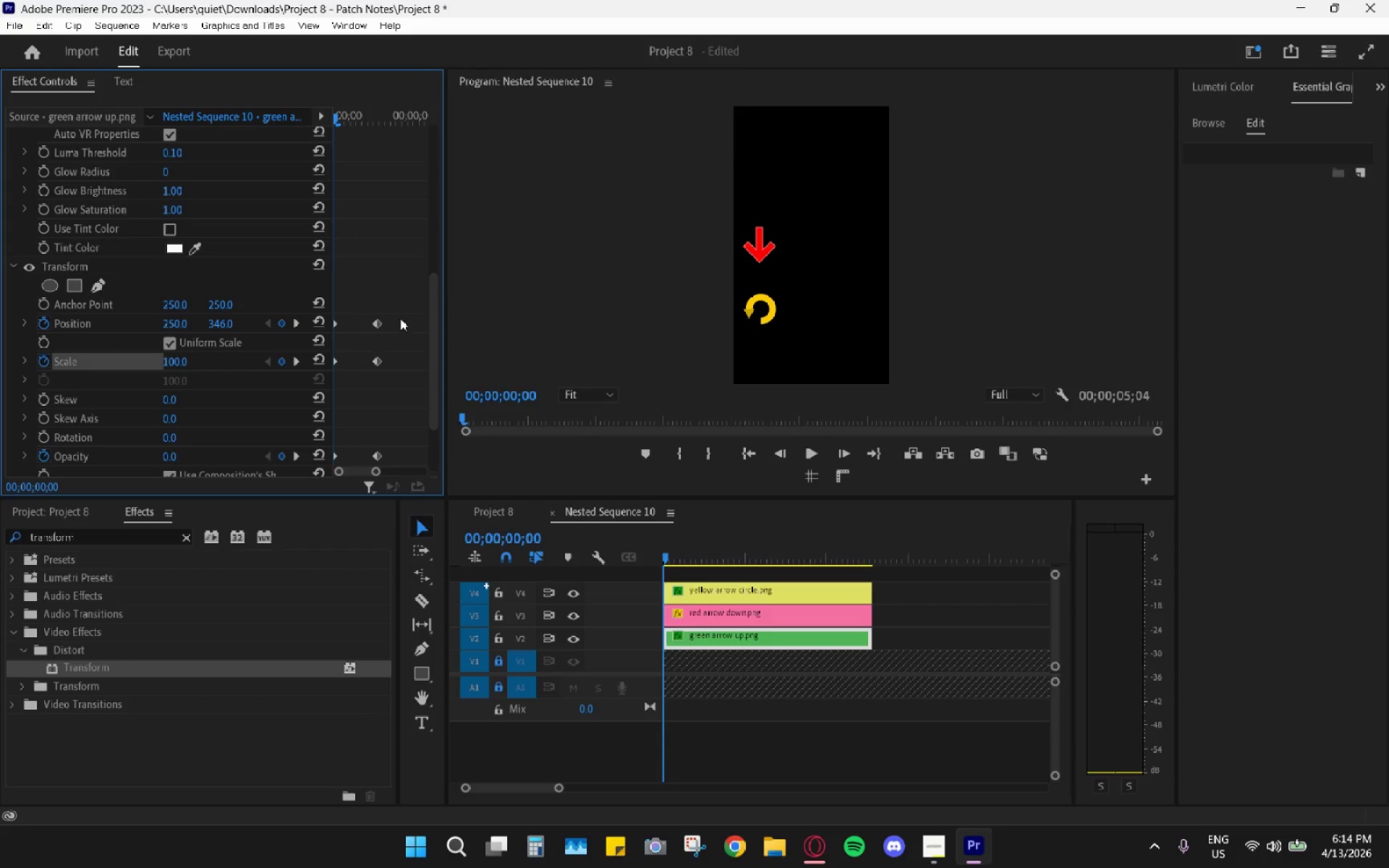 
left_click_drag(start_coordinate=[405, 292], to_coordinate=[289, 456])
 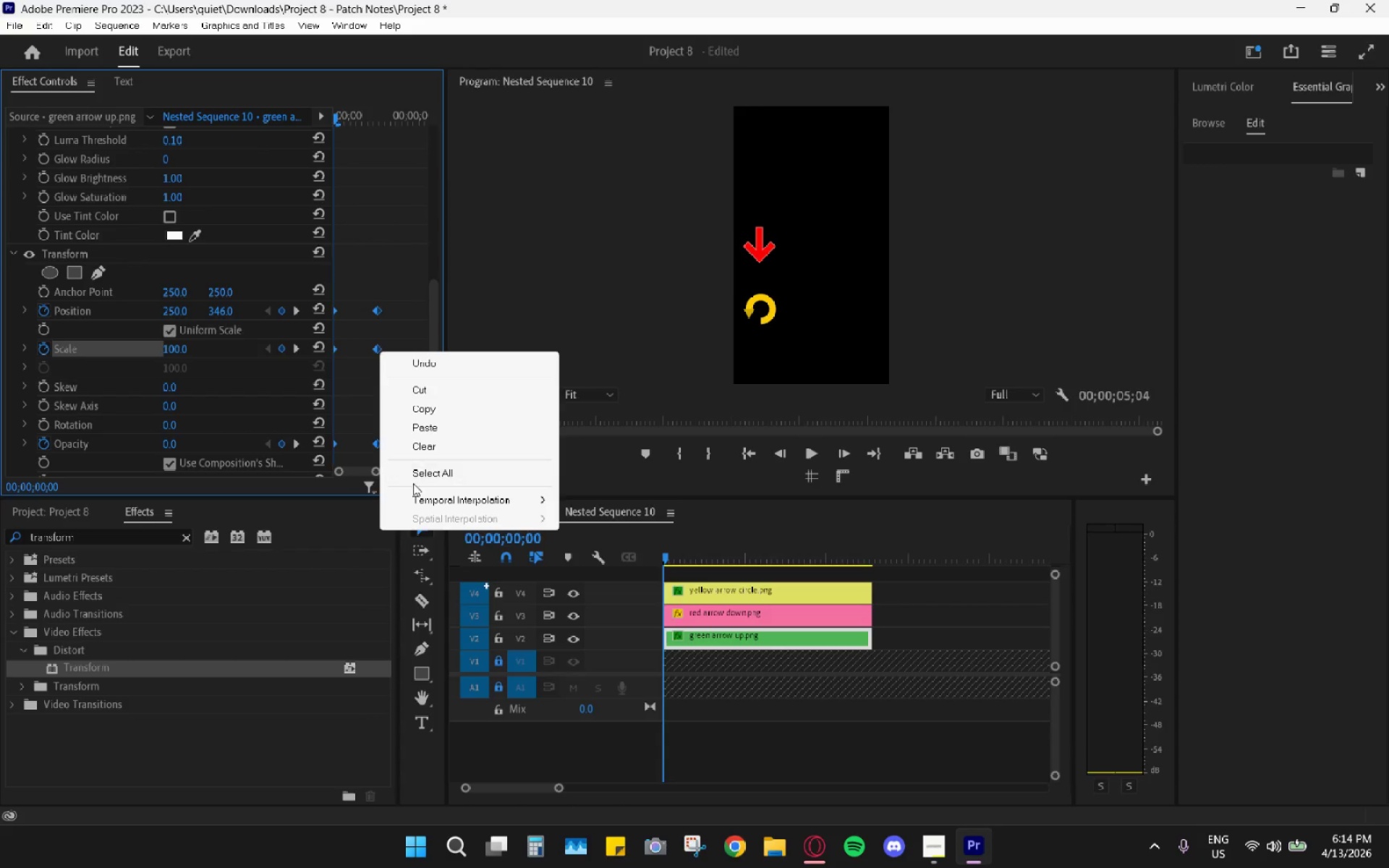 
left_click([427, 498])
 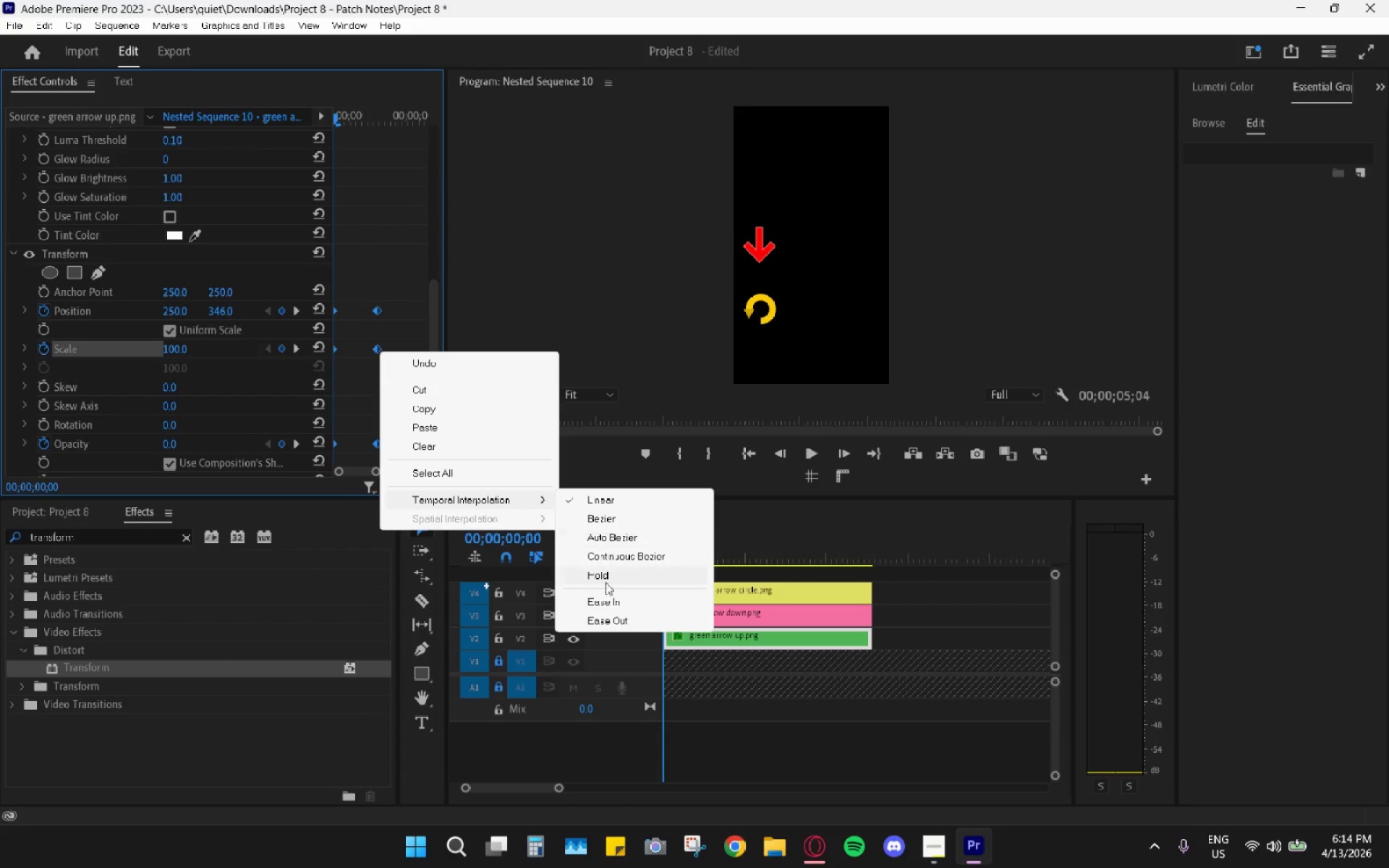 
left_click([607, 600])
 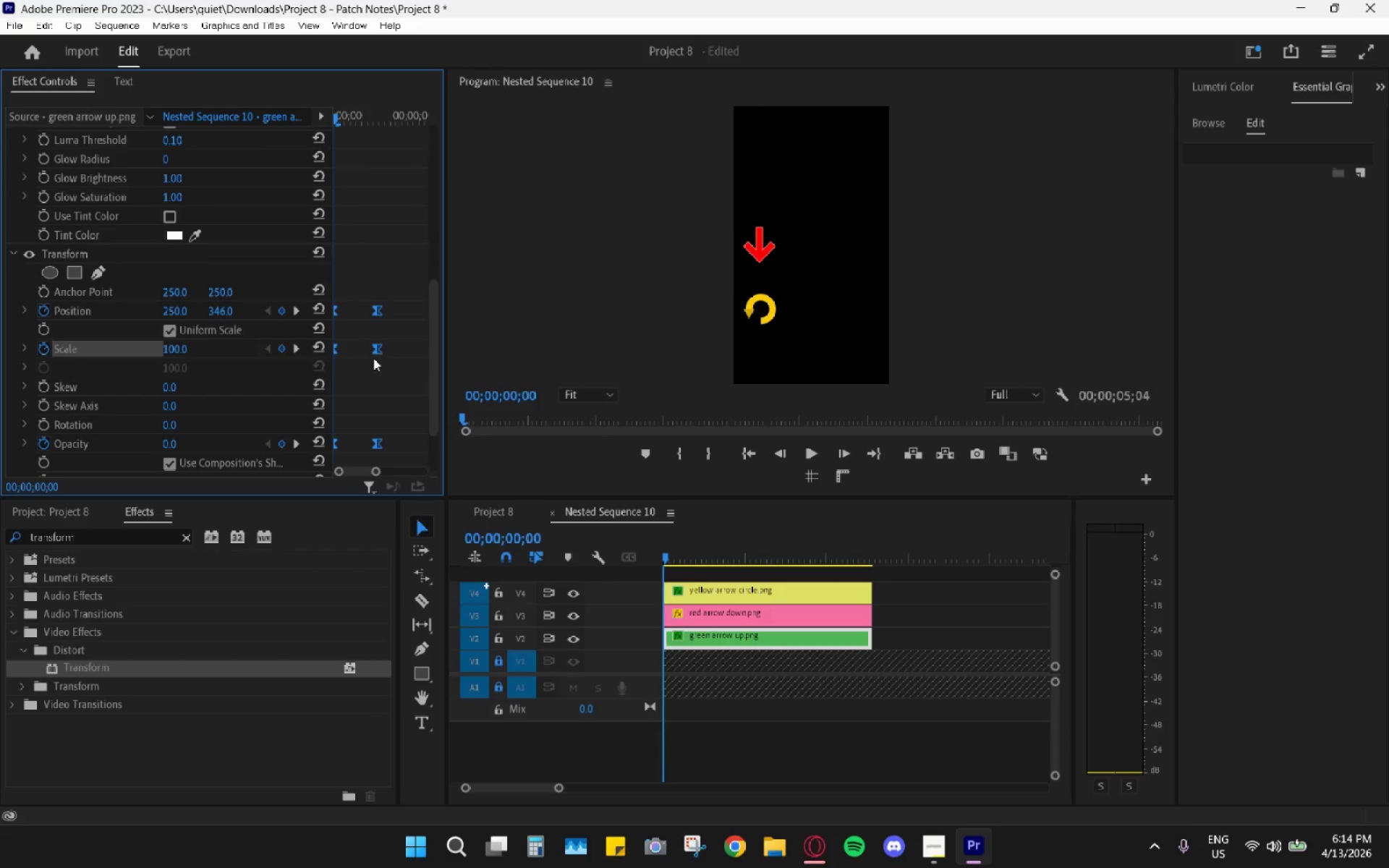 
right_click([367, 349])
 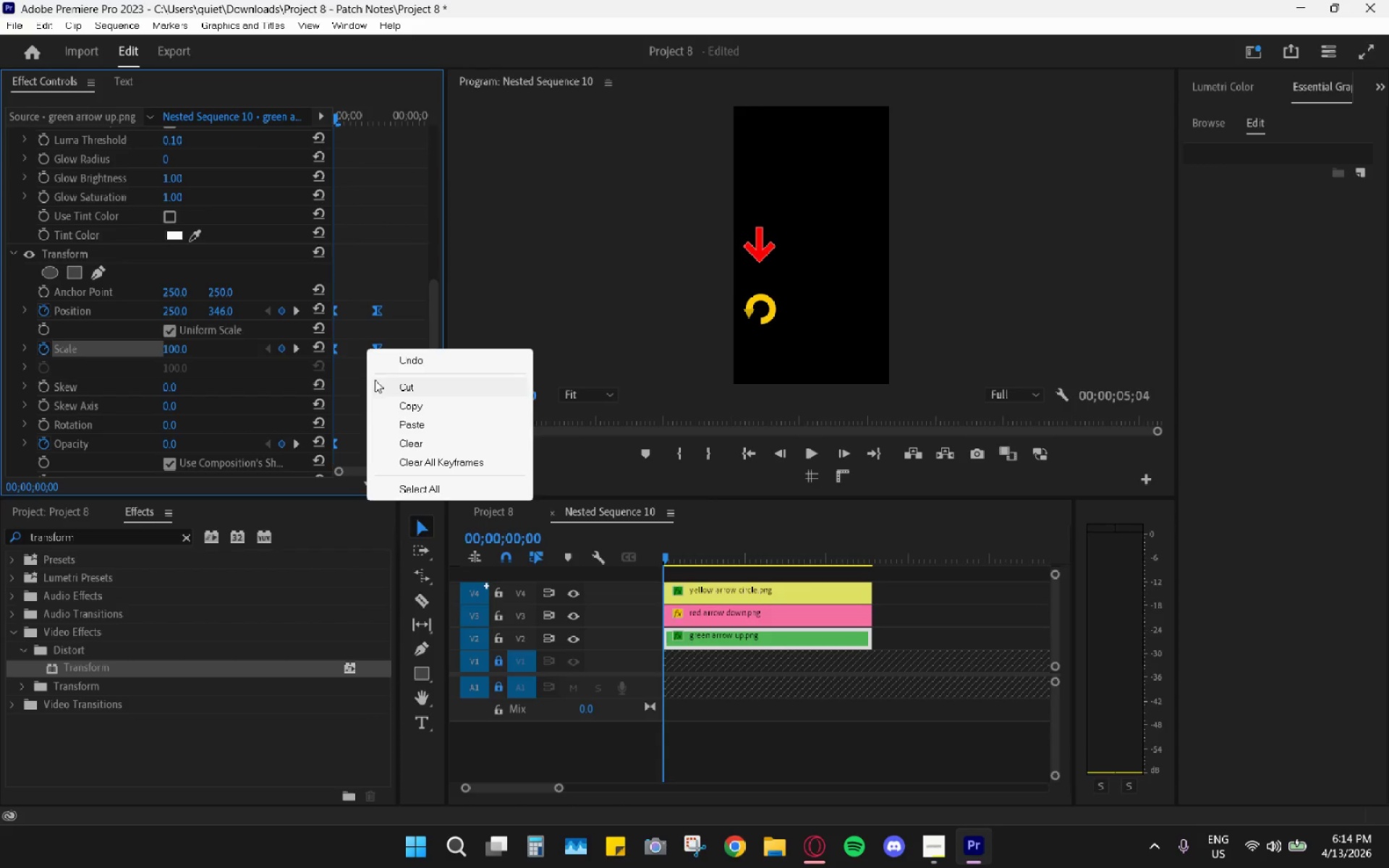 
left_click([355, 333])
 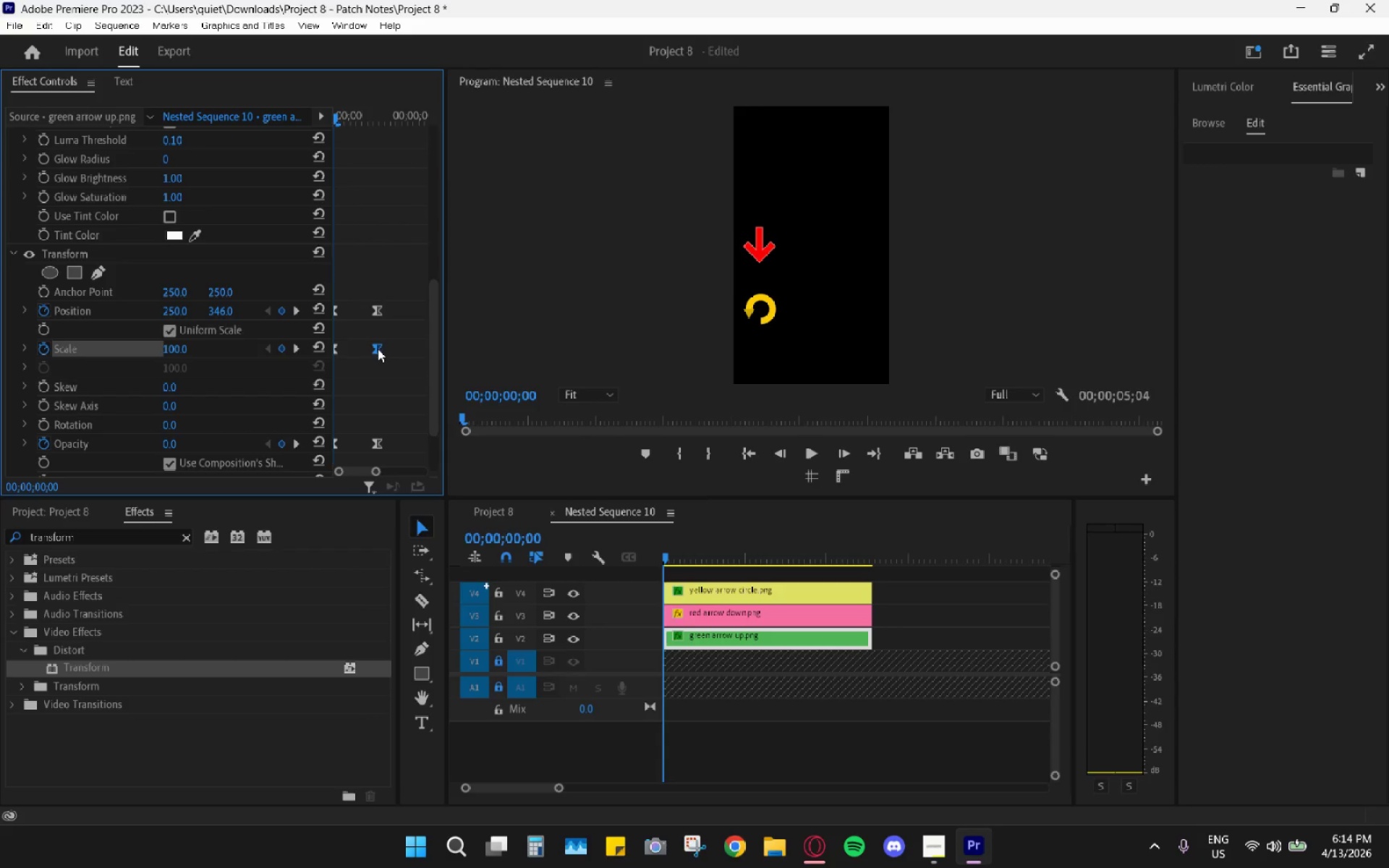 
double_click([396, 292])
 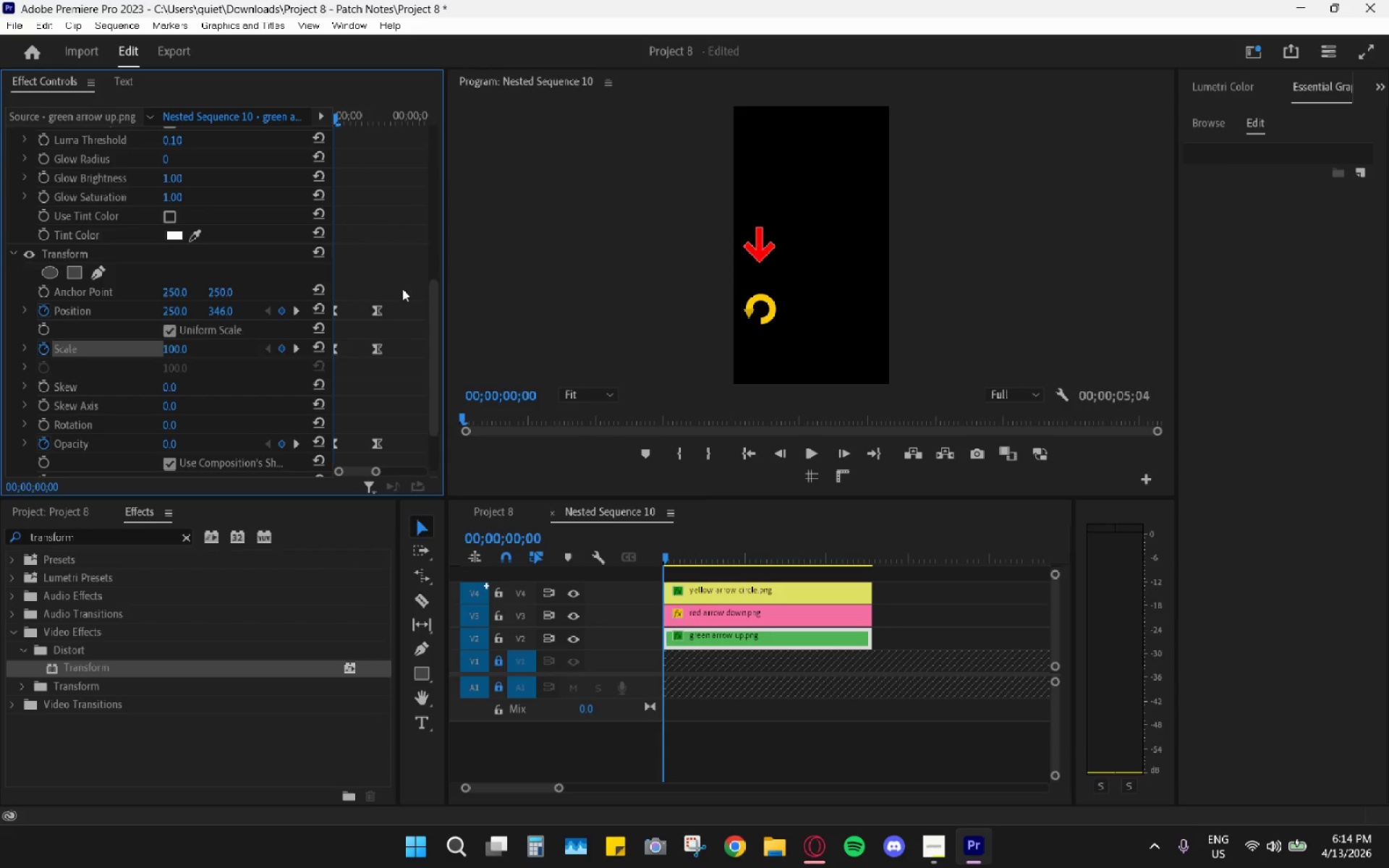 
left_click_drag(start_coordinate=[411, 278], to_coordinate=[309, 455])
 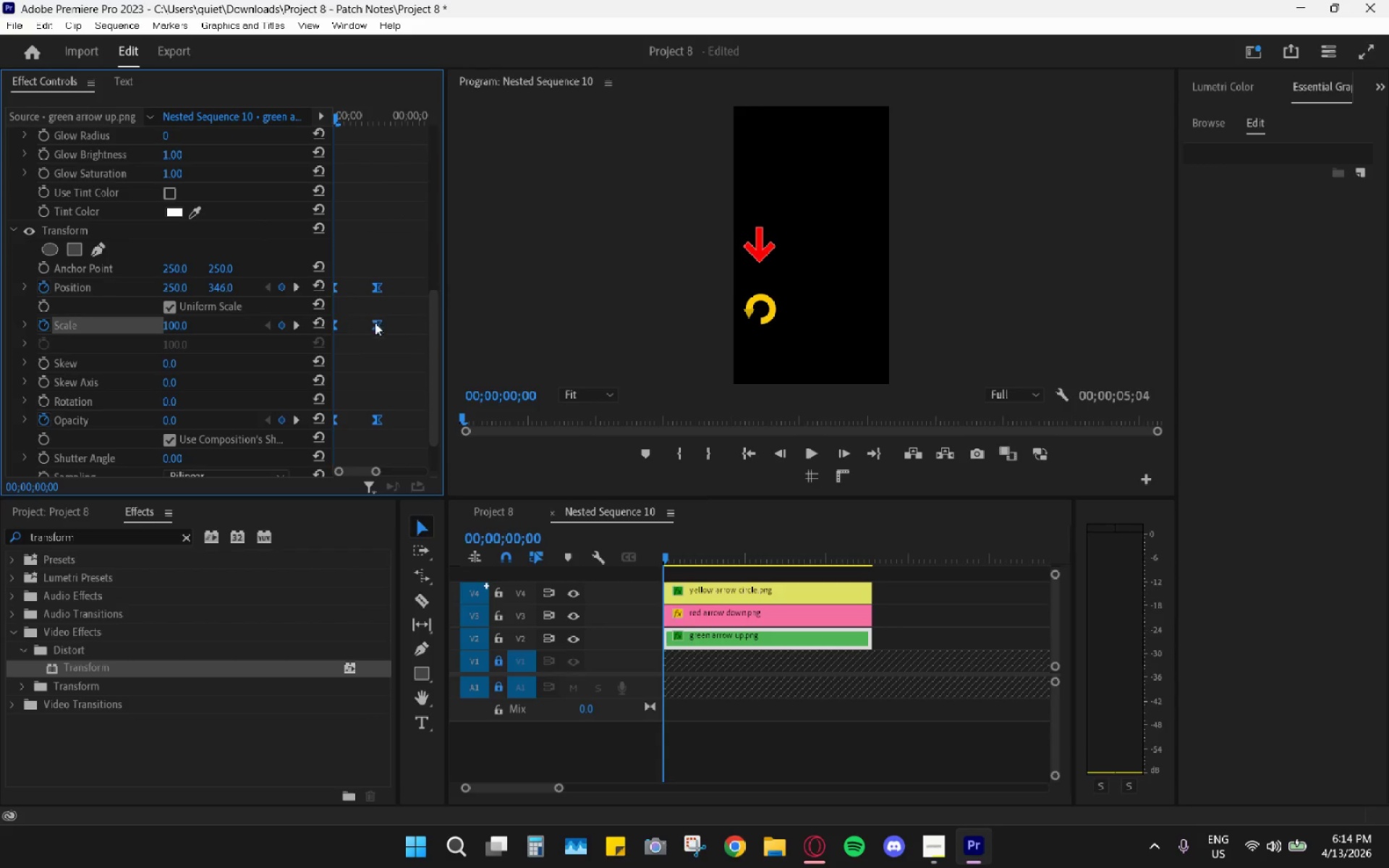 
right_click([379, 324])
 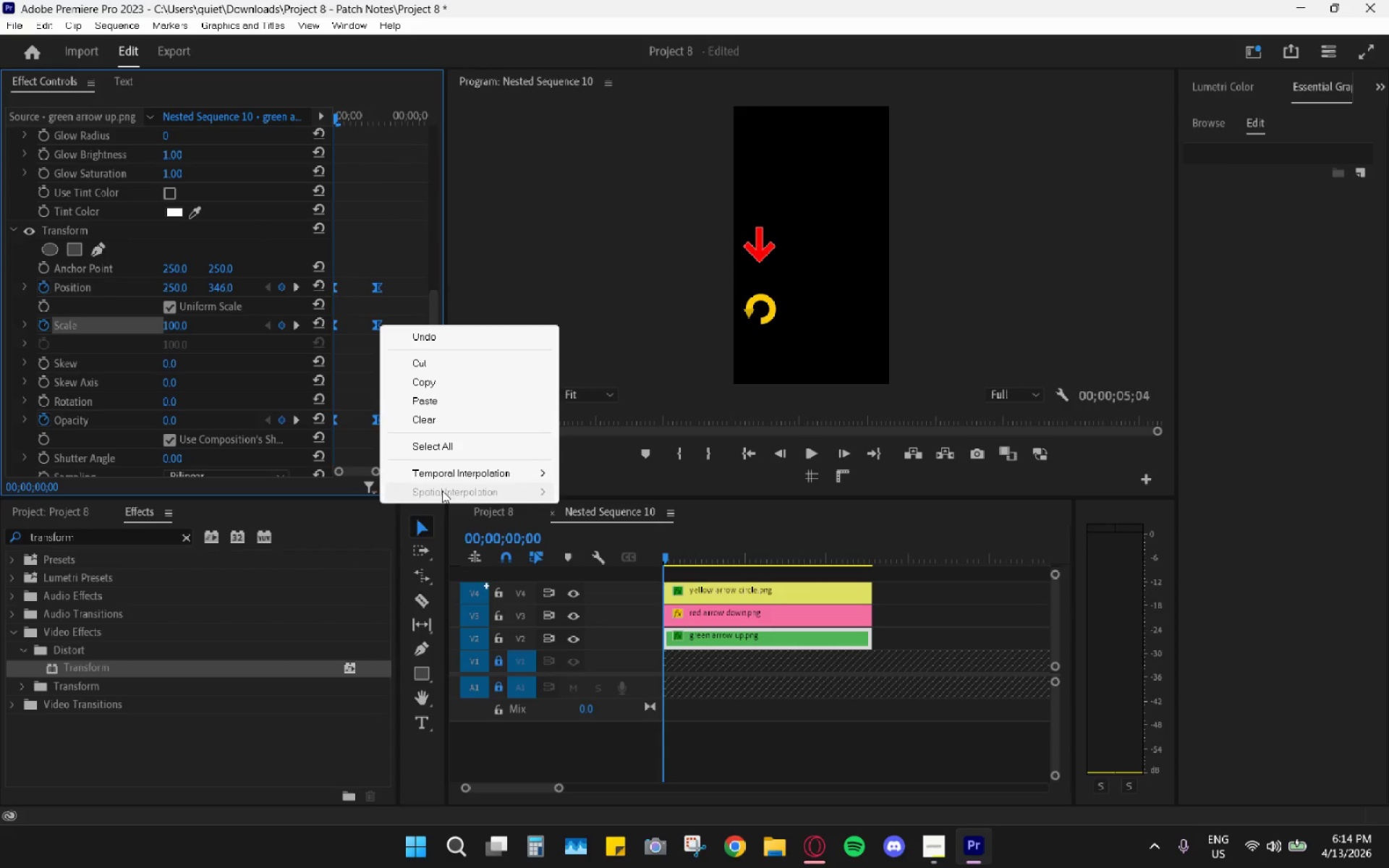 
left_click([443, 478])
 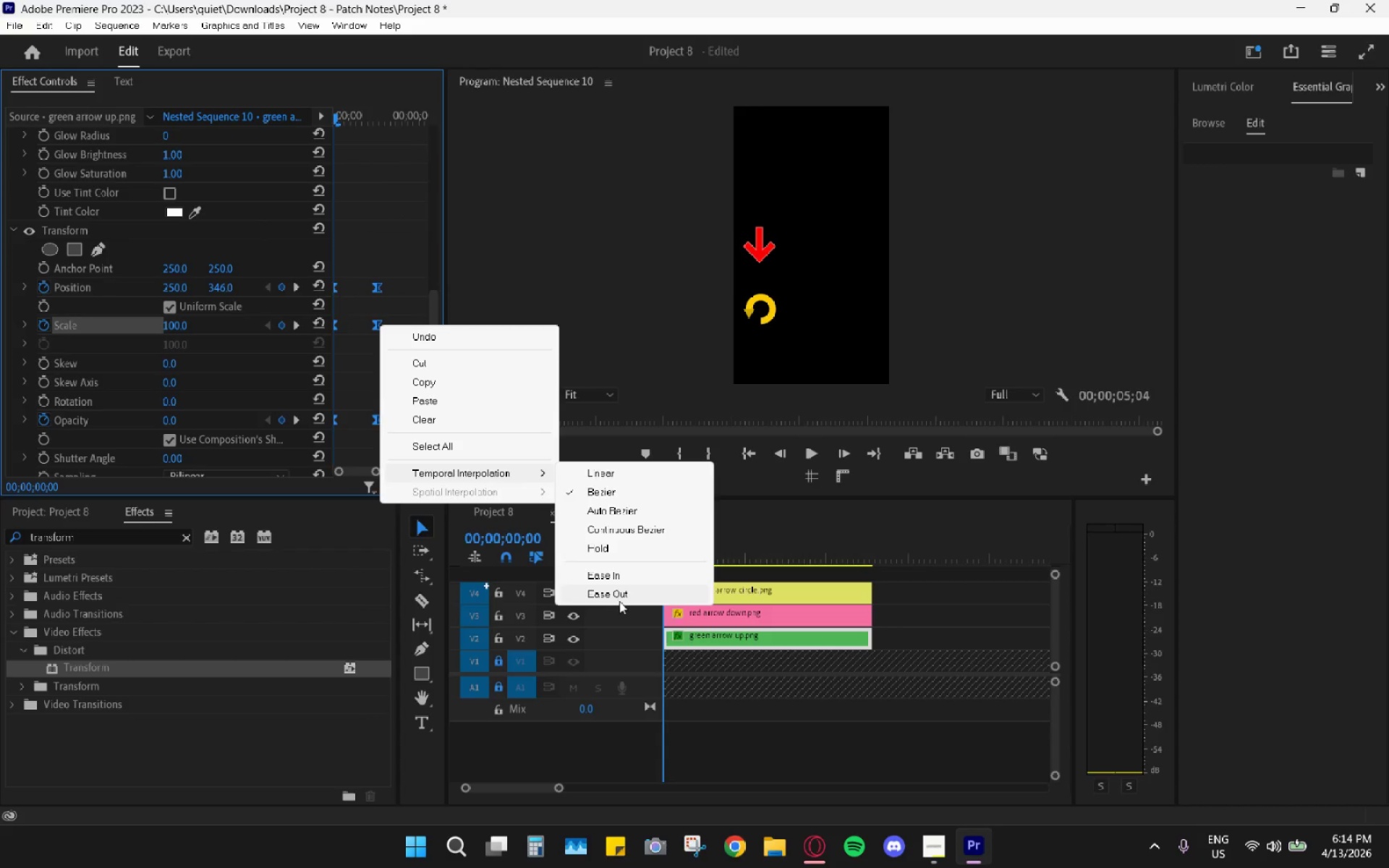 
left_click([616, 599])
 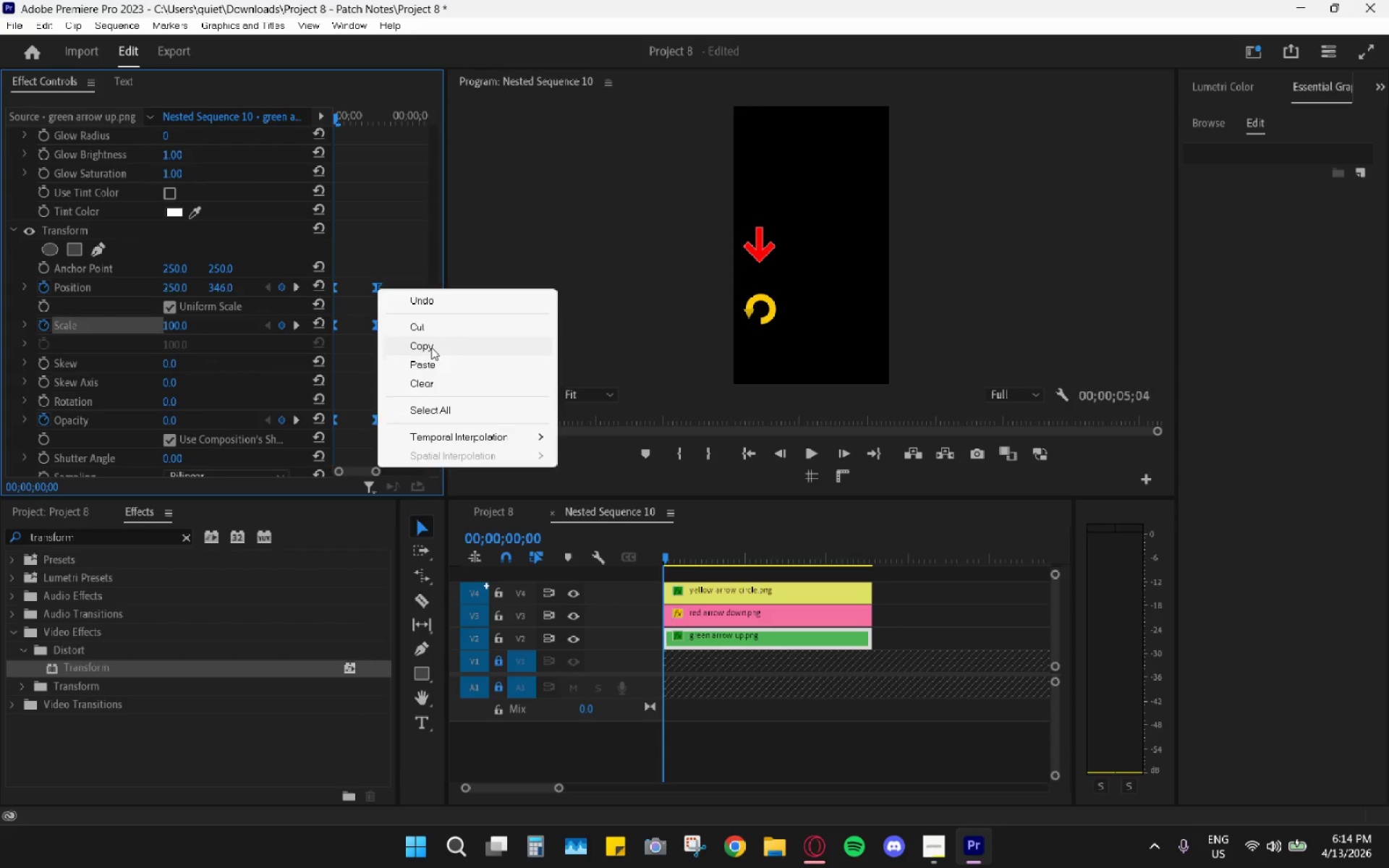 
left_click_drag(start_coordinate=[352, 116], to_coordinate=[383, 123])
 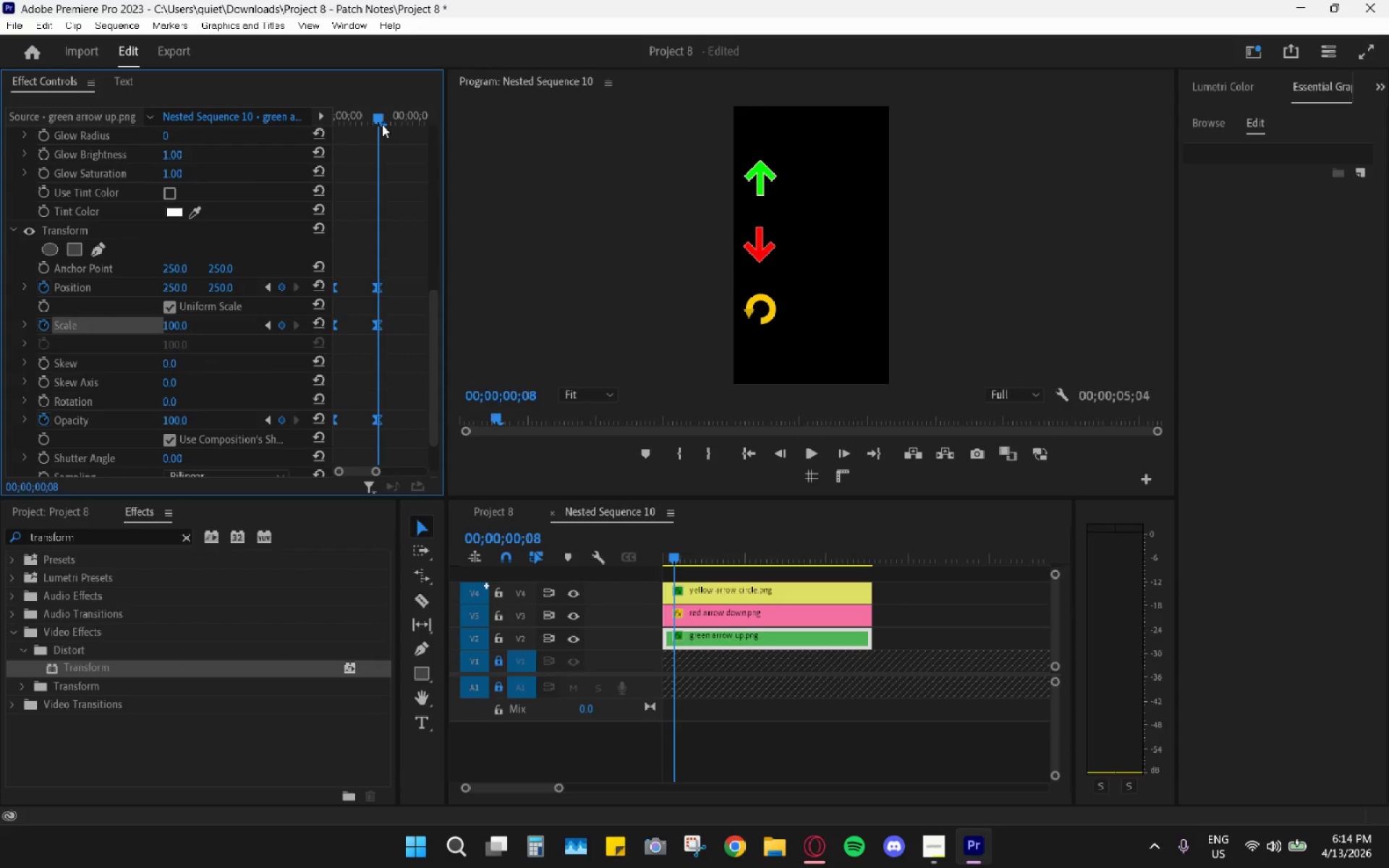 
key(Control+V)
 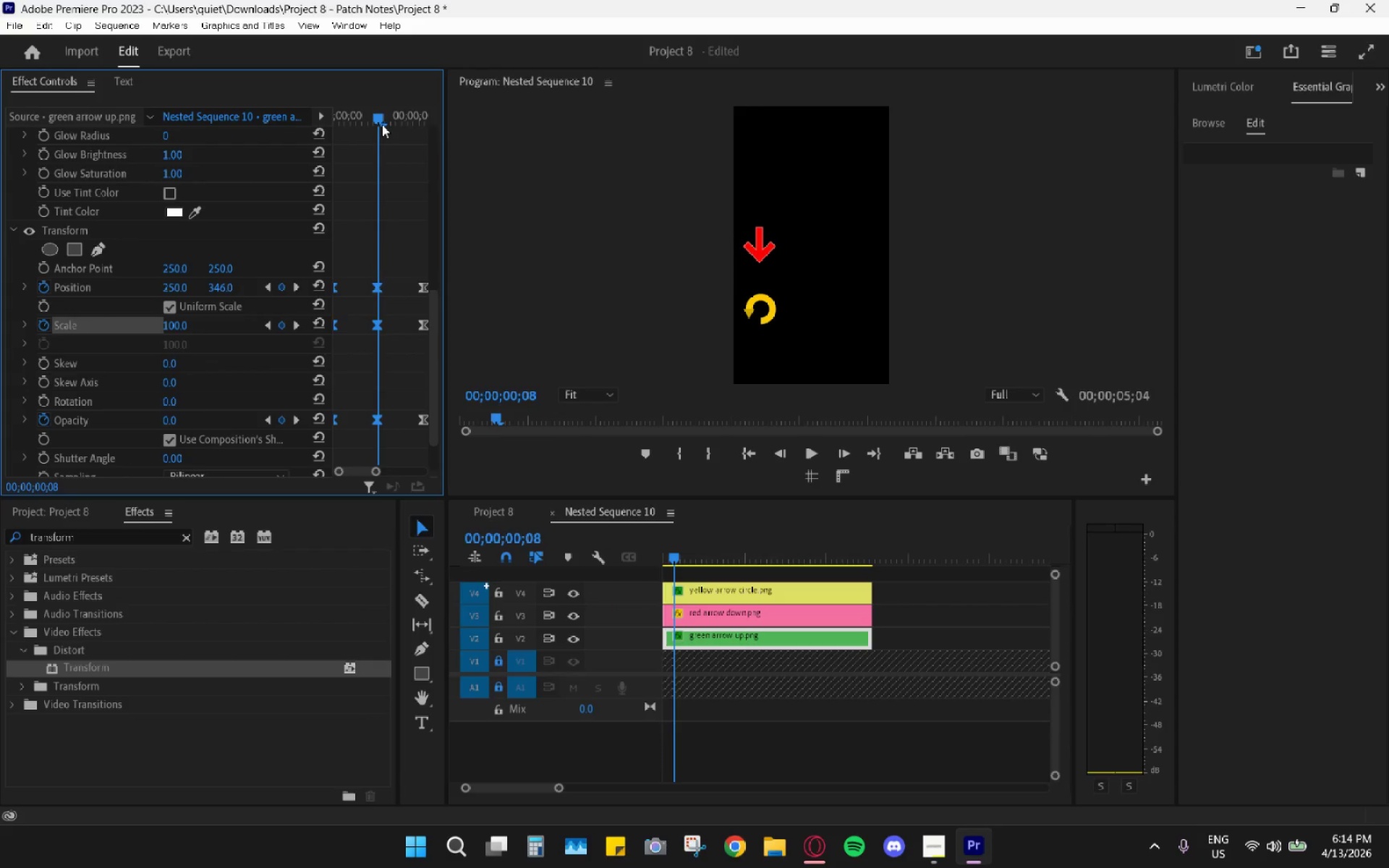 
key(Control+Z)
 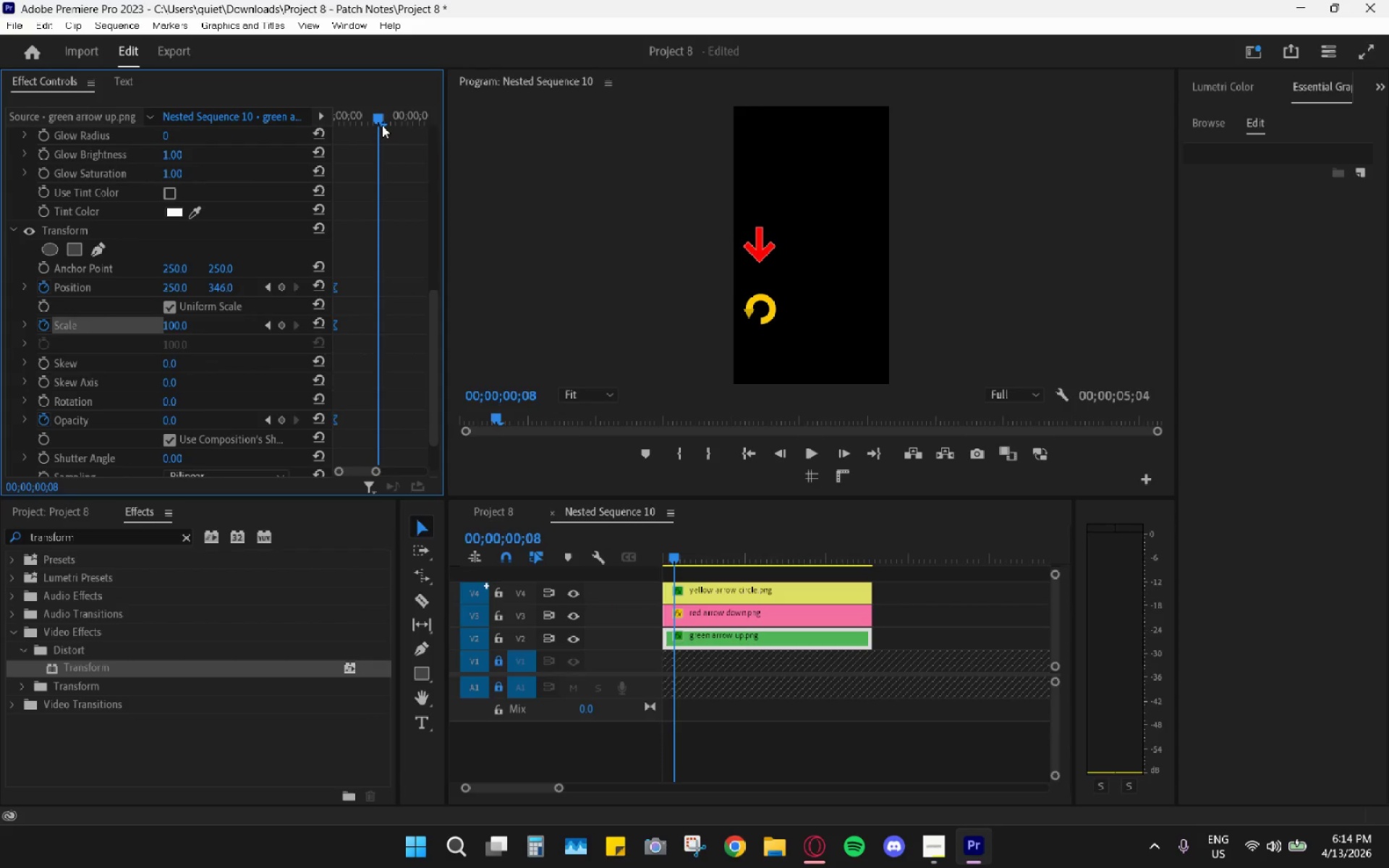 
key(Control+ControlLeft)
 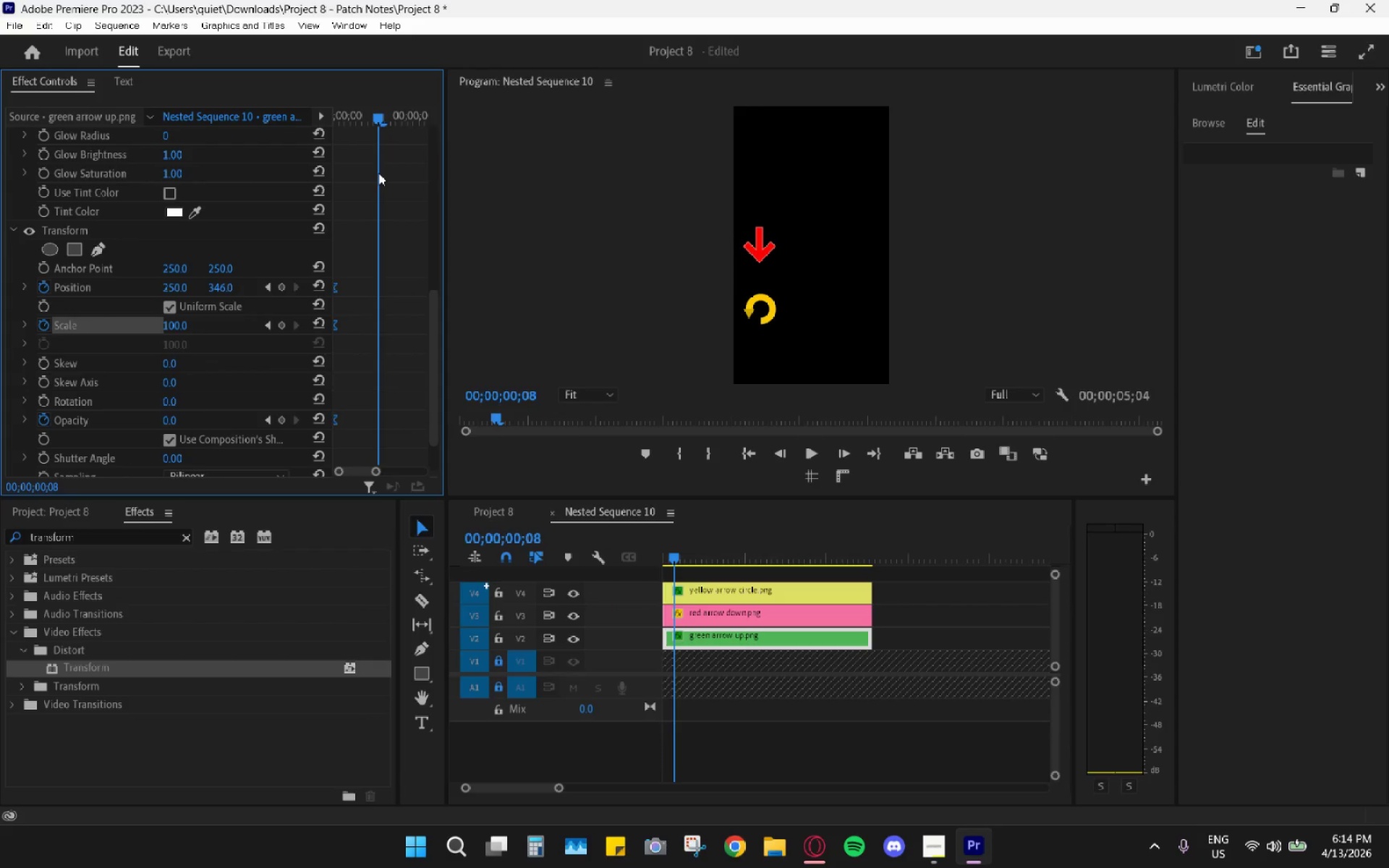 
key(Control+Z)
 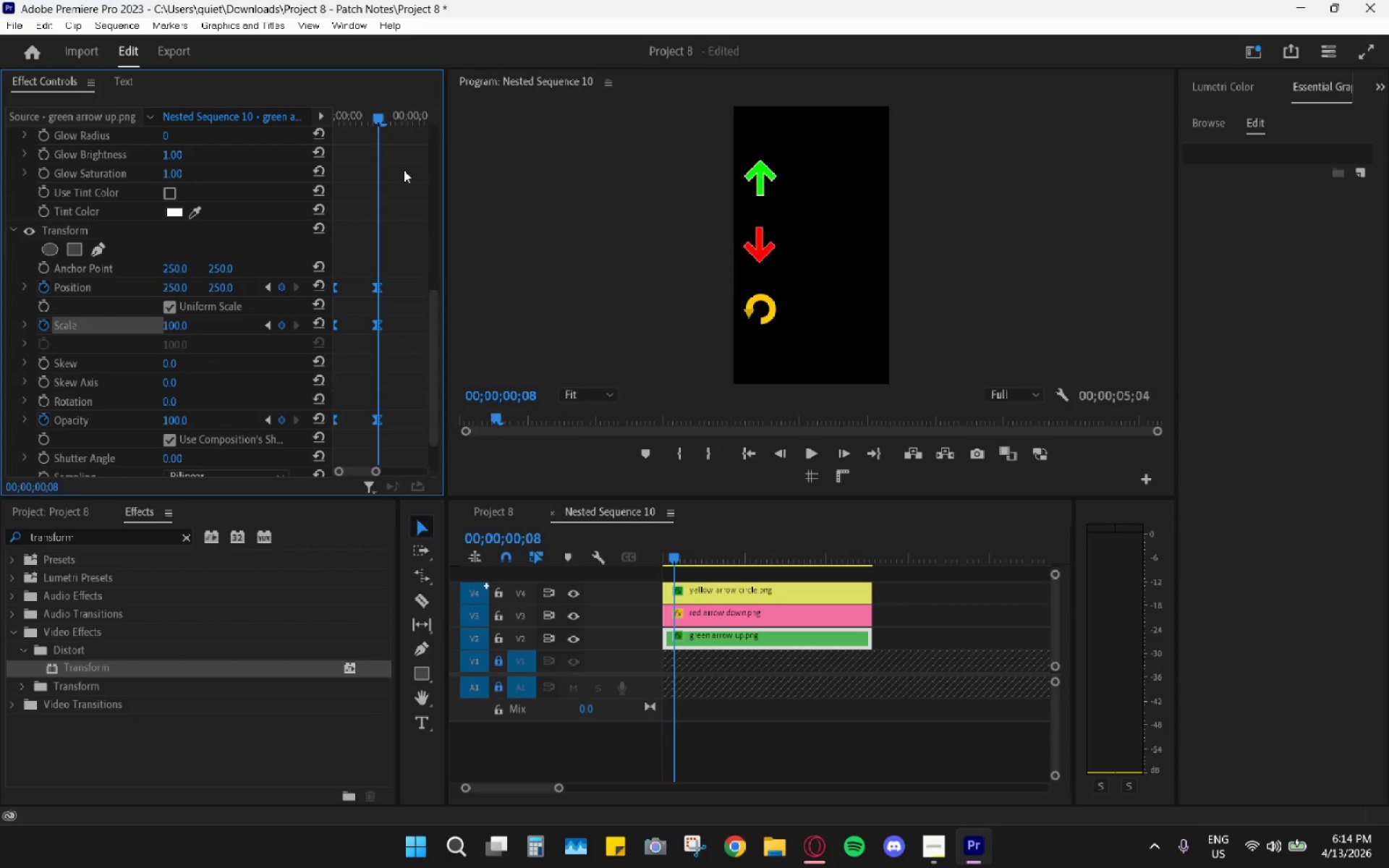 
hold_key(key=AltLeft, duration=0.7)
scroll: coordinate [396, 318], scroll_direction: down, amount: 4.0
 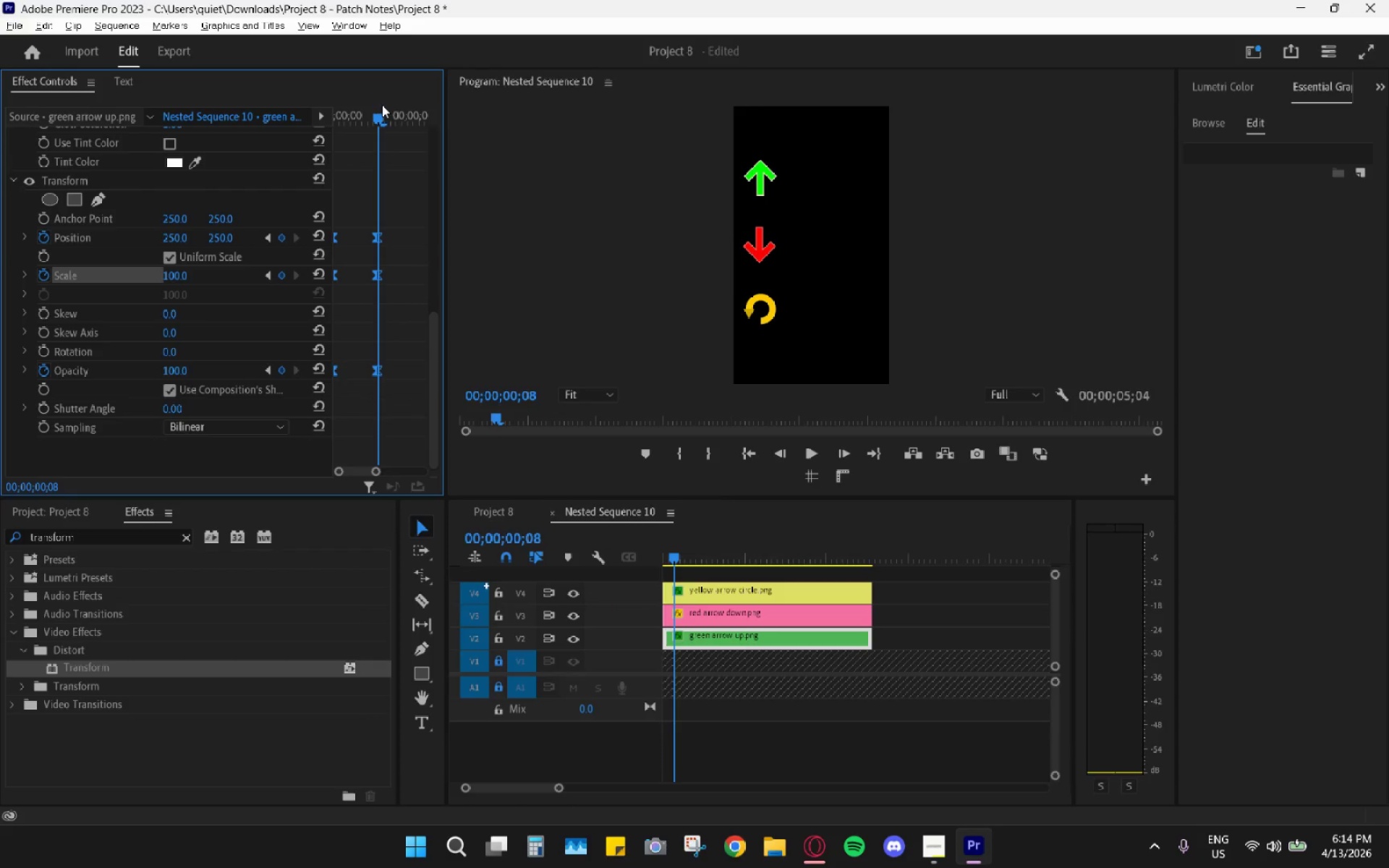 
key(ArrowRight)
 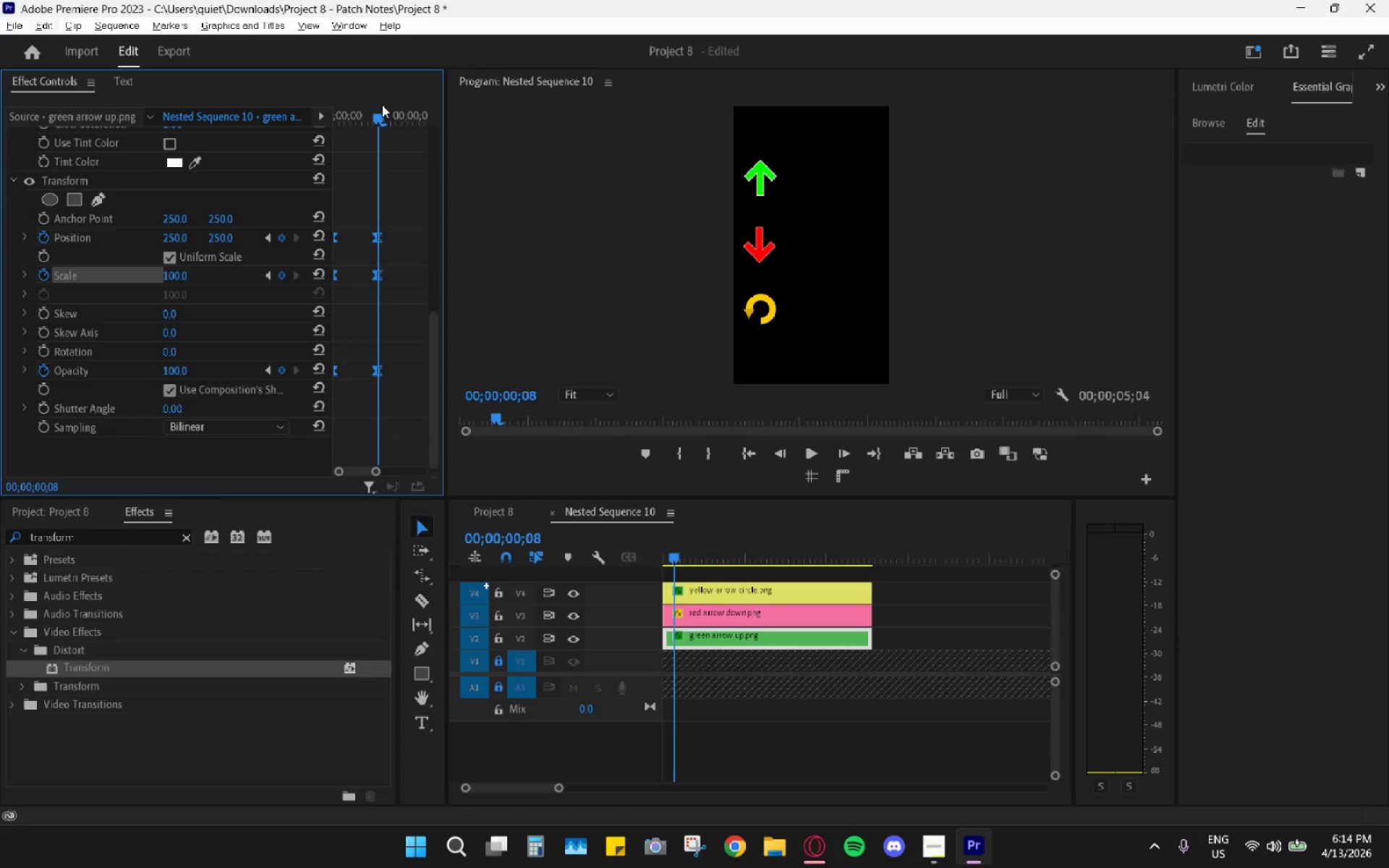 
key(Control+V)
 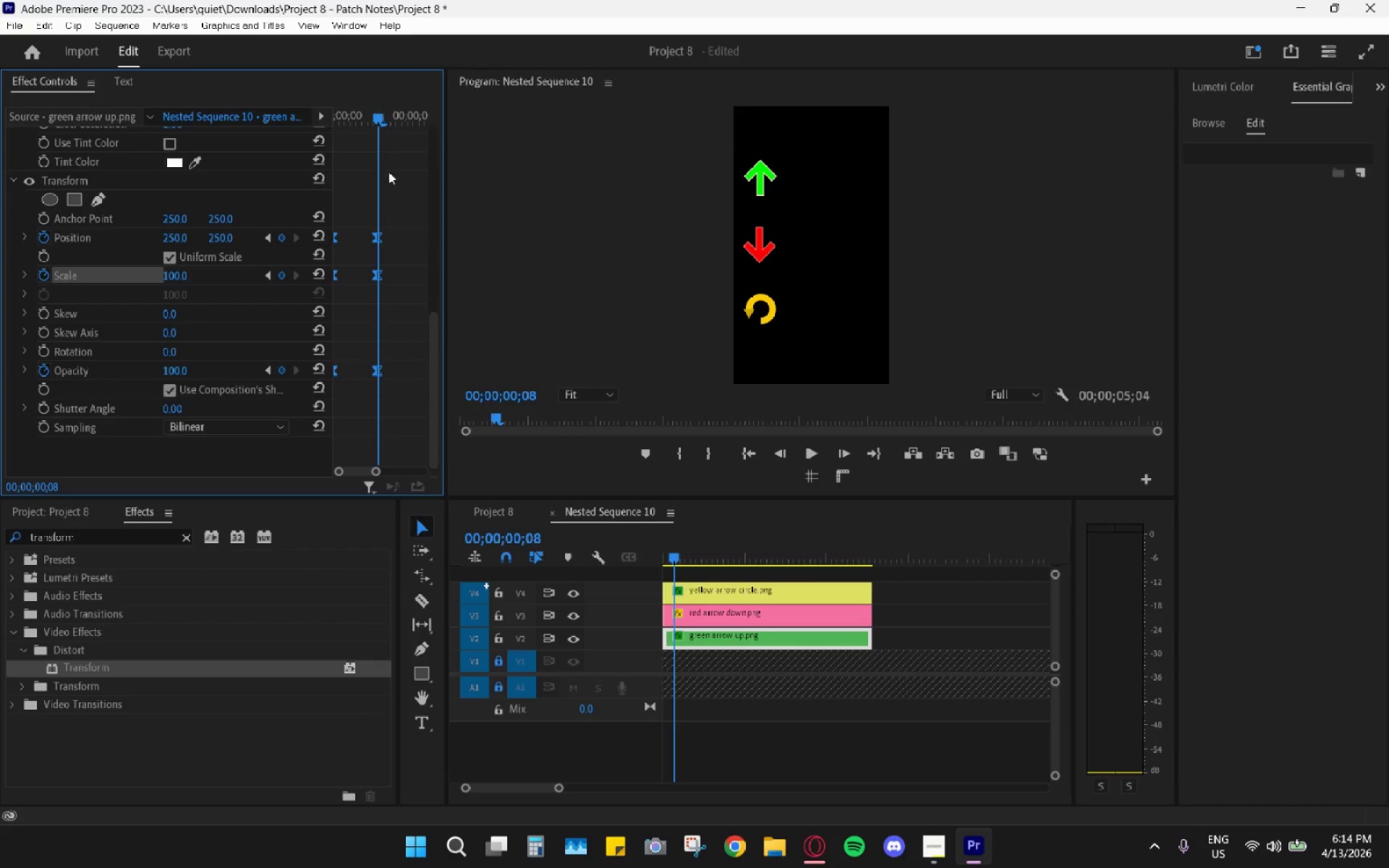 
left_click([393, 201])
 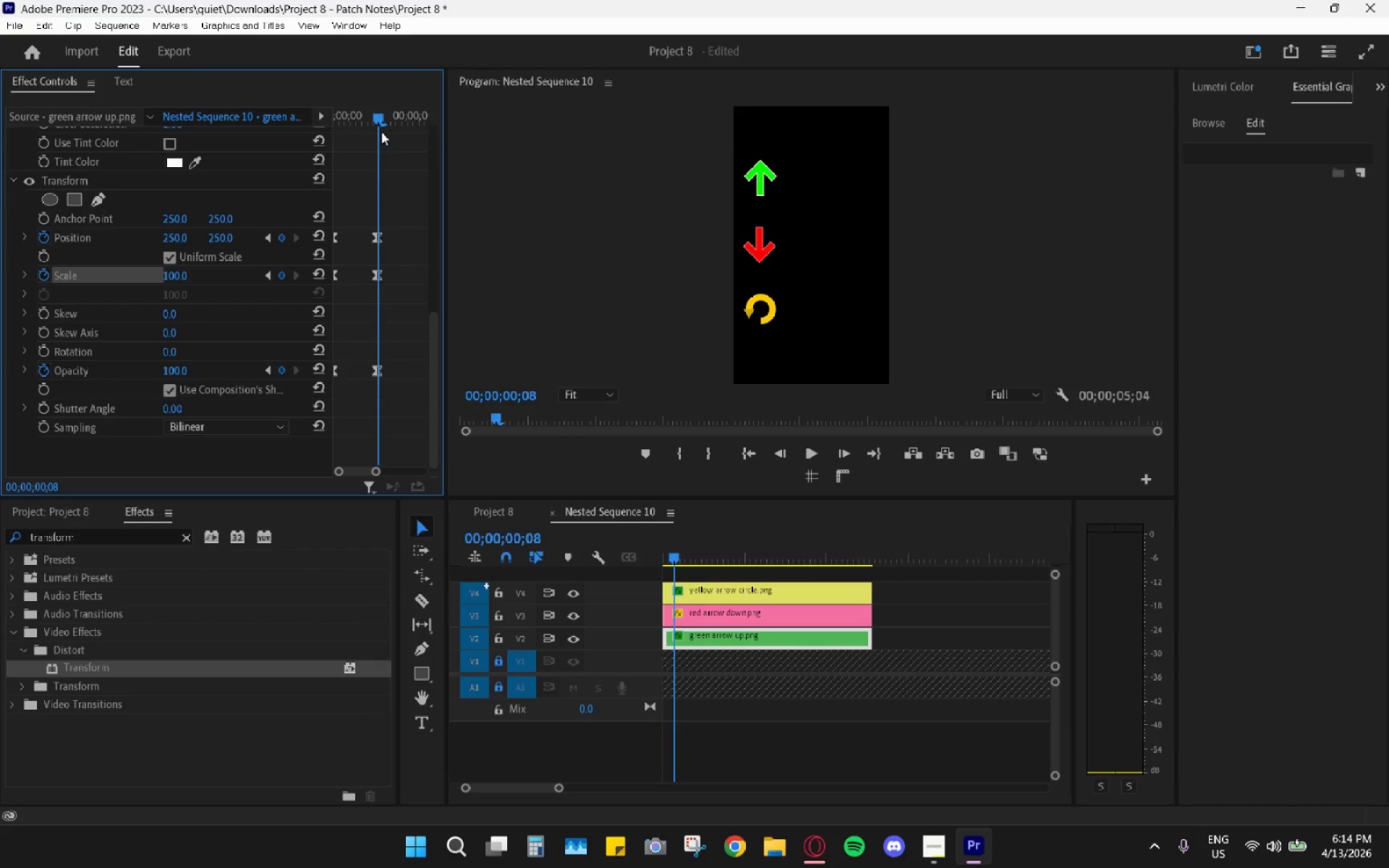 
hold_key(key=AltLeft, duration=1.27)
scroll: coordinate [381, 229], scroll_direction: up, amount: 4.0
 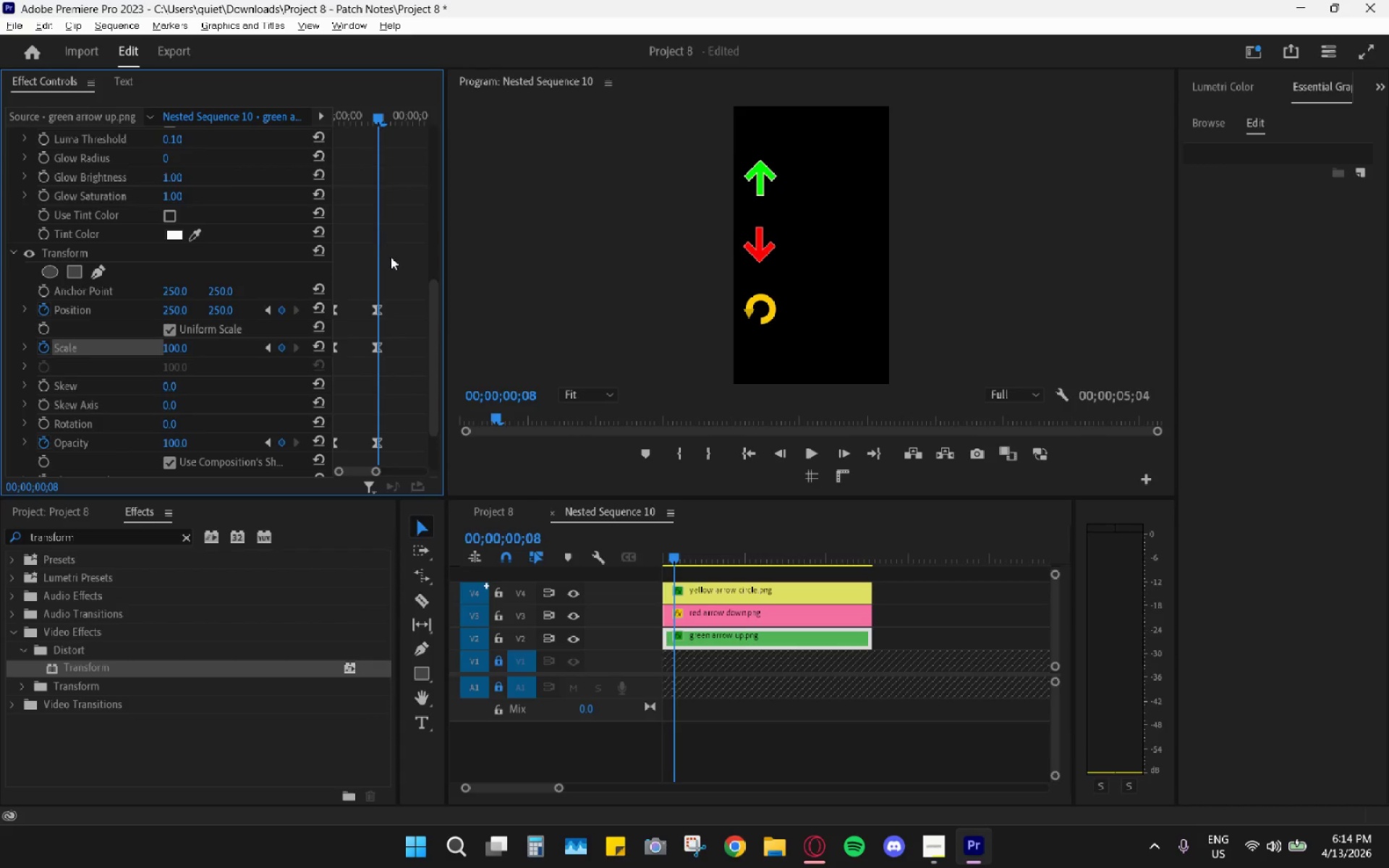 
scroll: coordinate [402, 304], scroll_direction: down, amount: 4.0
 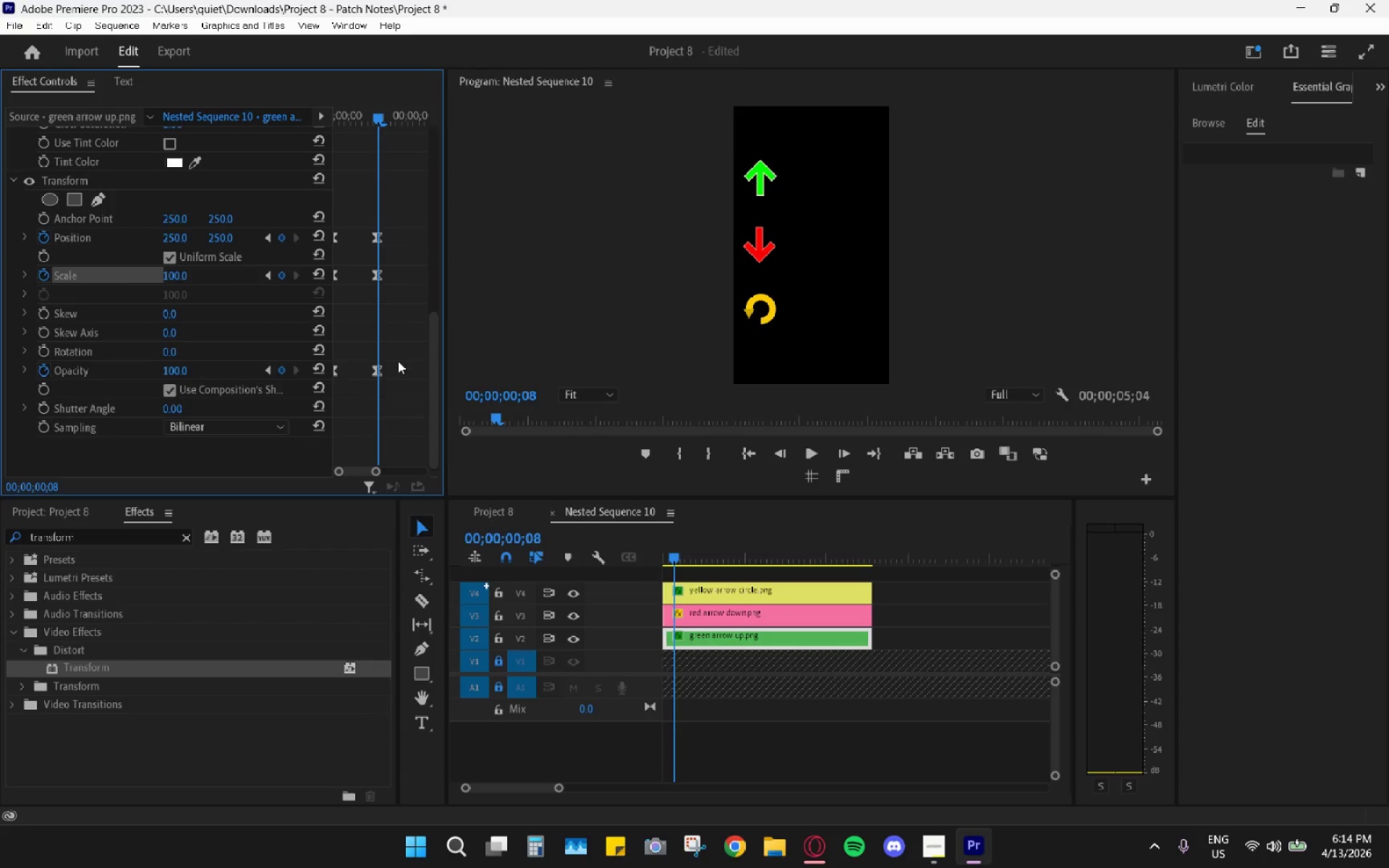 
key(ArrowRight)
 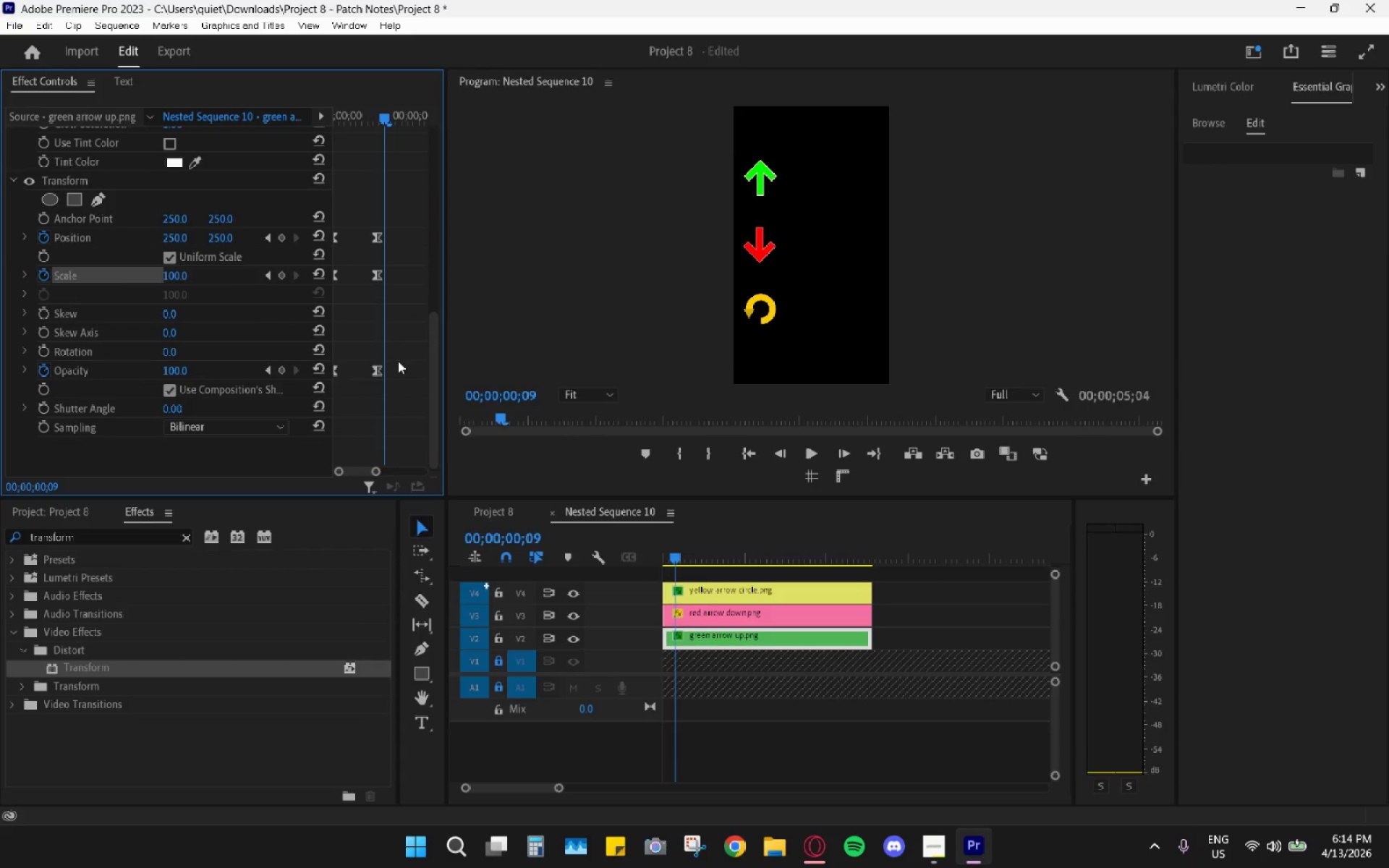 
key(Control+V)
 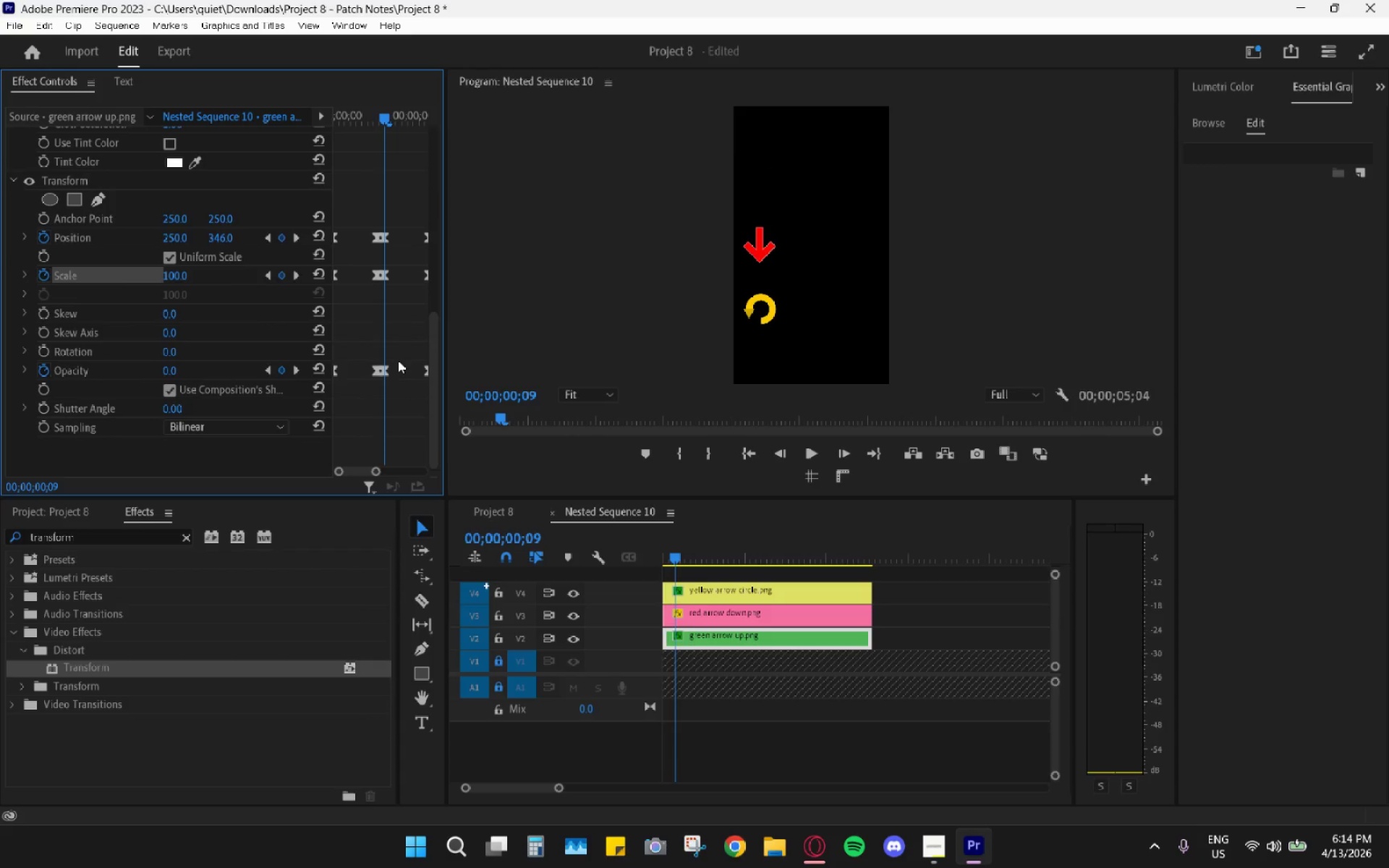 
left_click([401, 335])
 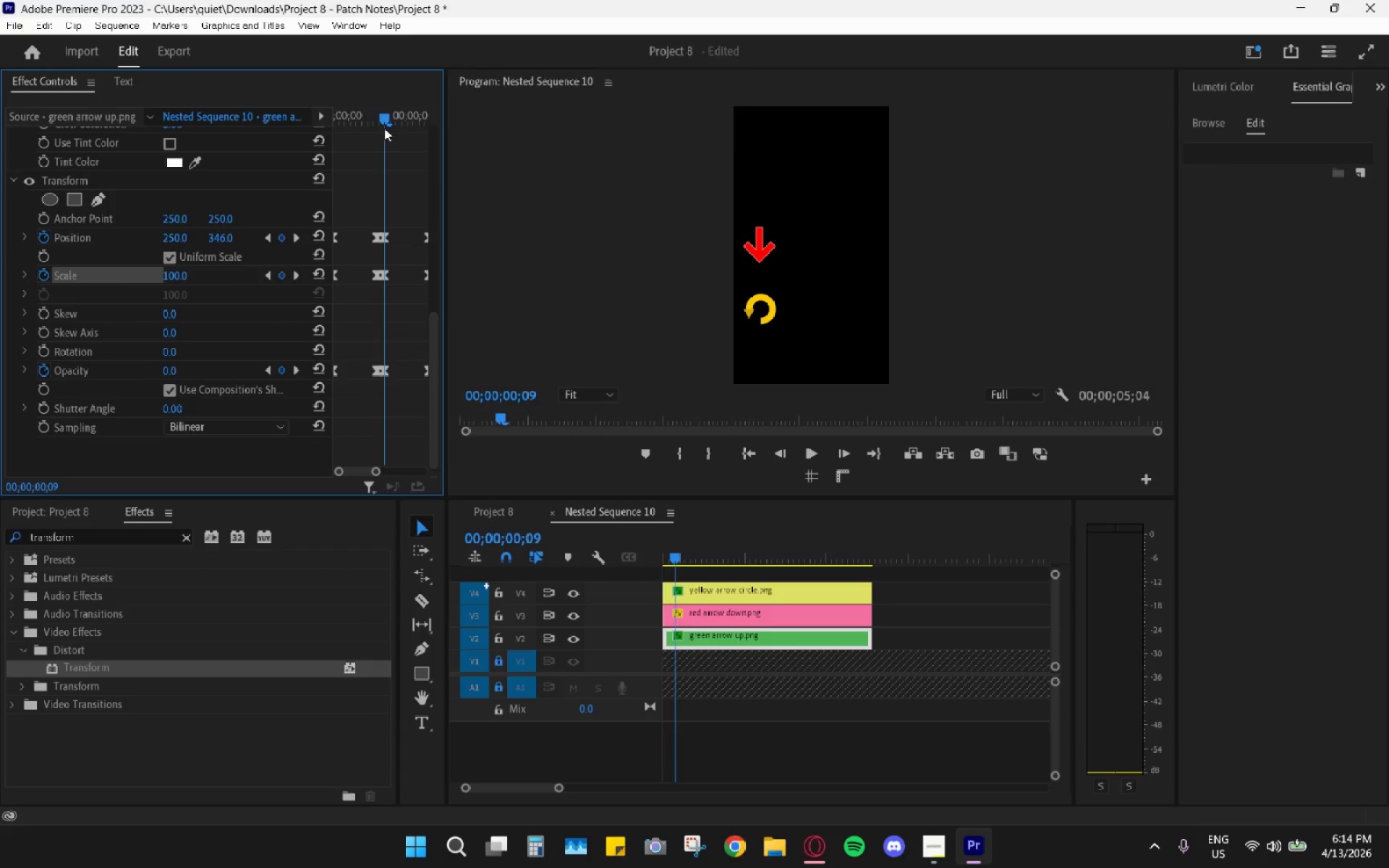 
scroll: coordinate [398, 360], scroll_direction: down, amount: 4.0
 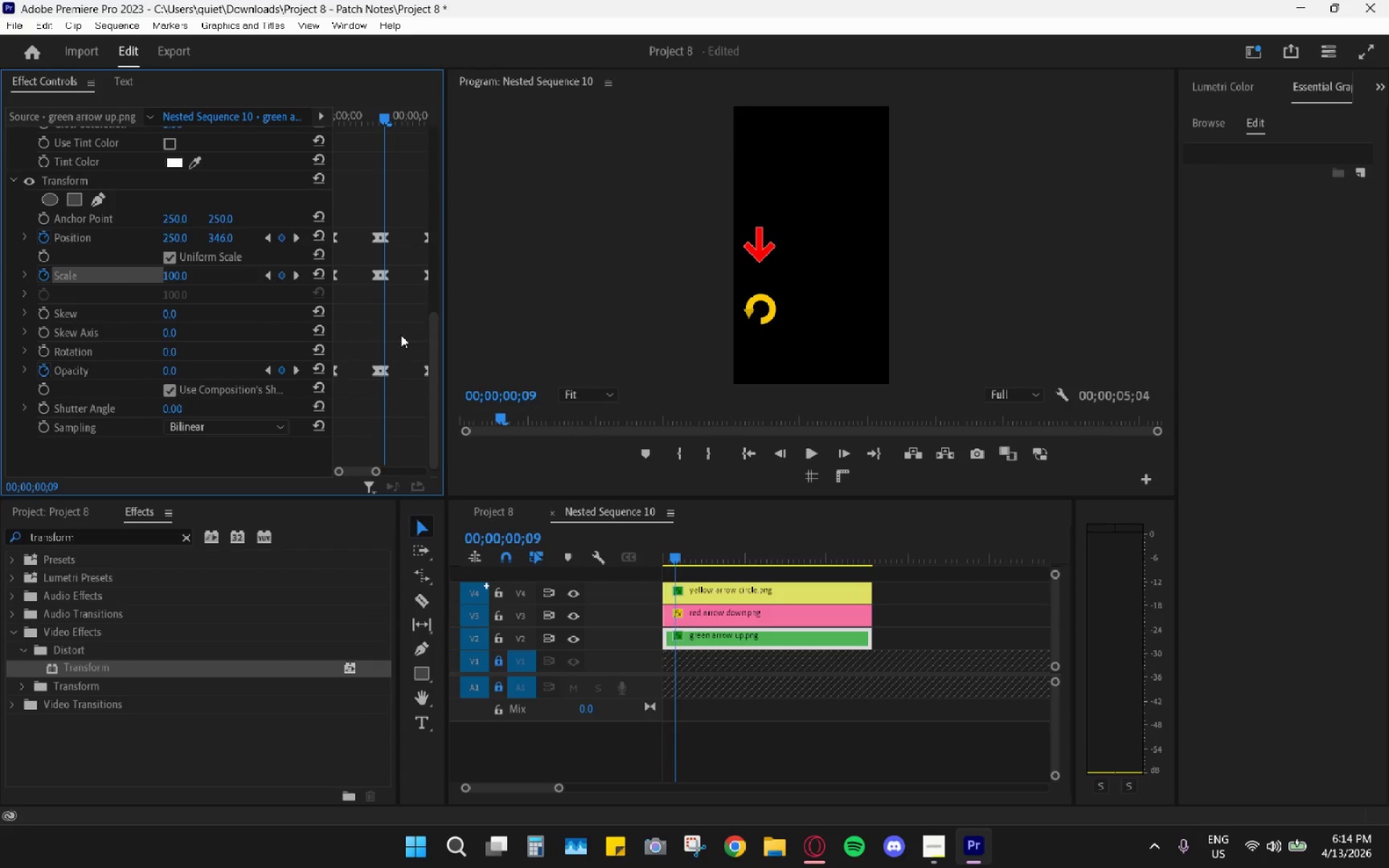 
left_click_drag(start_coordinate=[384, 122], to_coordinate=[299, 111])
 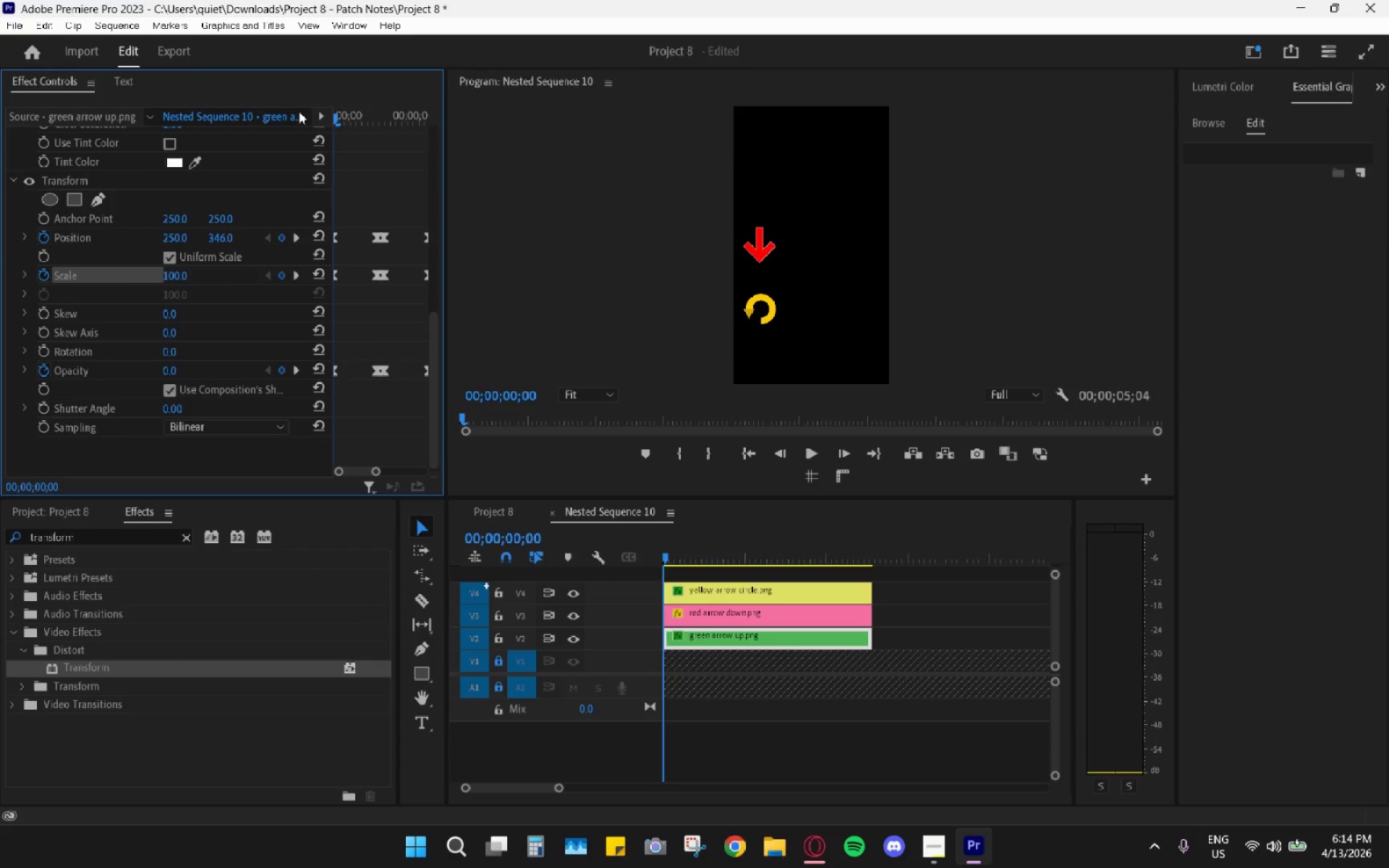 
key(Space)
 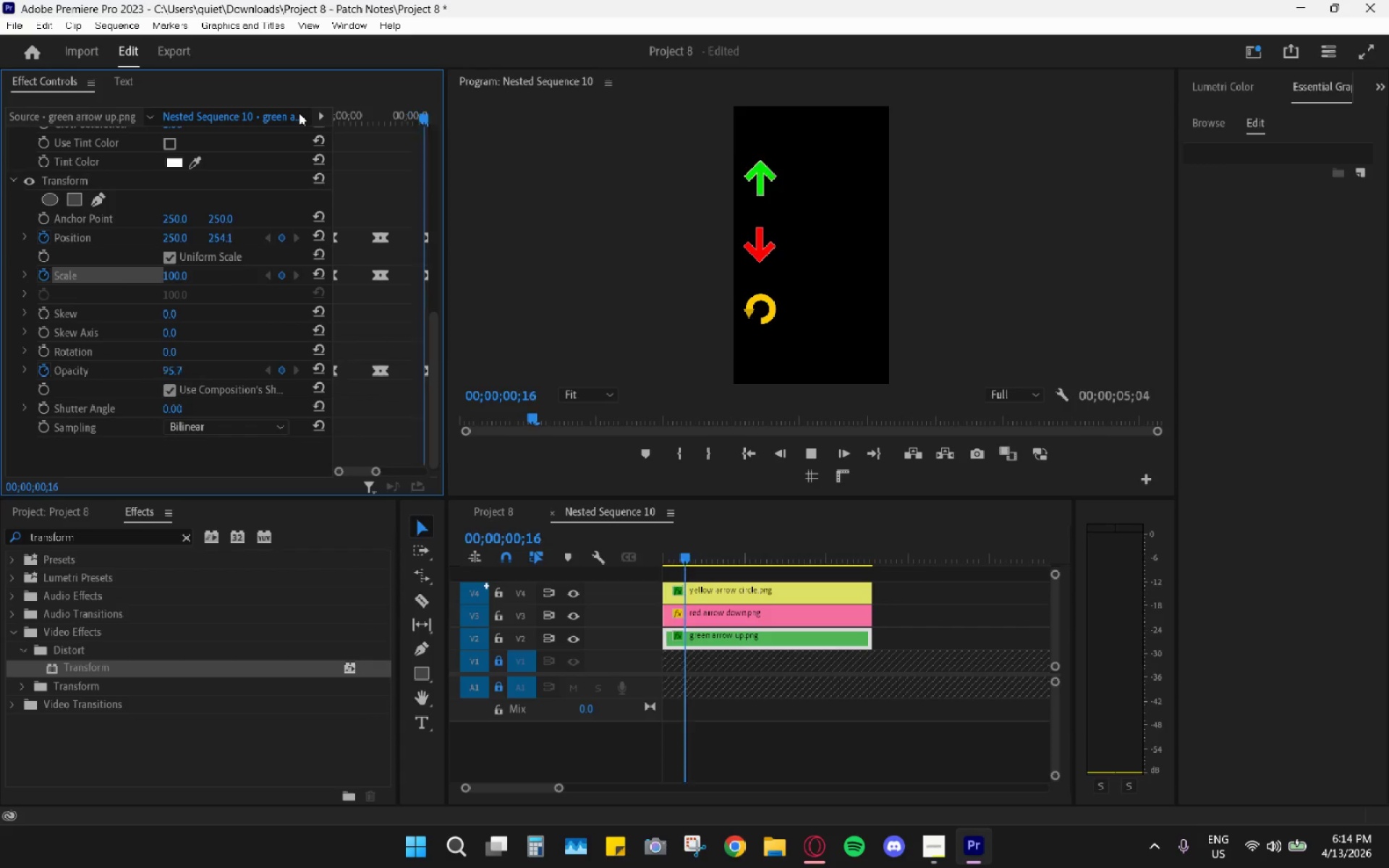 
key(Space)
 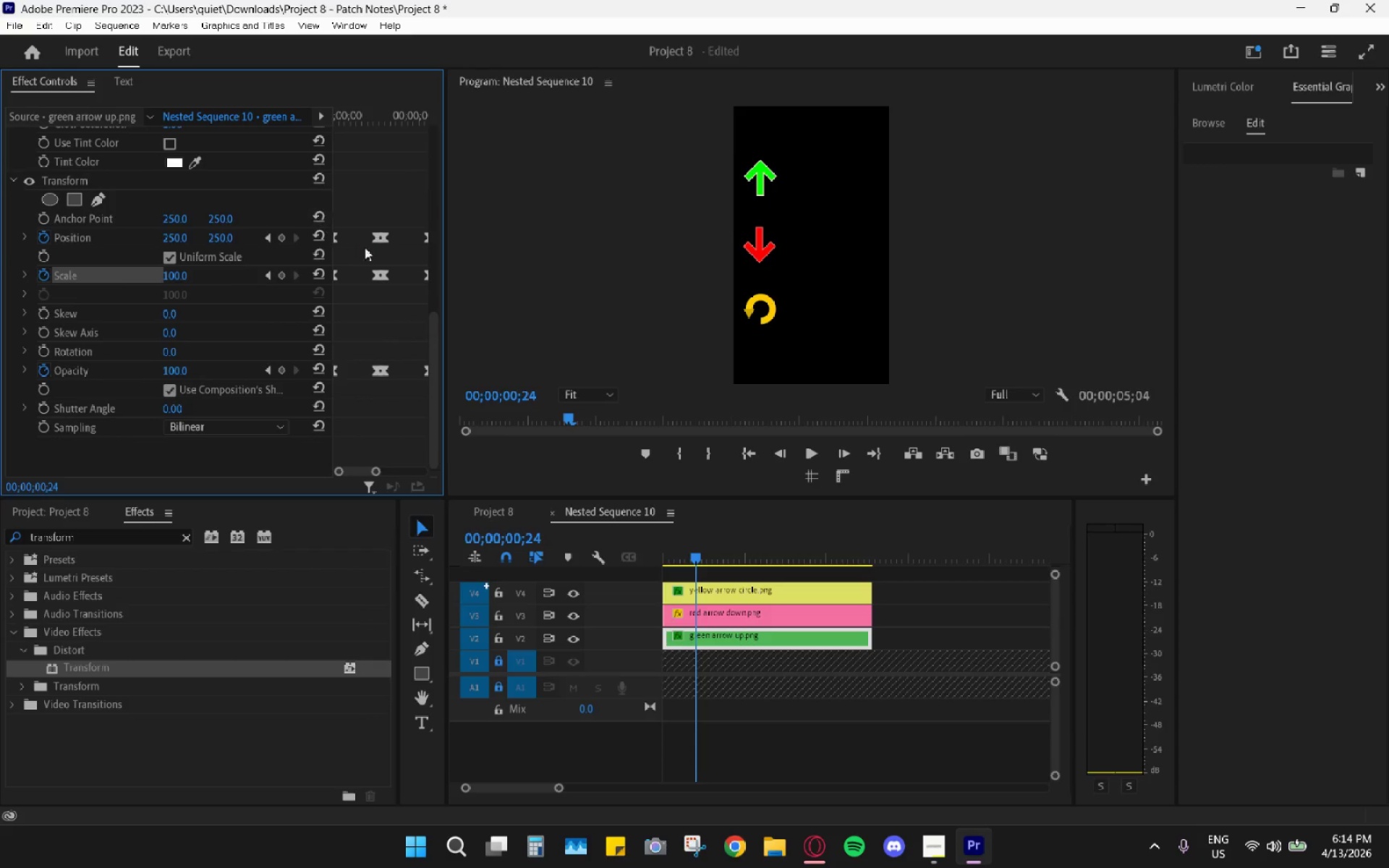 
key(Control+Z)
 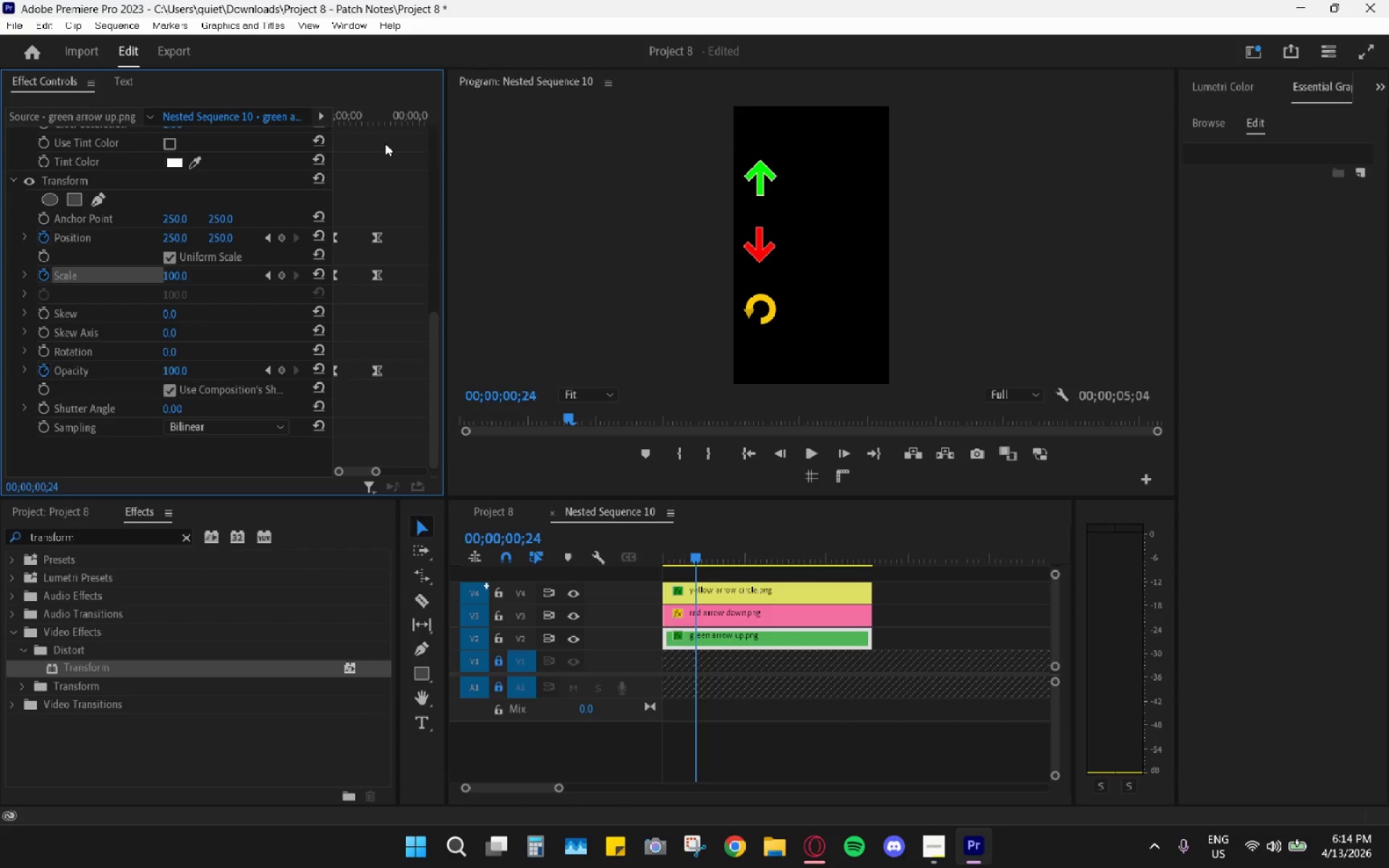 
left_click_drag(start_coordinate=[385, 116], to_coordinate=[394, 119])
 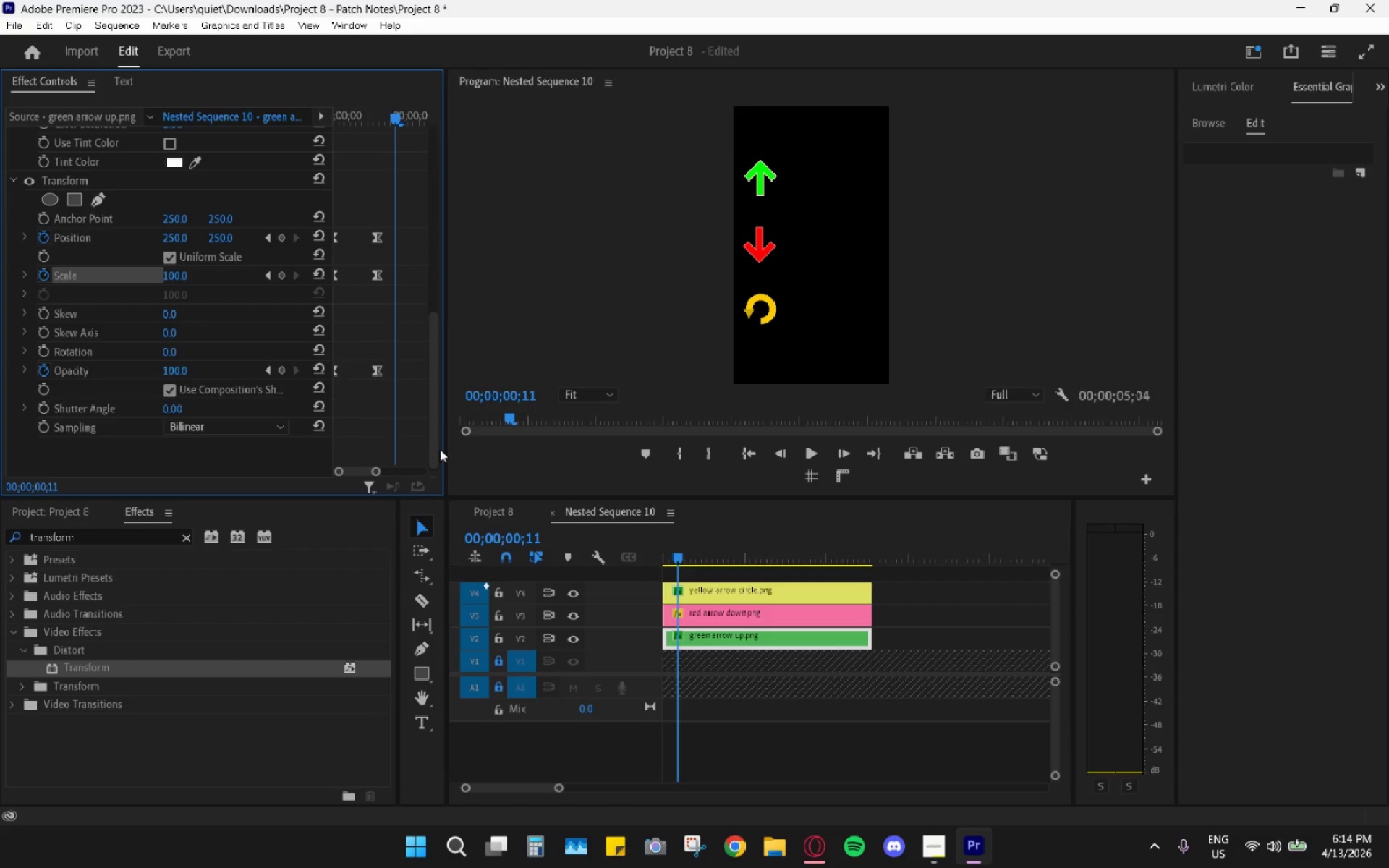 
hold_key(key=AltLeft, duration=0.61)
scroll: coordinate [394, 398], scroll_direction: down, amount: 4.0
 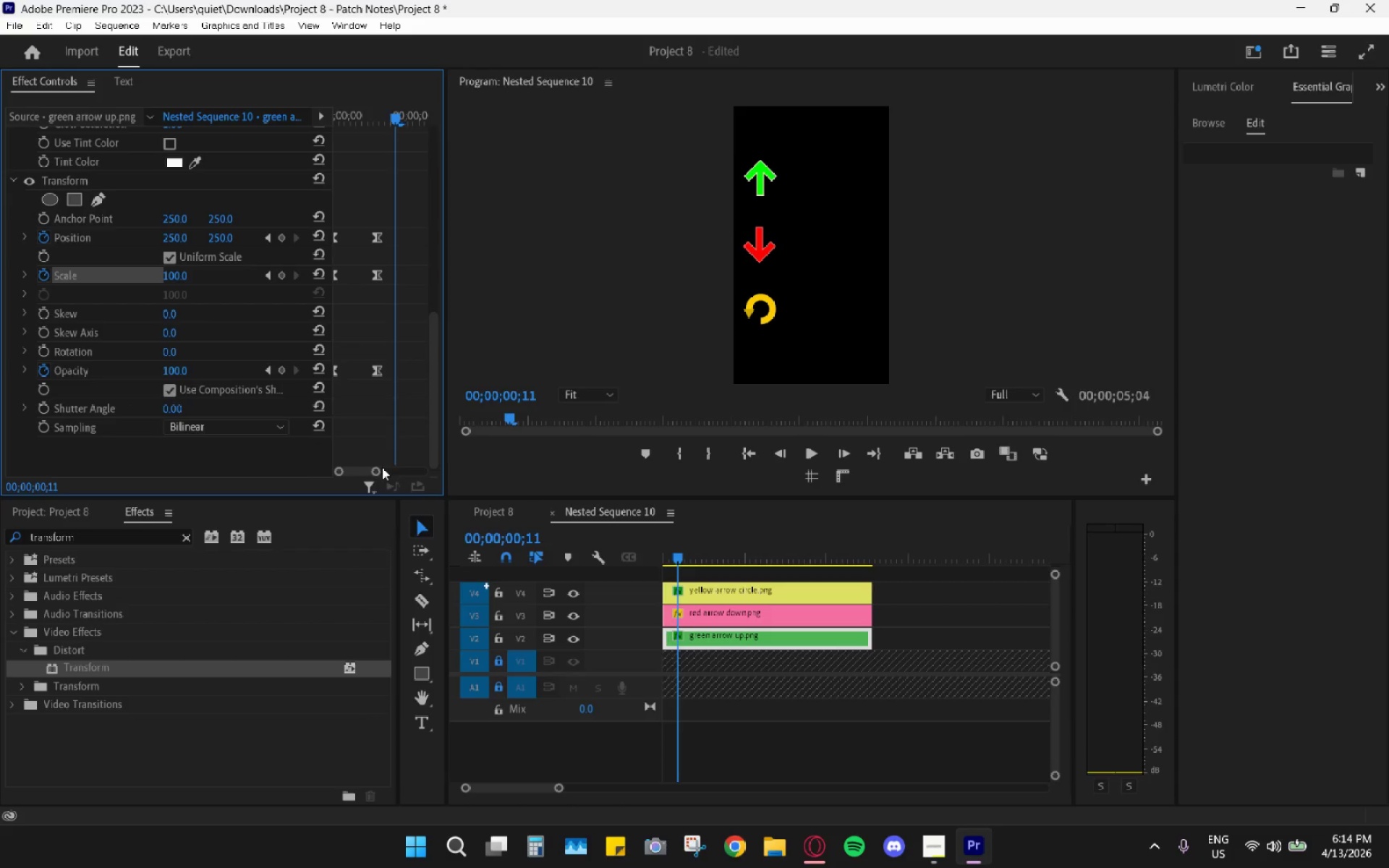 
left_click_drag(start_coordinate=[378, 467], to_coordinate=[392, 469])
 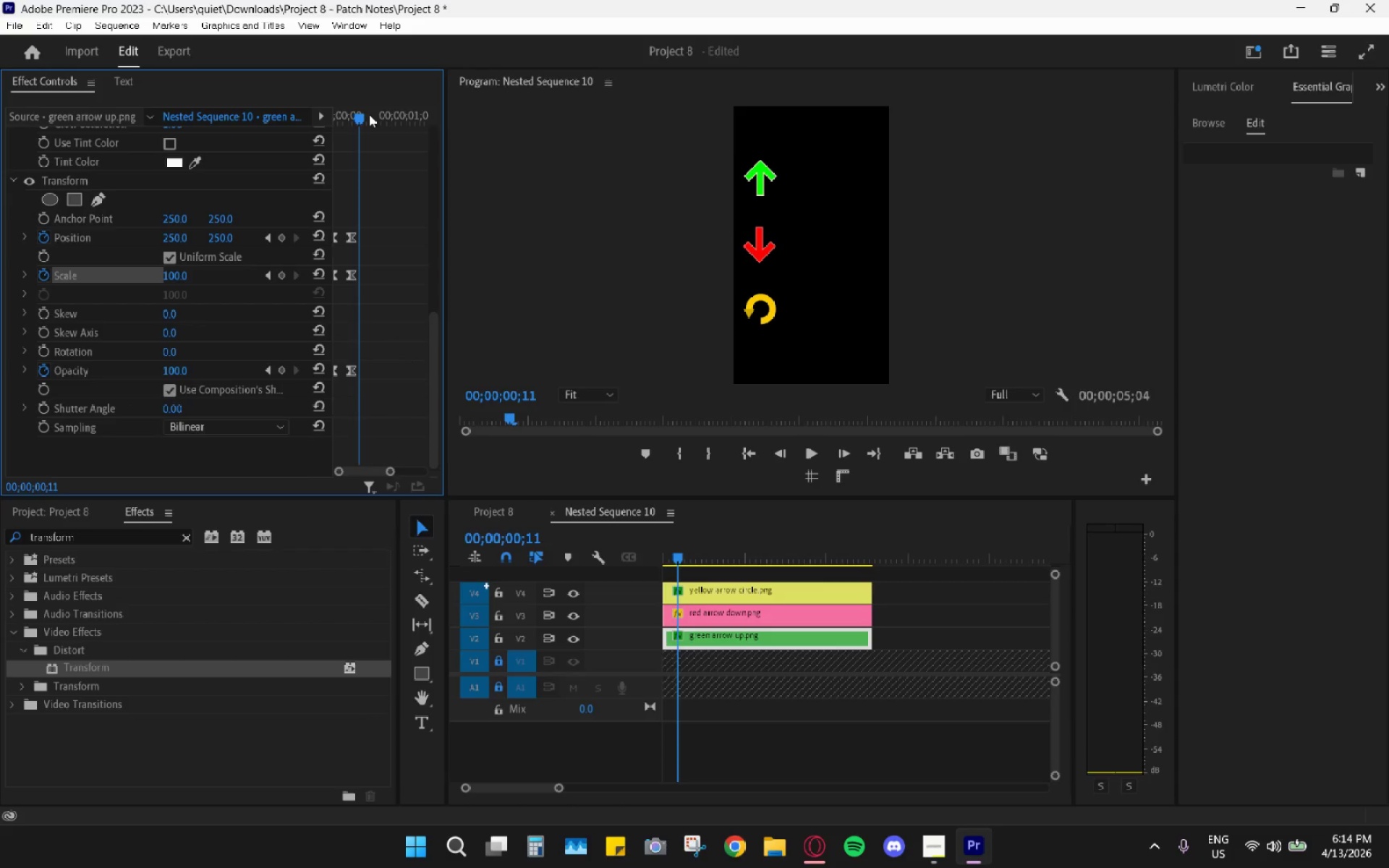 
left_click_drag(start_coordinate=[369, 114], to_coordinate=[308, 110])
 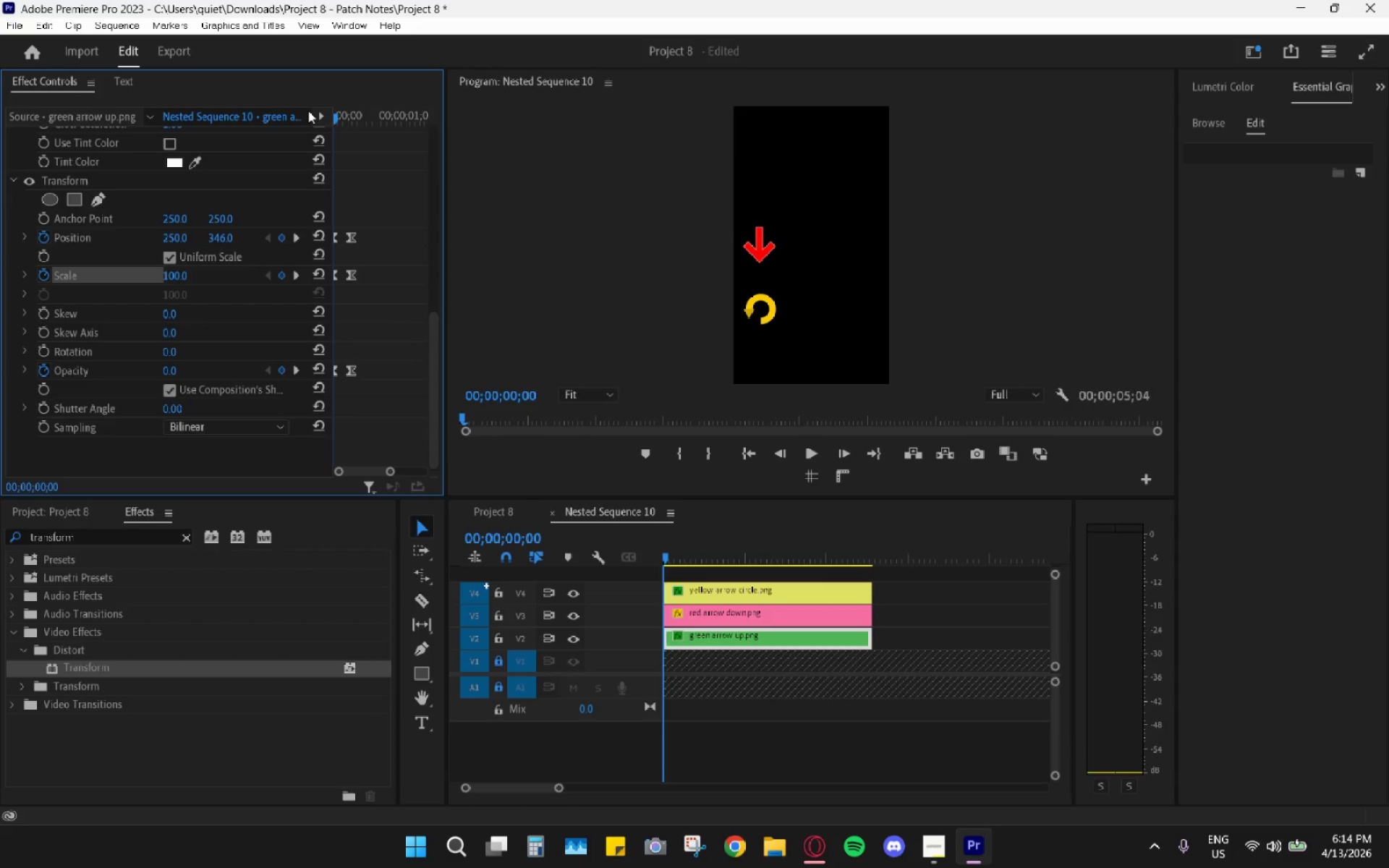 
key(ArrowRight)
 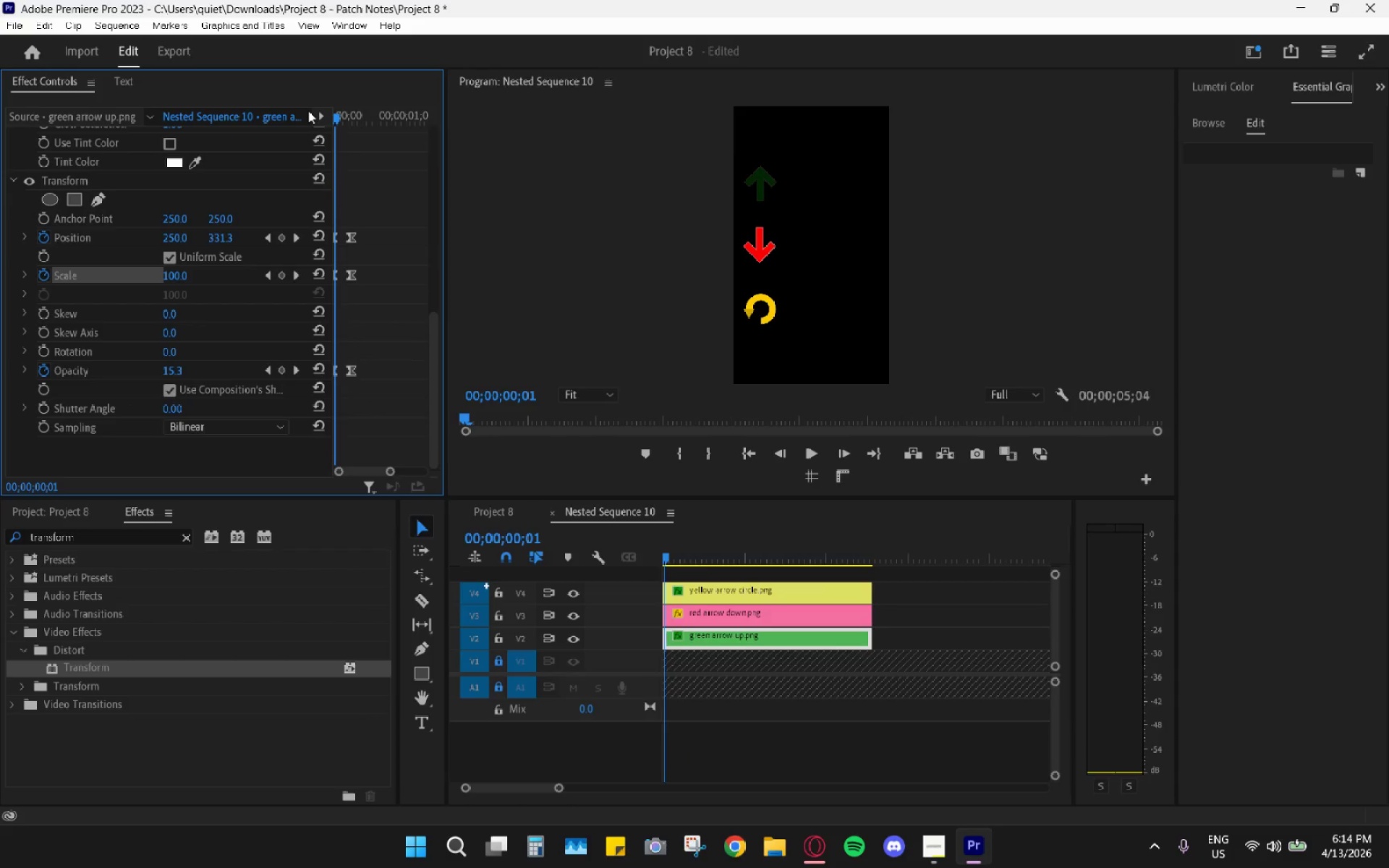 
key(ArrowRight)
 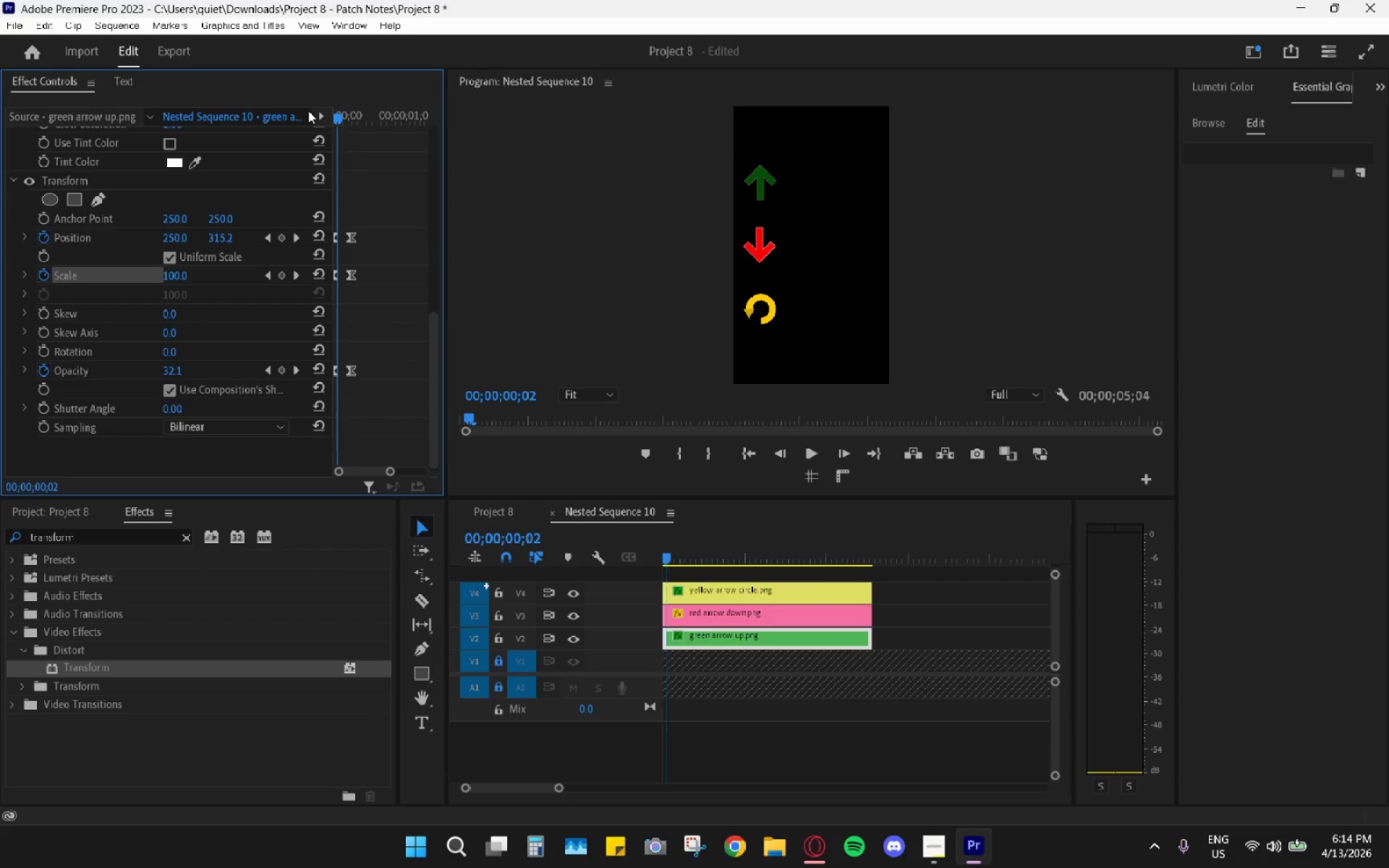 
key(ArrowRight)
 